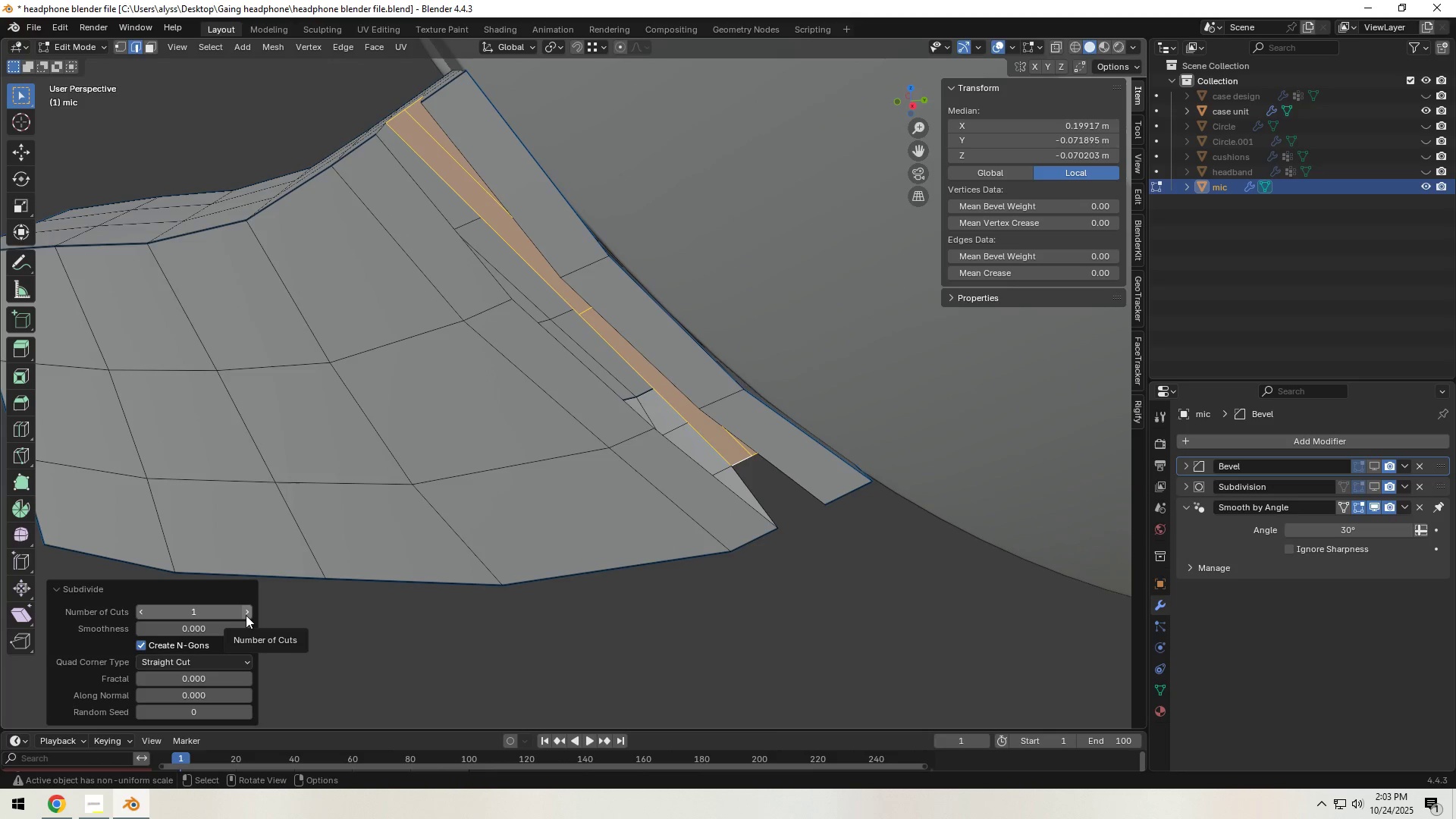 
hold_key(key=ControlLeft, duration=1.53)
 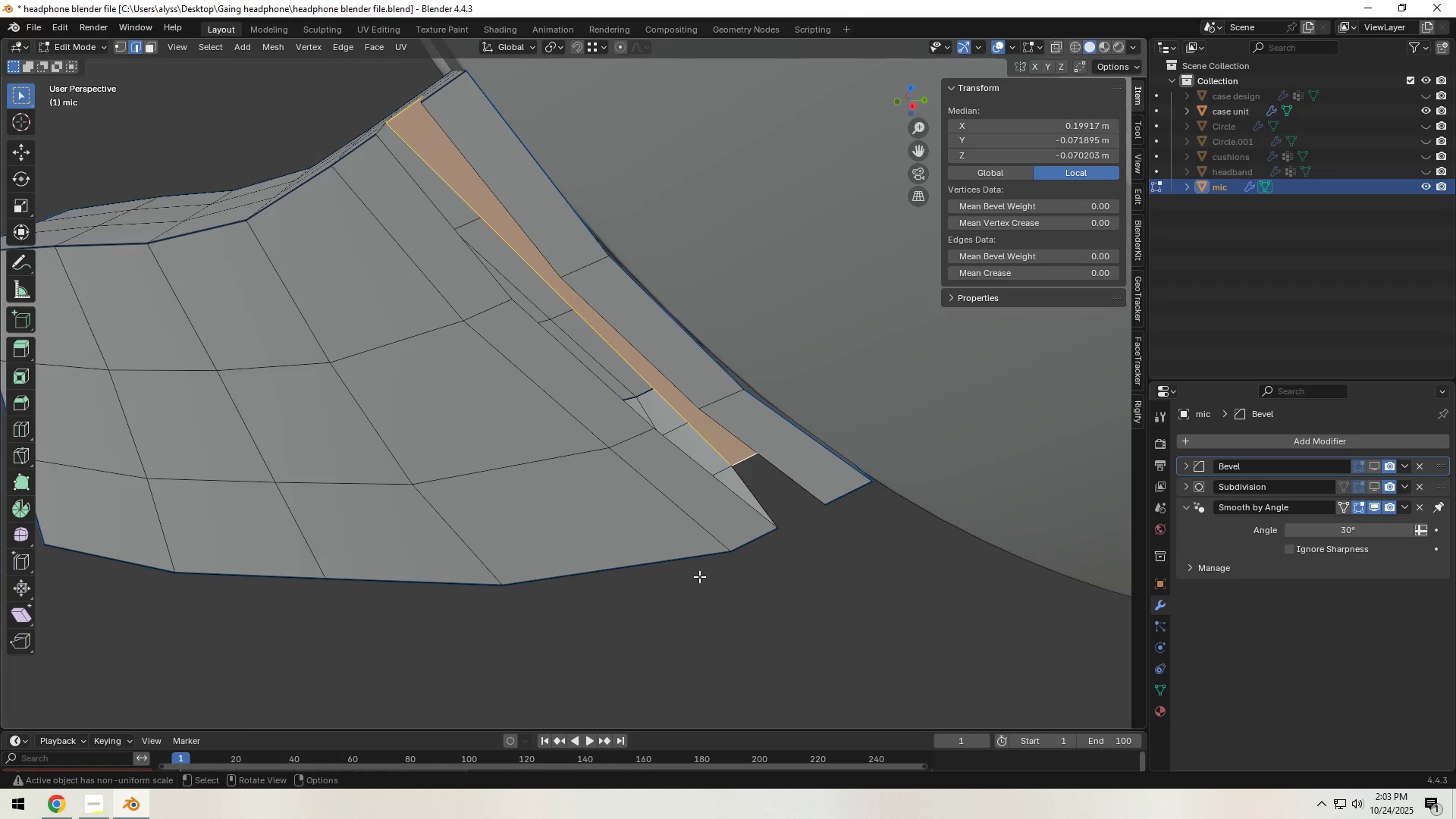 
key(Control+Z)
 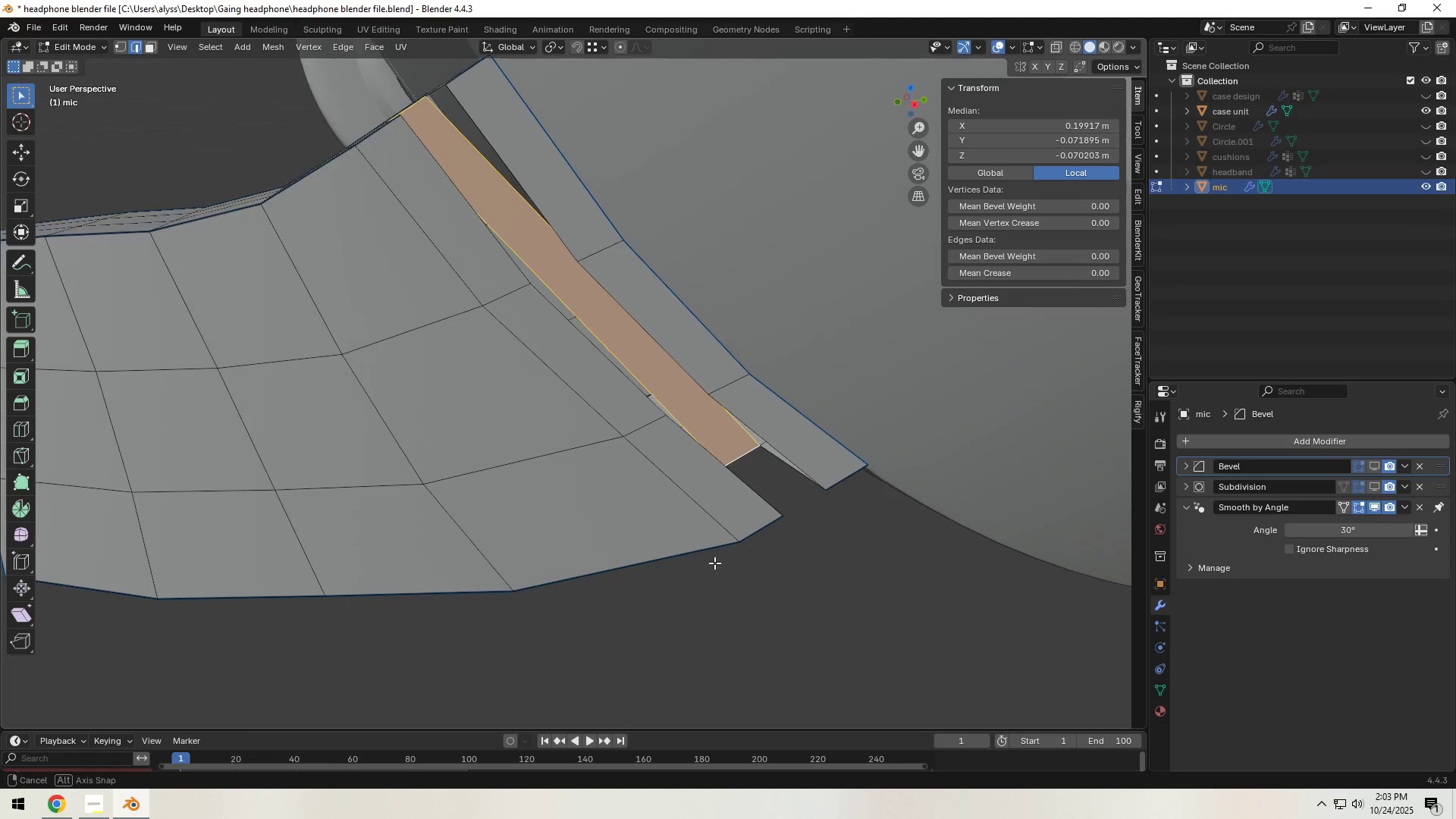 
key(Control+R)
 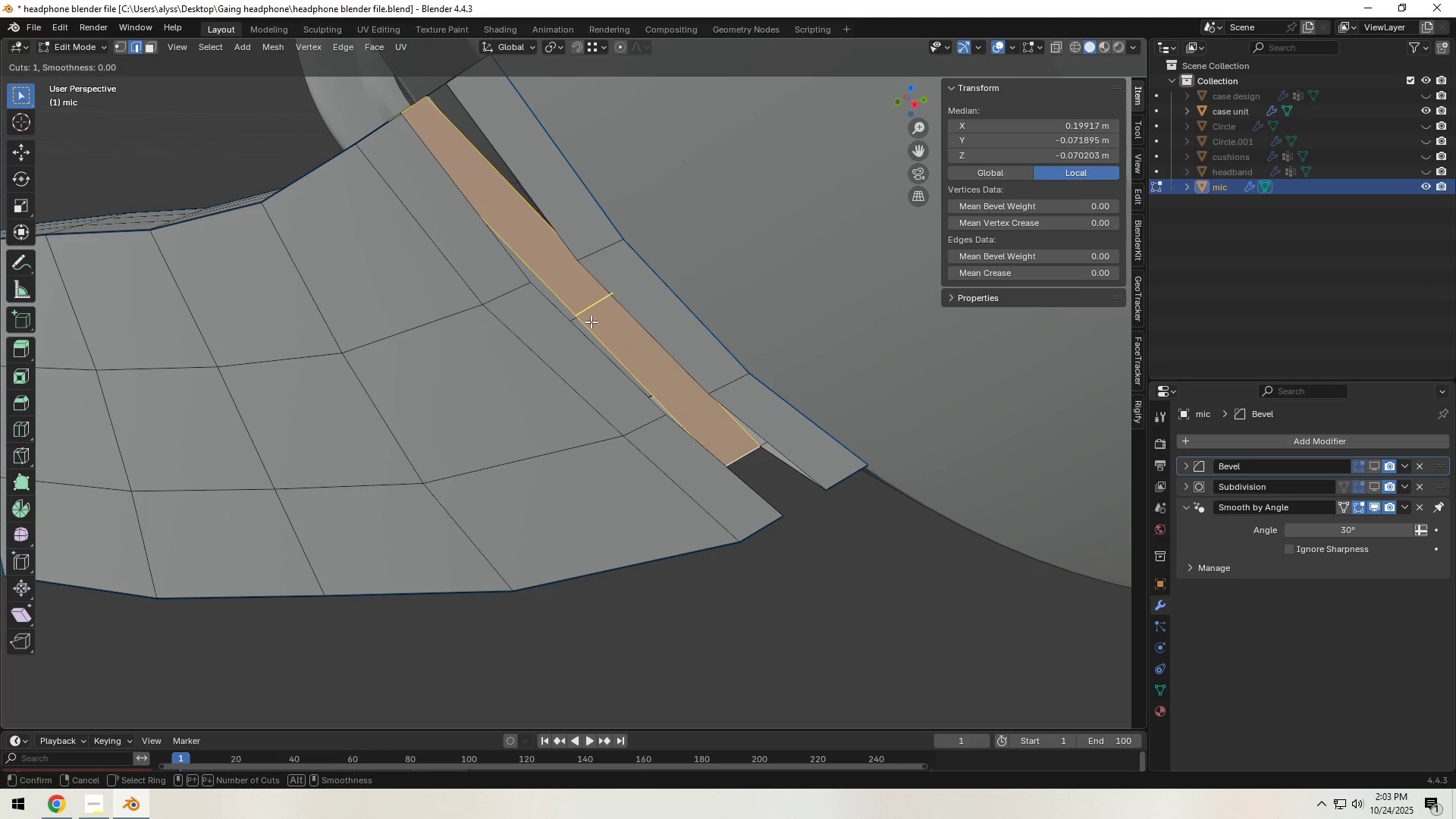 
scroll: coordinate [591, 322], scroll_direction: up, amount: 1.0
 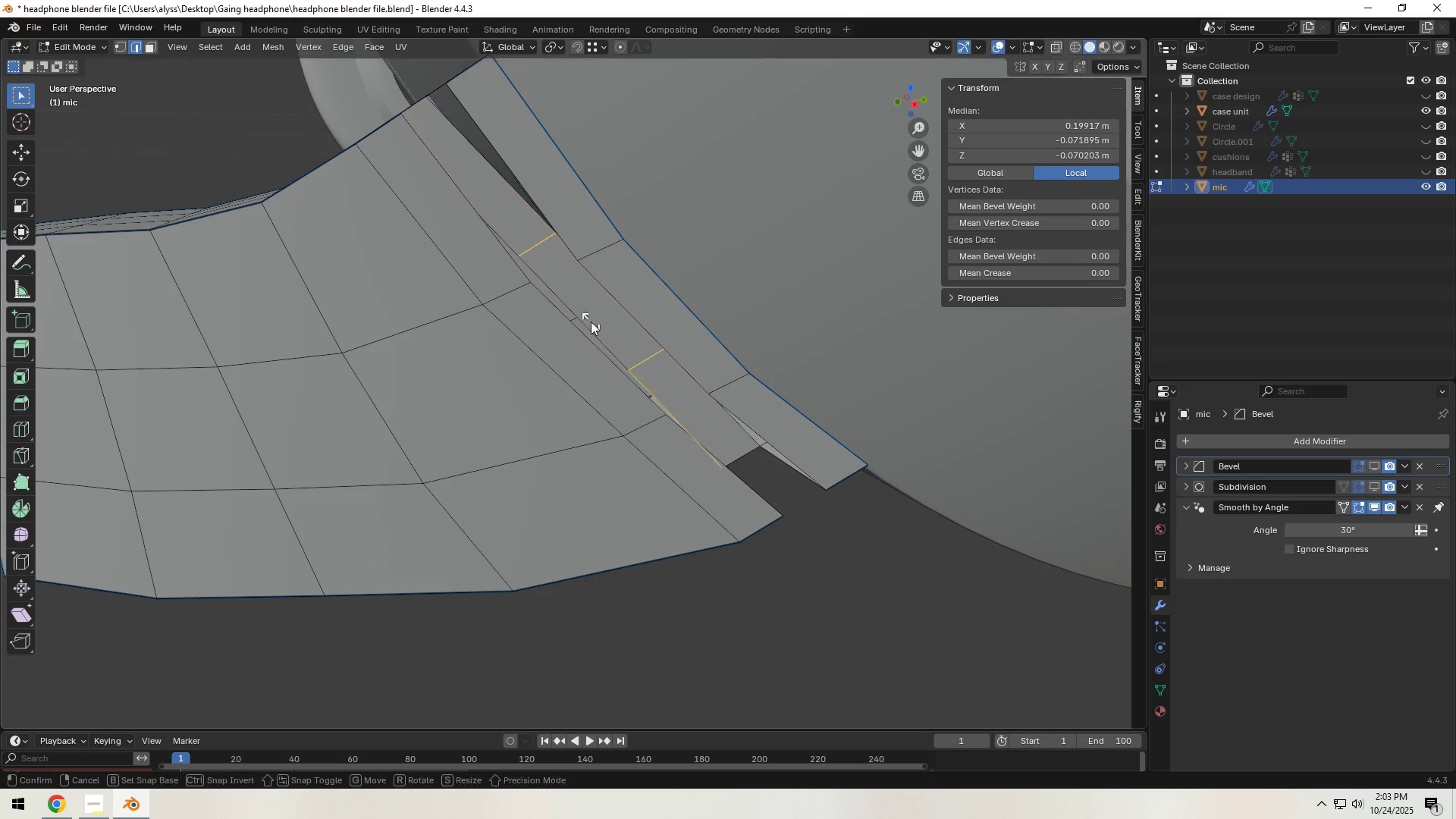 
right_click([591, 322])
 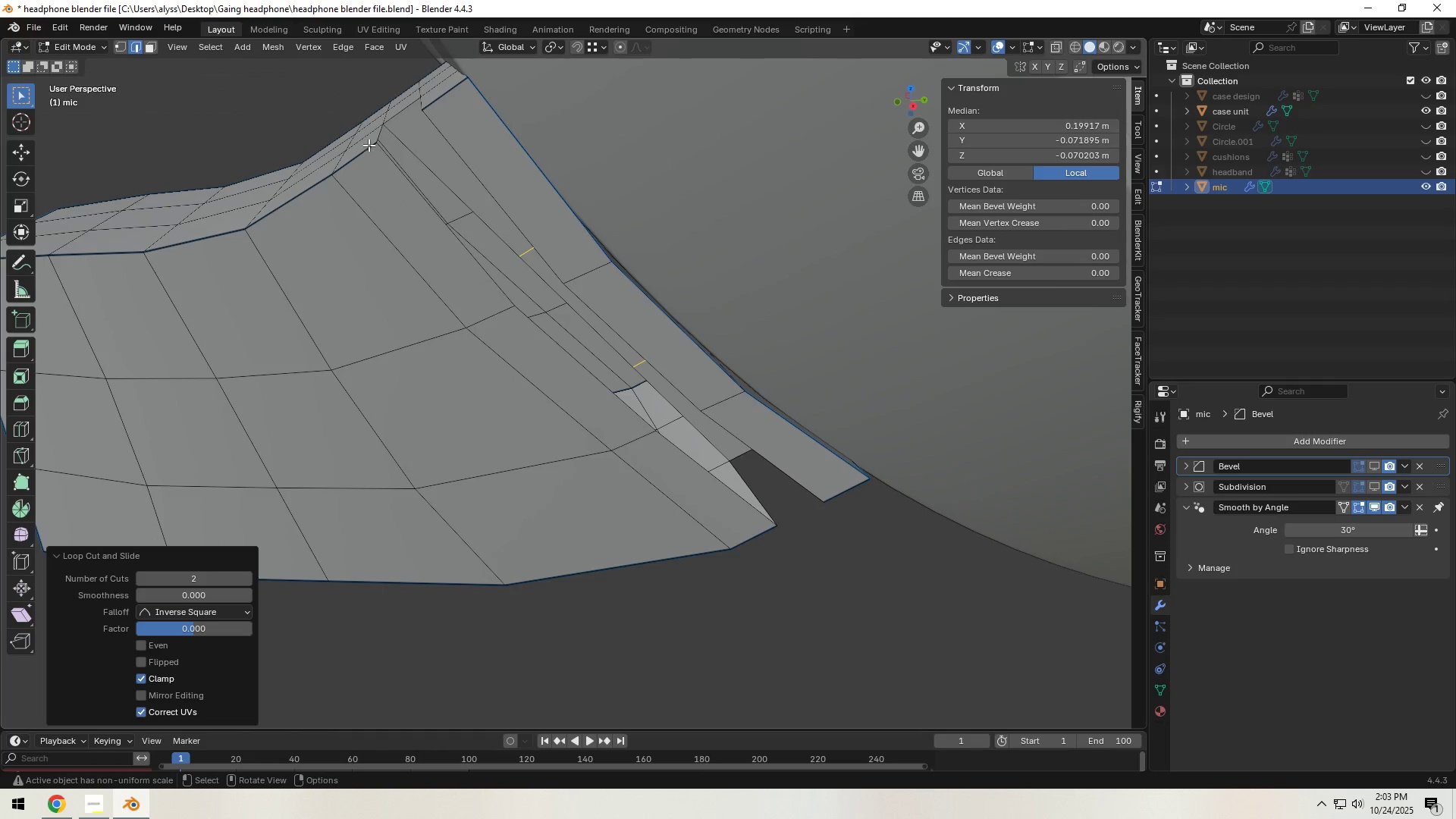 
left_click([591, 322])
 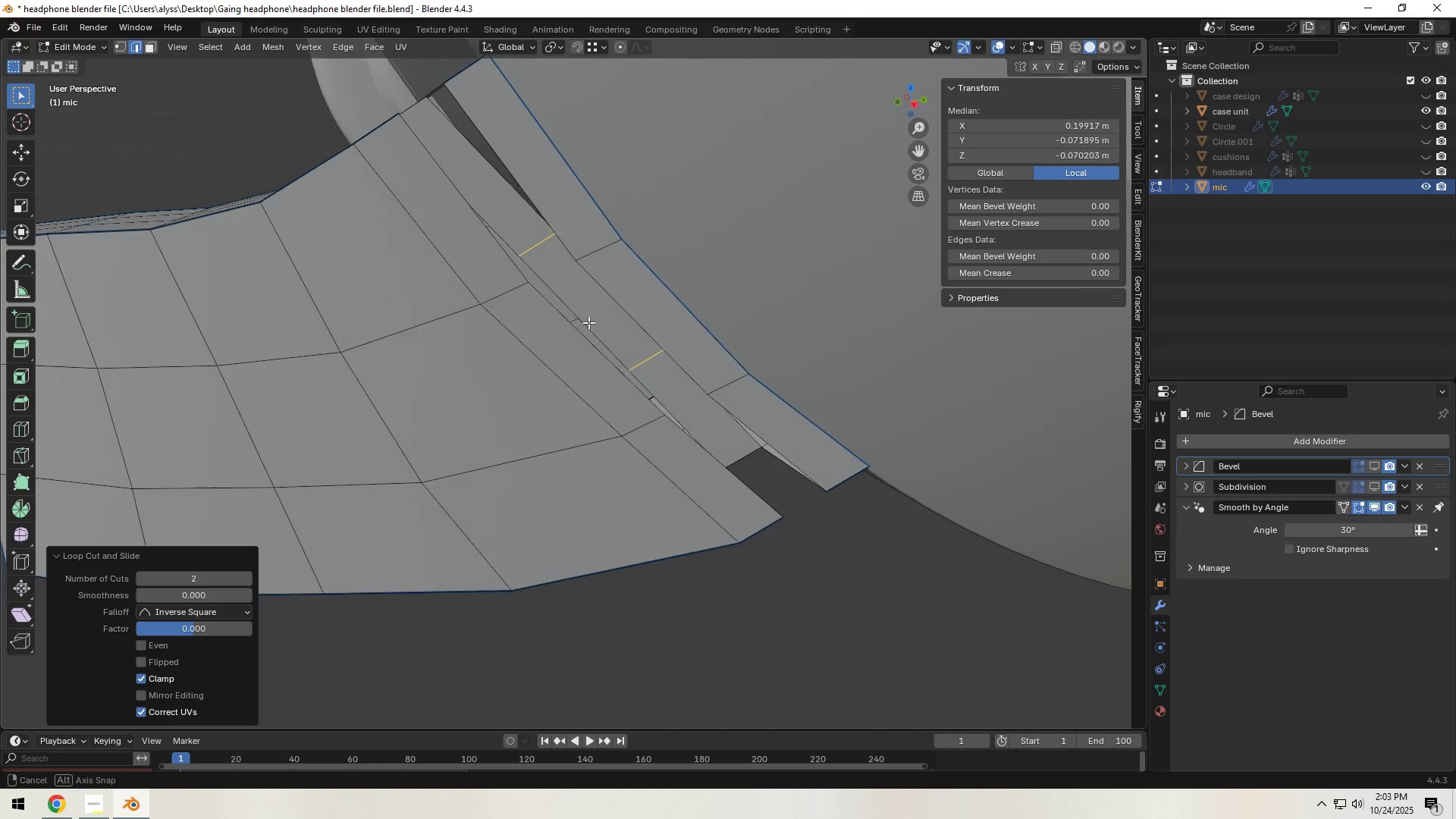 
left_click([375, 138])
 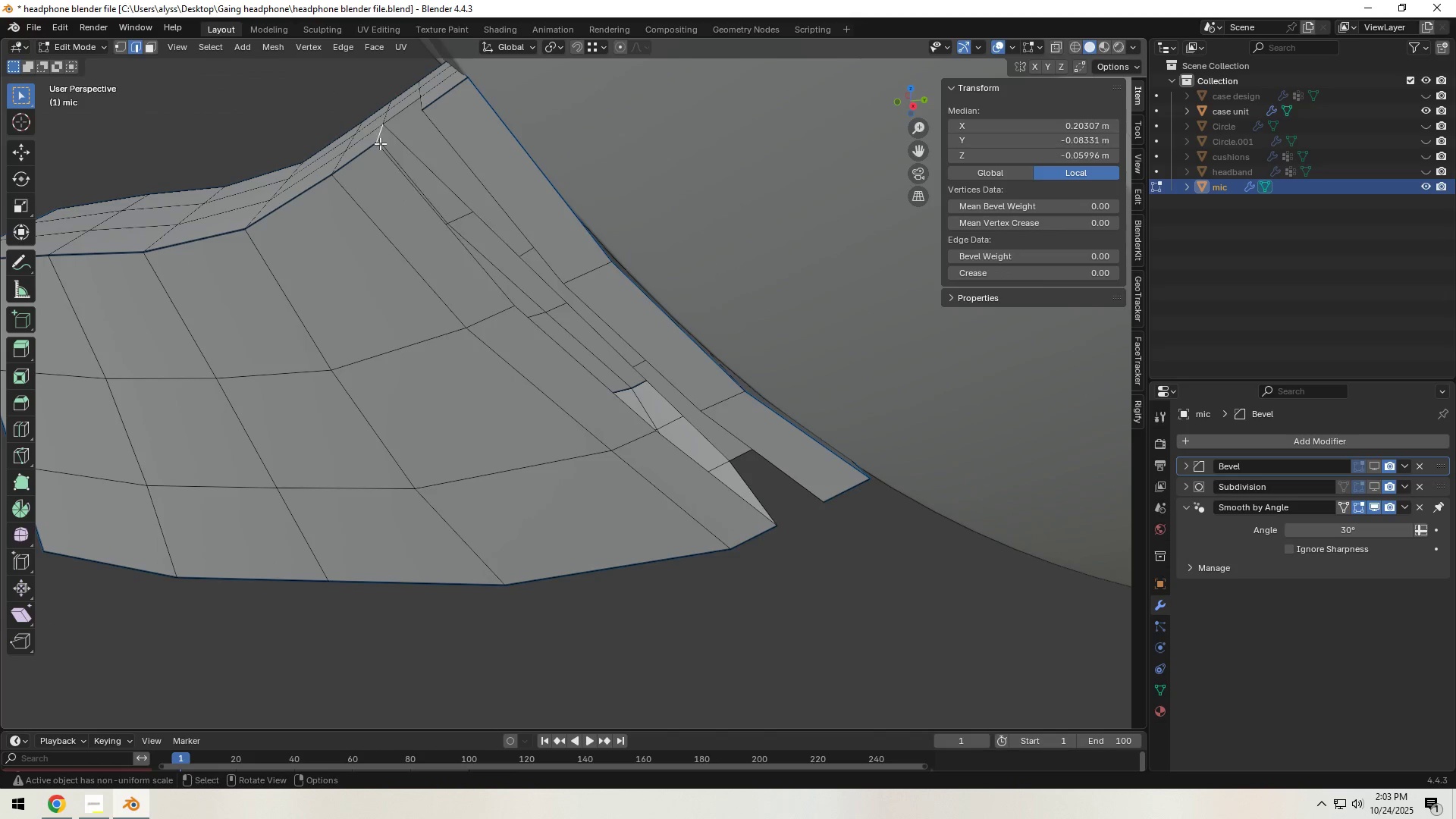 
type(fff)
 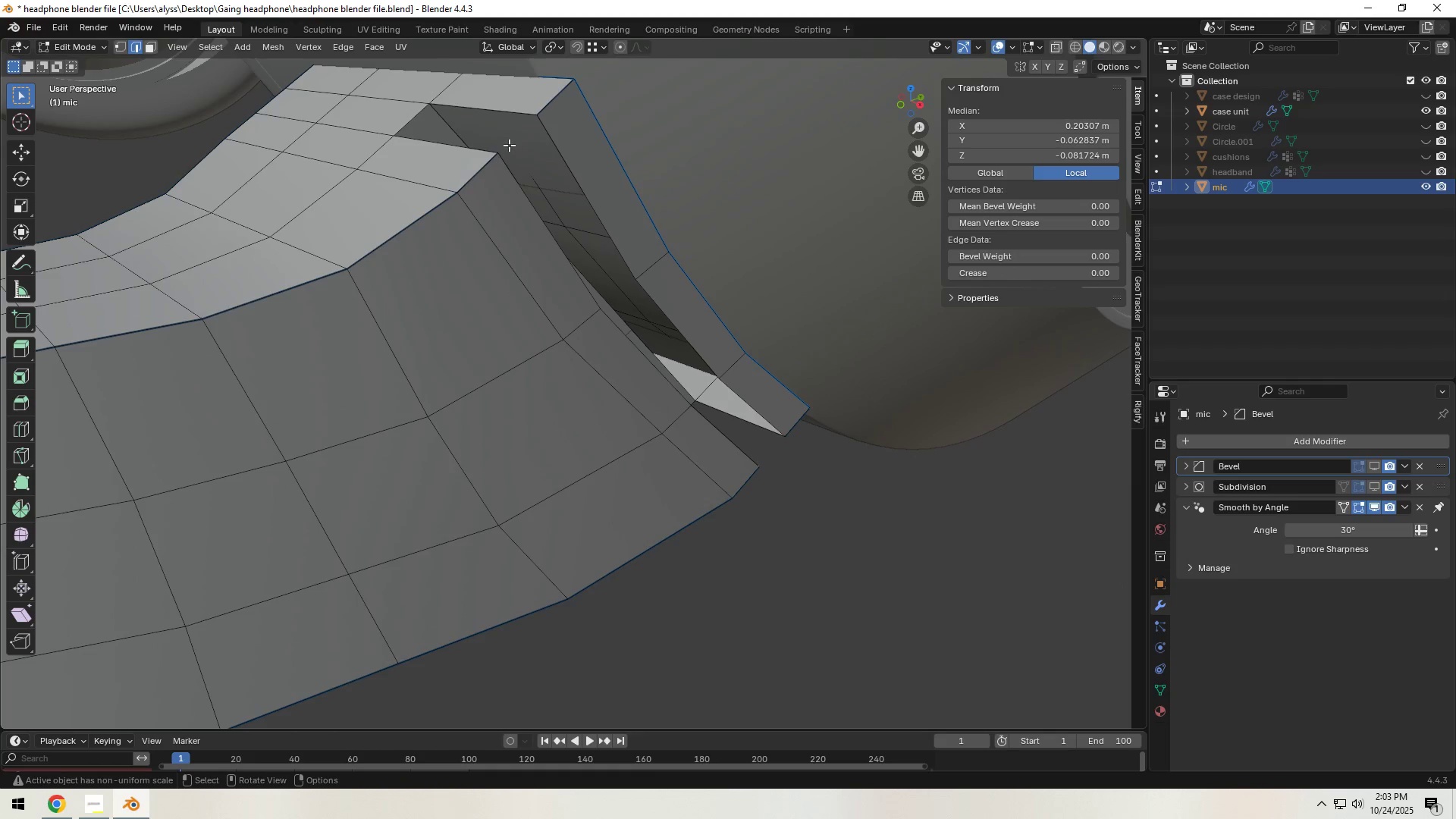 
left_click([503, 108])
 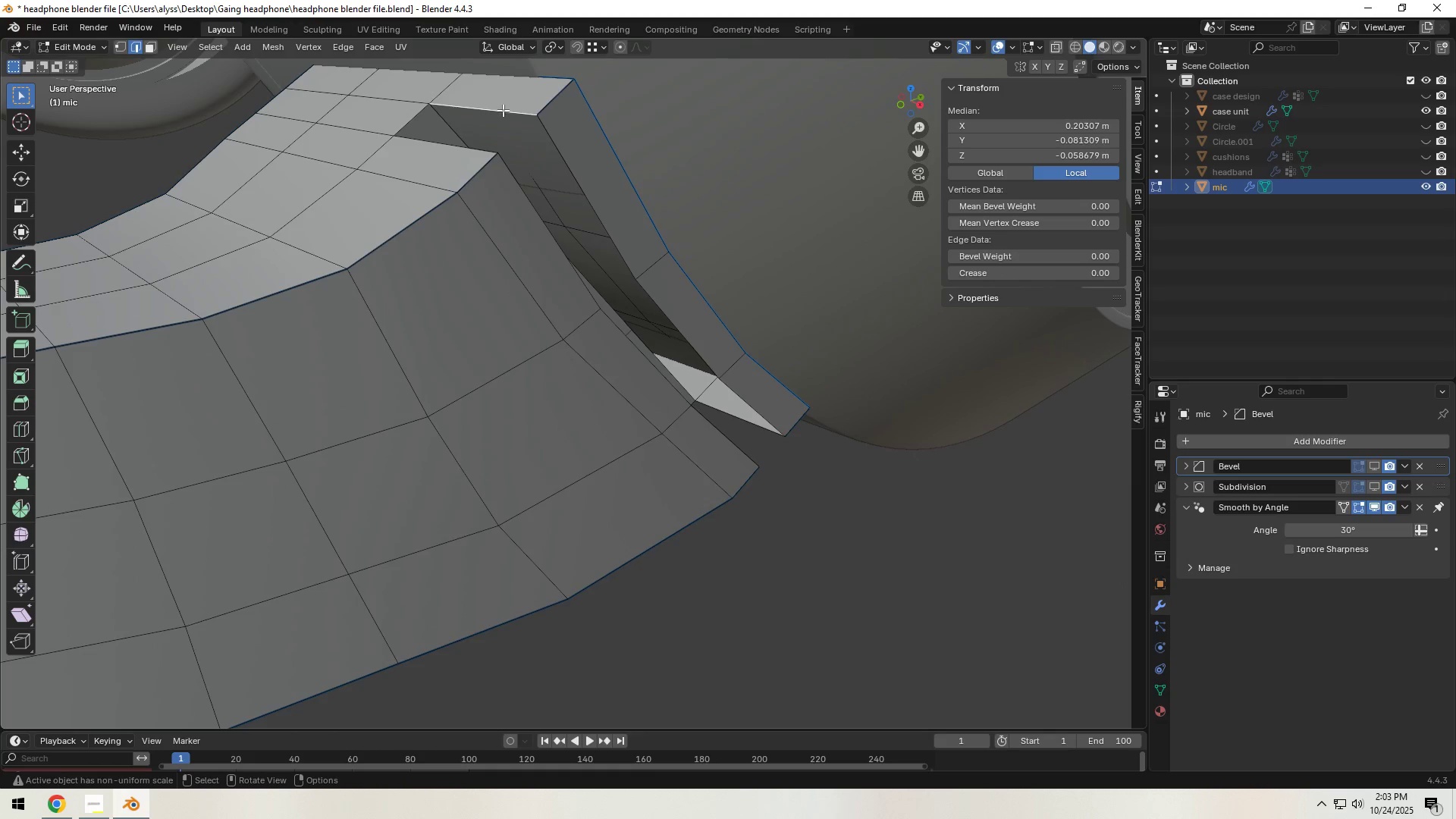 
type(fff)
 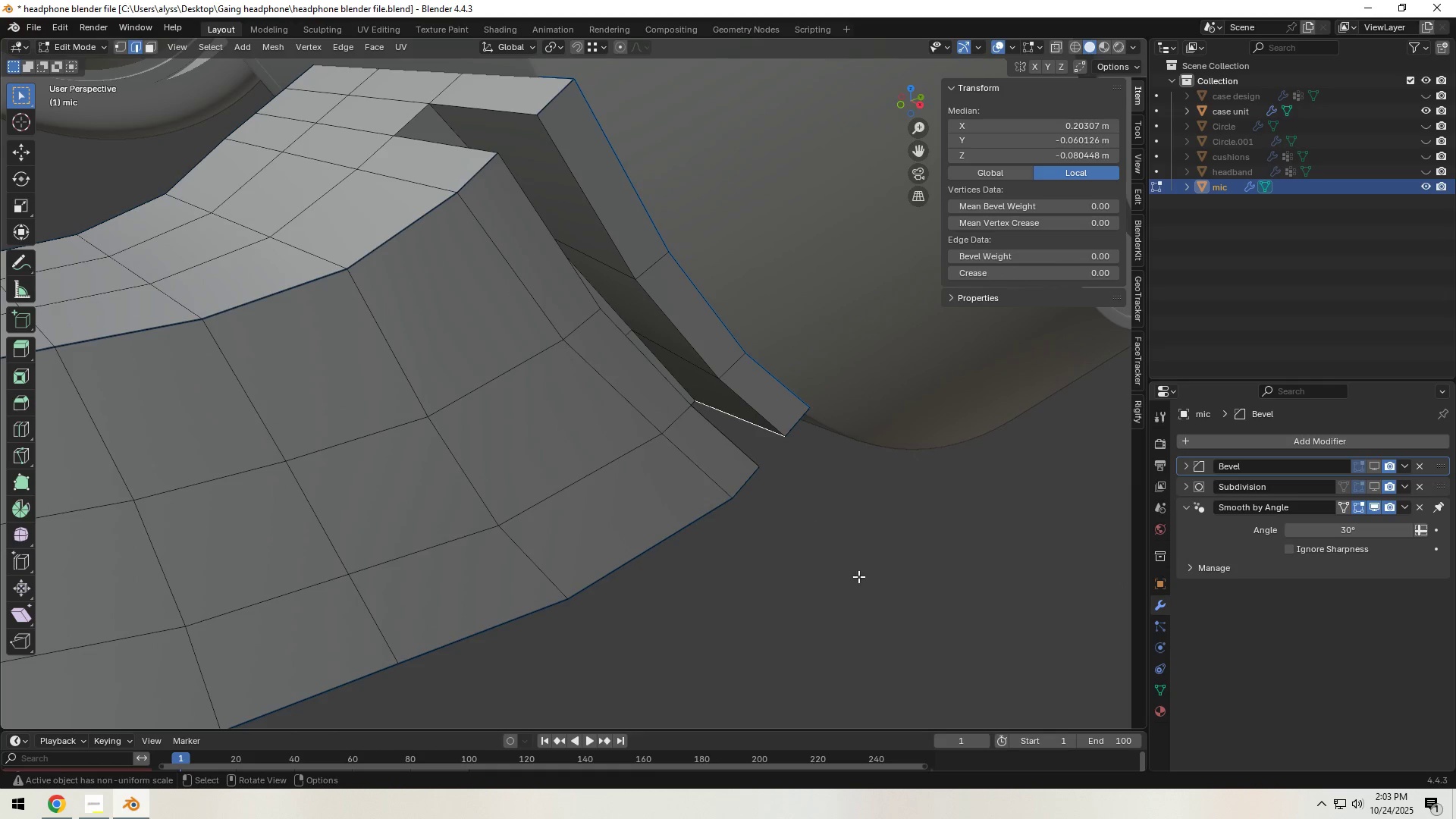 
left_click([902, 606])
 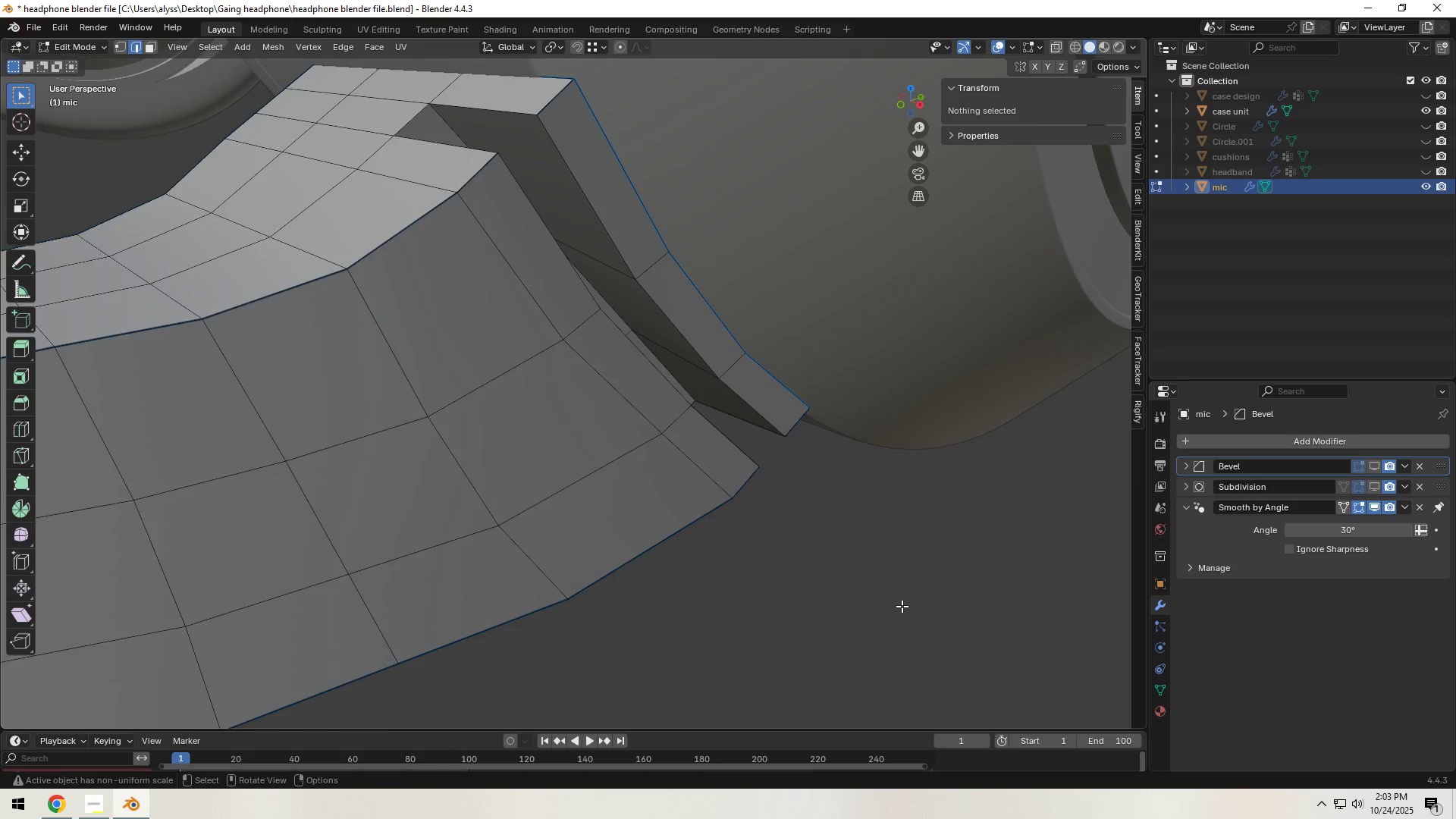 
scroll: coordinate [902, 606], scroll_direction: down, amount: 1.0
 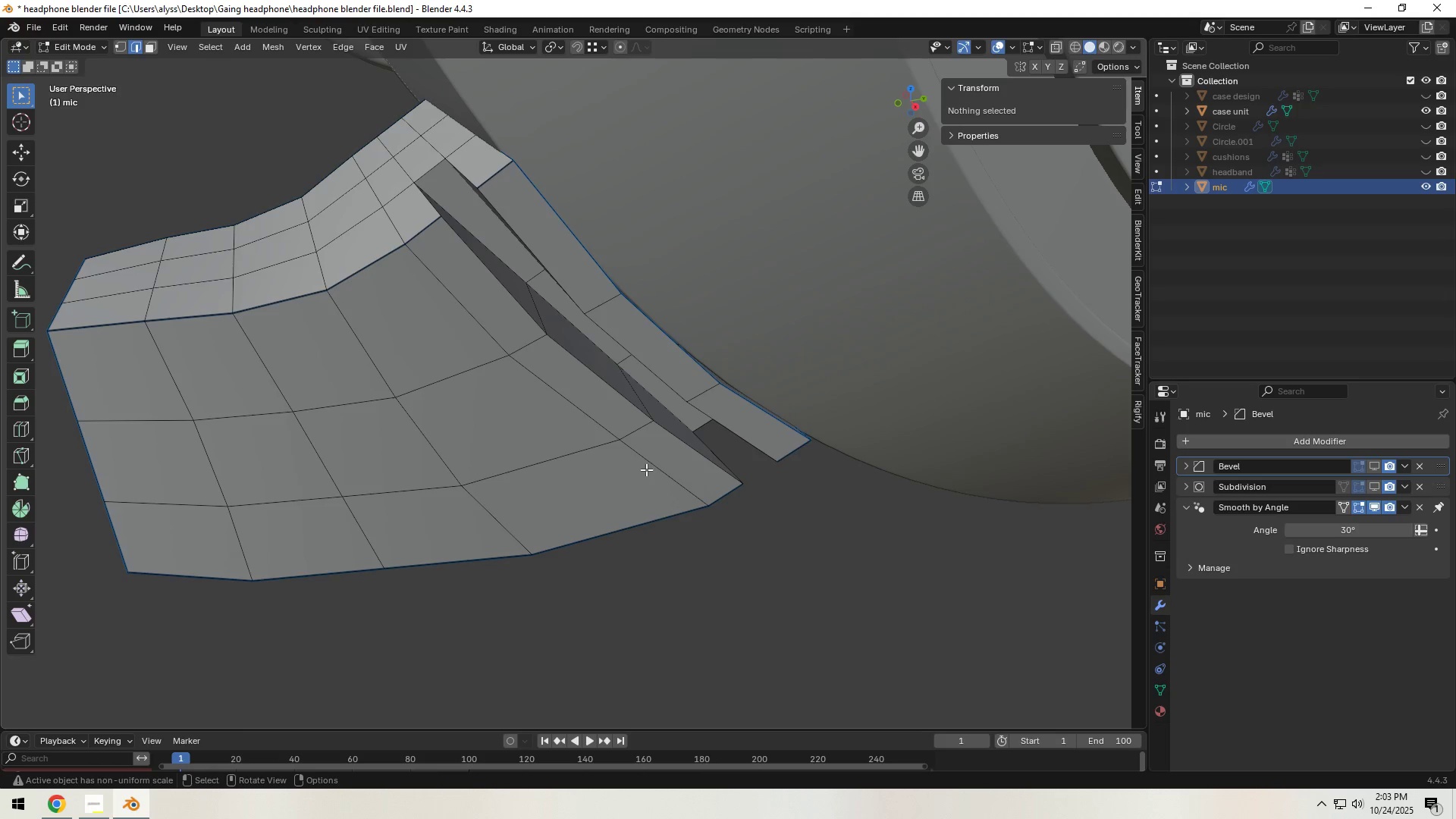 
wait(7.34)
 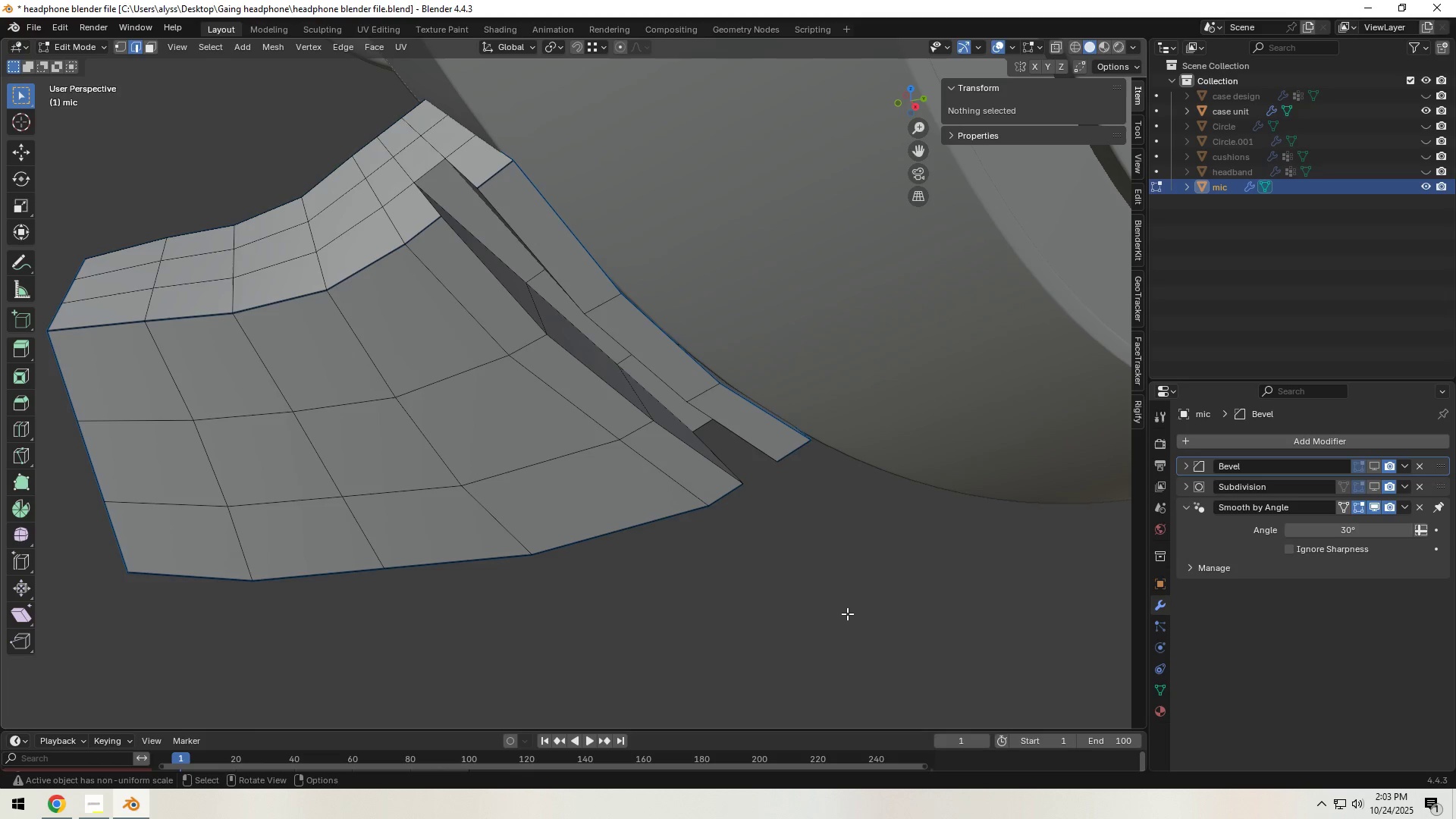 
key(Control+R)
 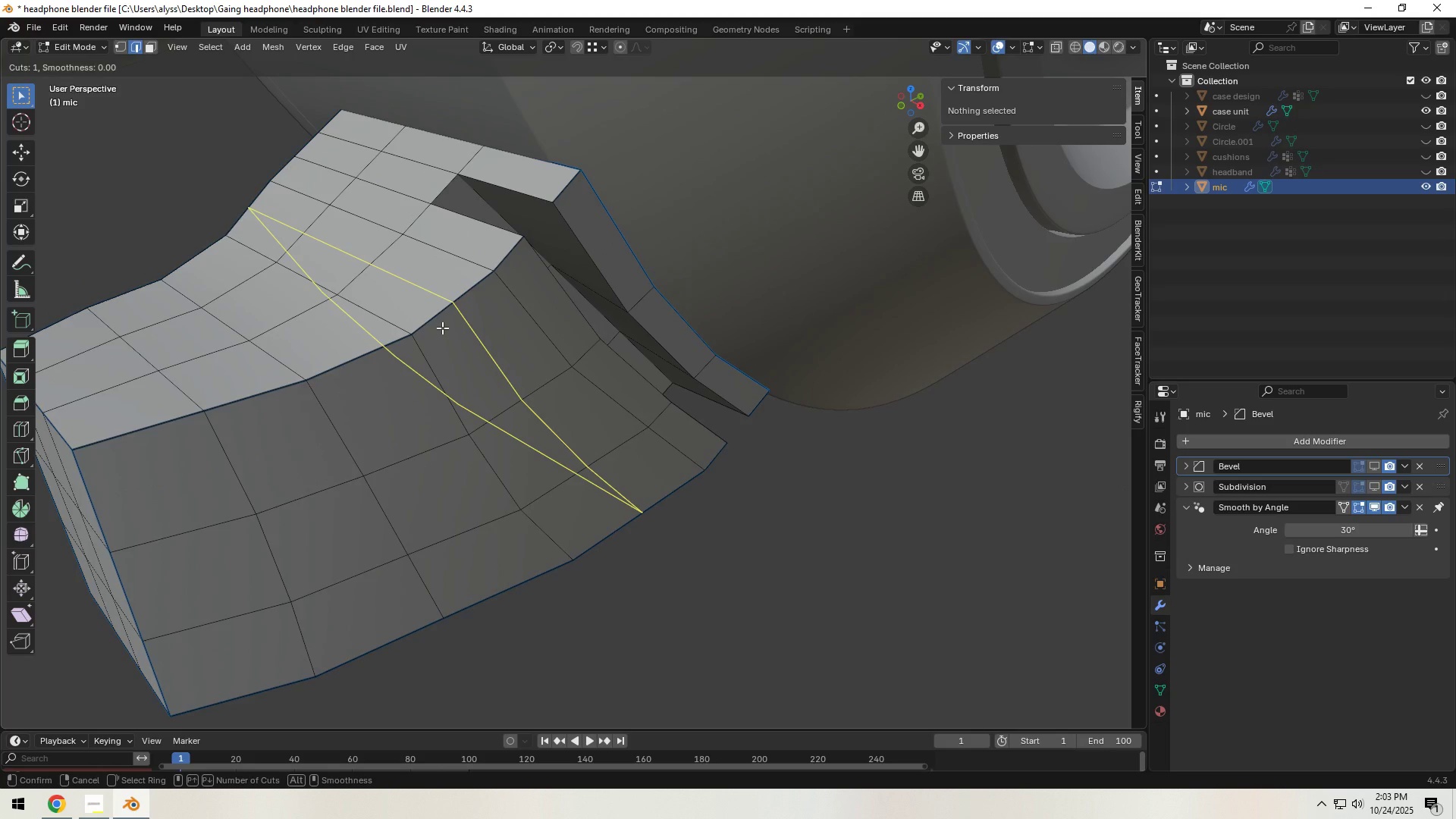 
scroll: coordinate [442, 328], scroll_direction: up, amount: 1.0
 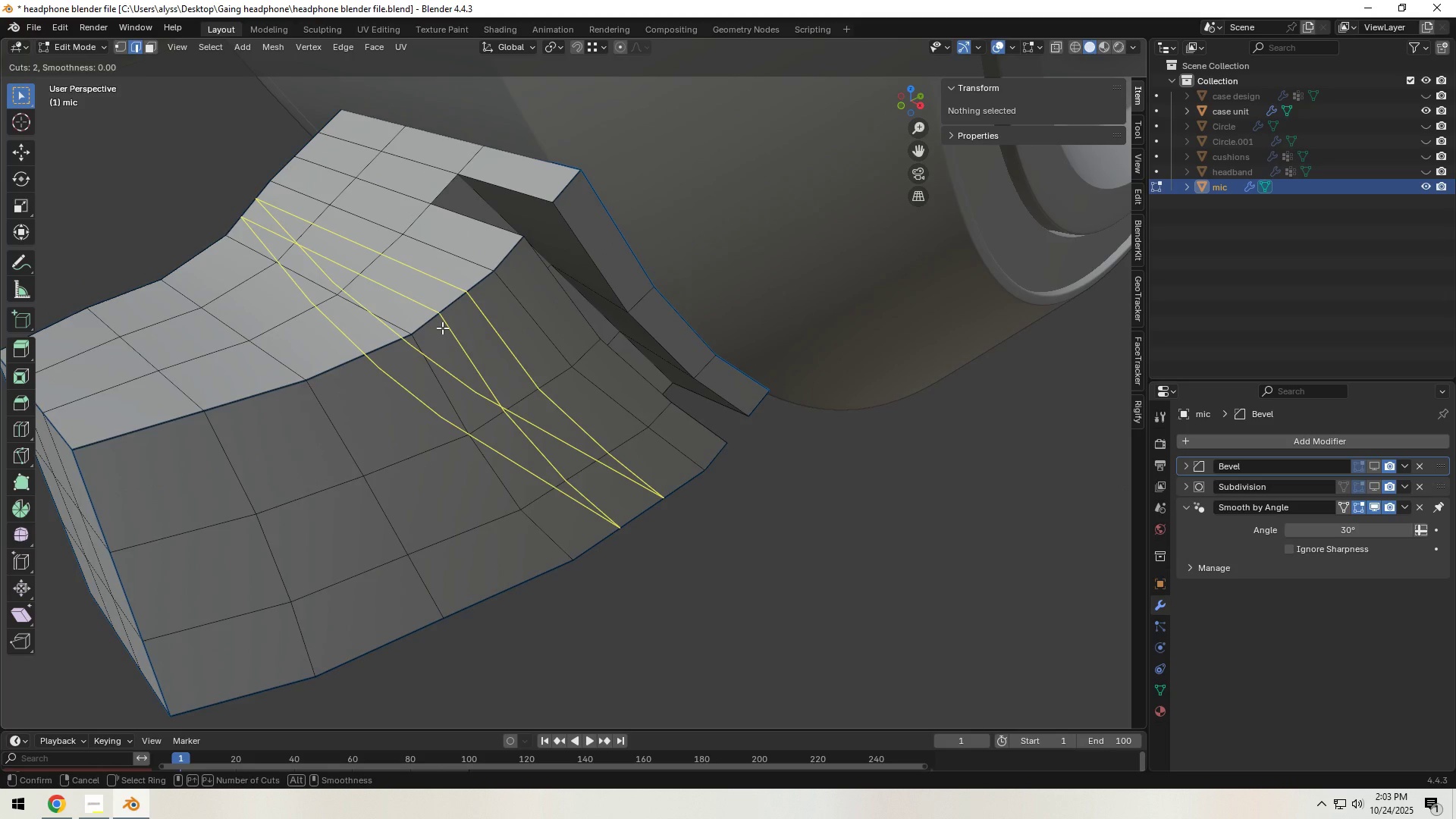 
right_click([442, 328])
 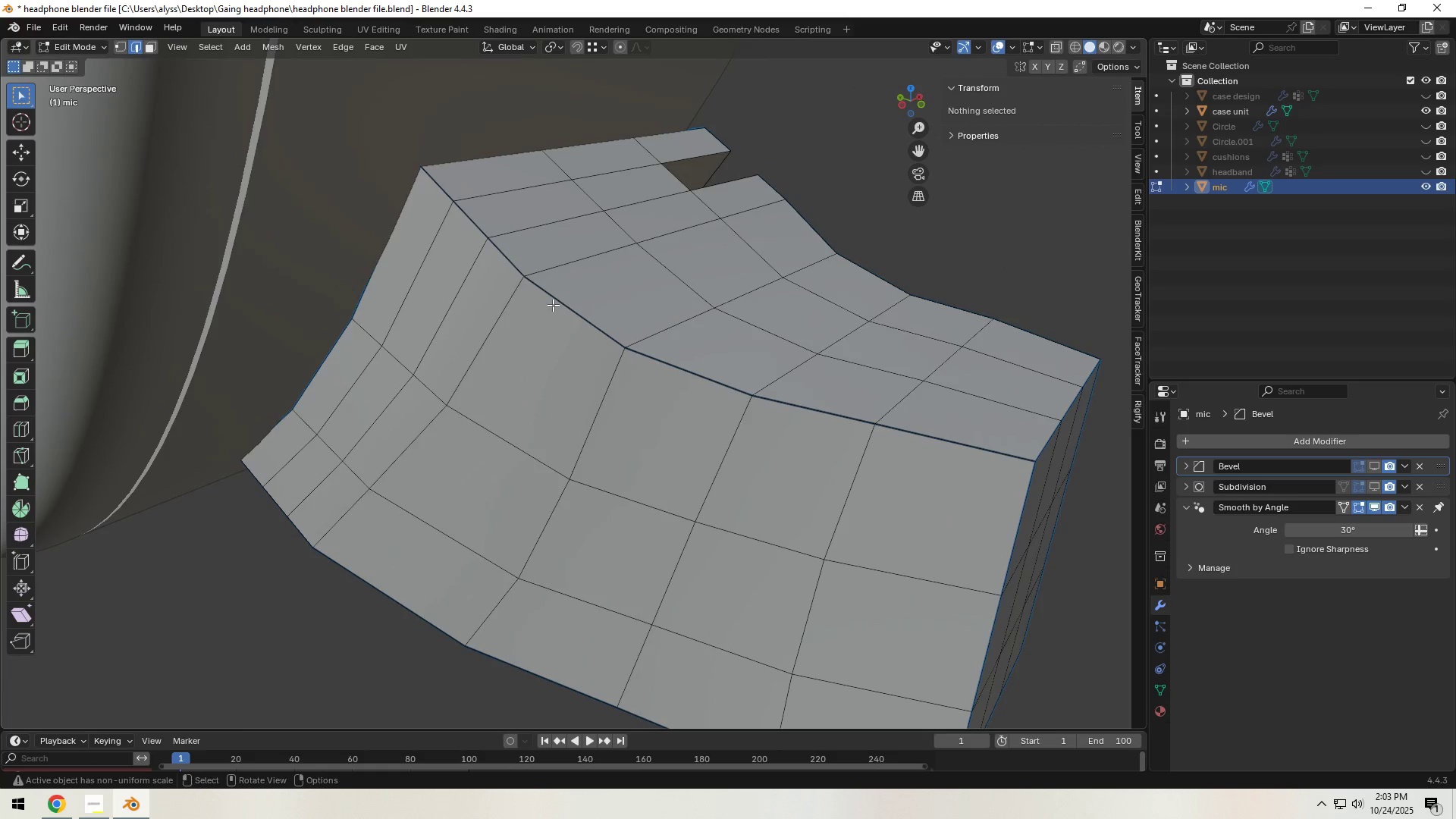 
left_click([479, 226])
 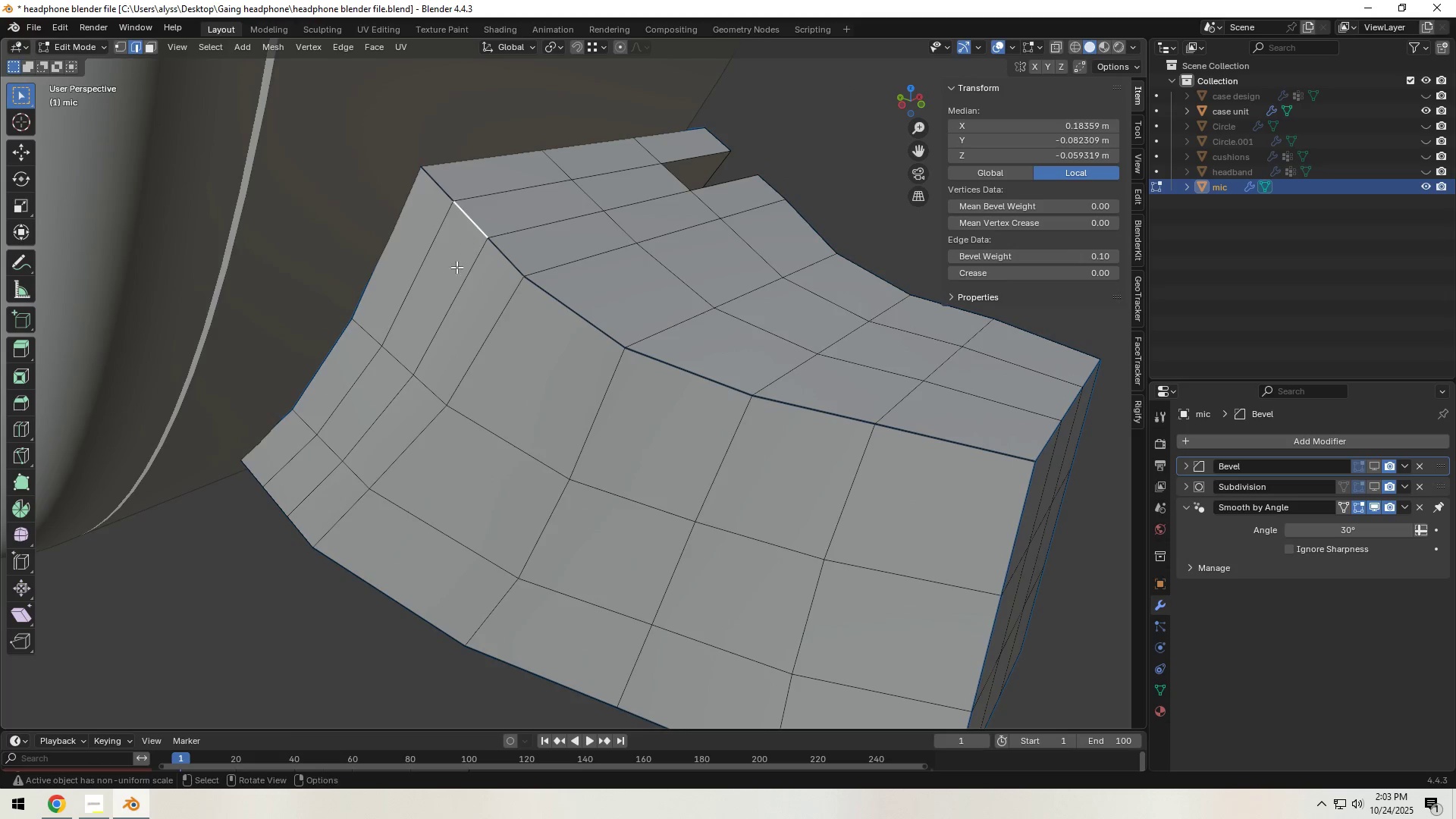 
hold_key(key=ShiftLeft, duration=1.5)
left_click([394, 362])
 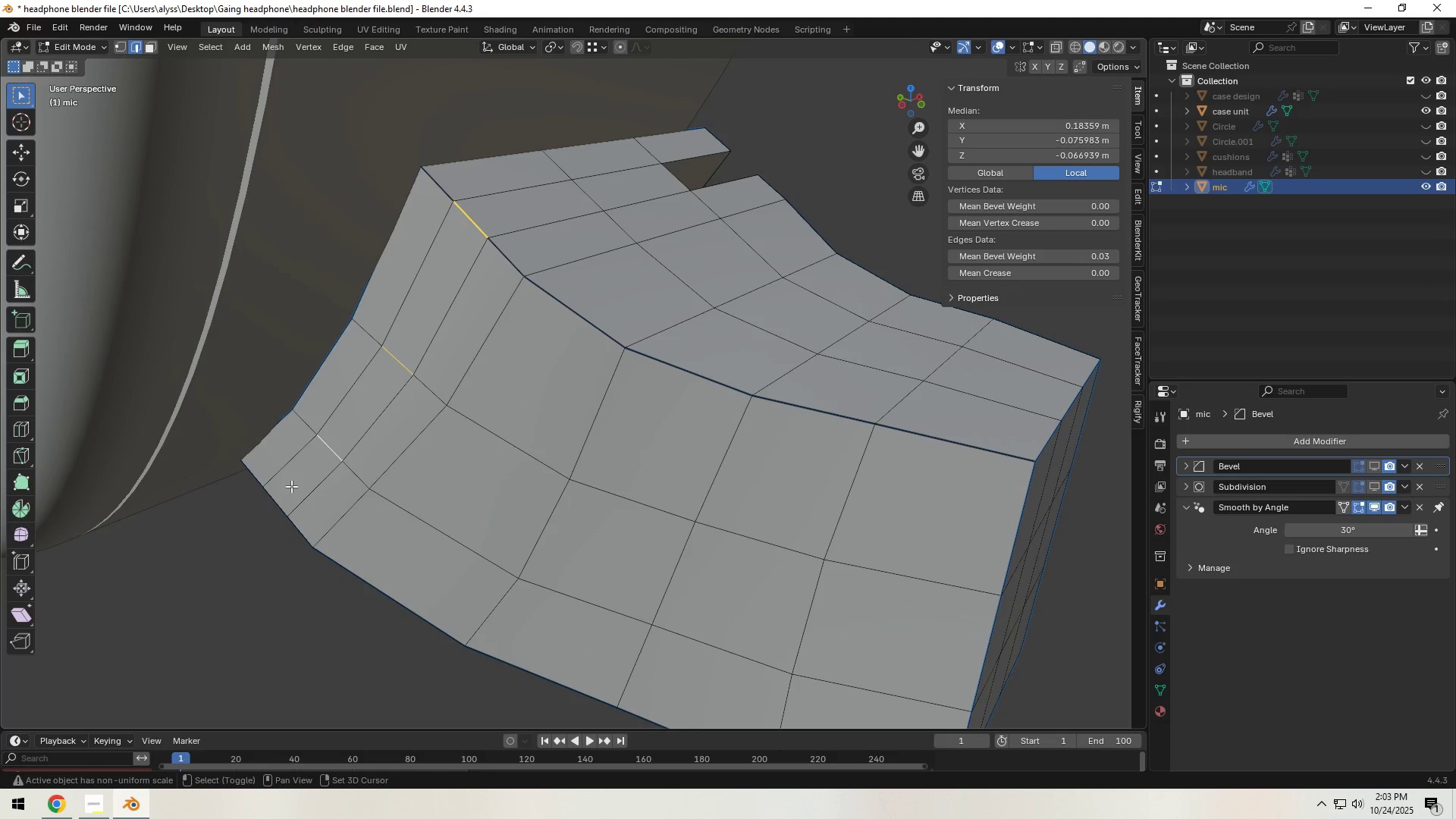 
key(Shift+ShiftLeft)
 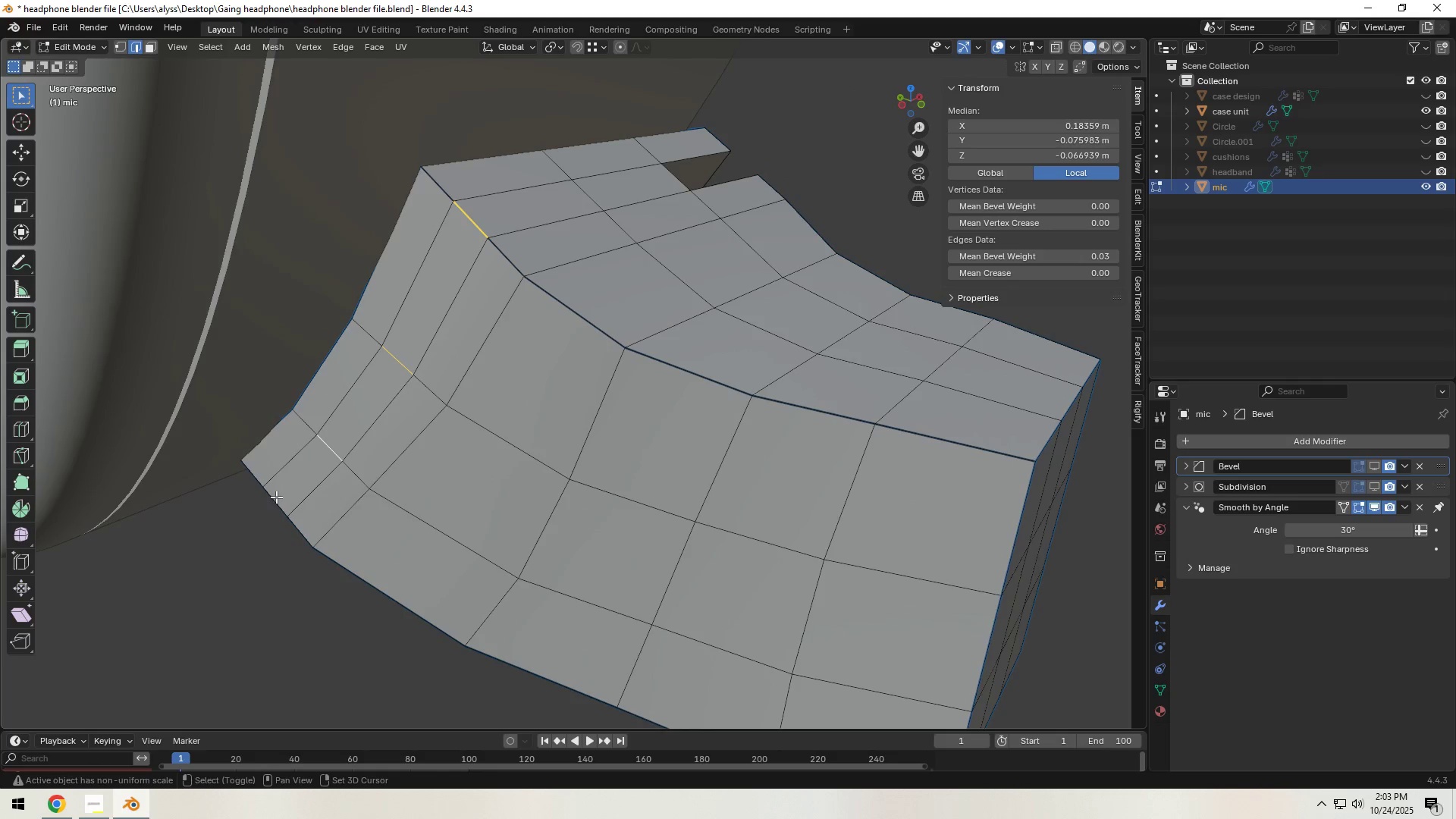 
key(Shift+ShiftLeft)
 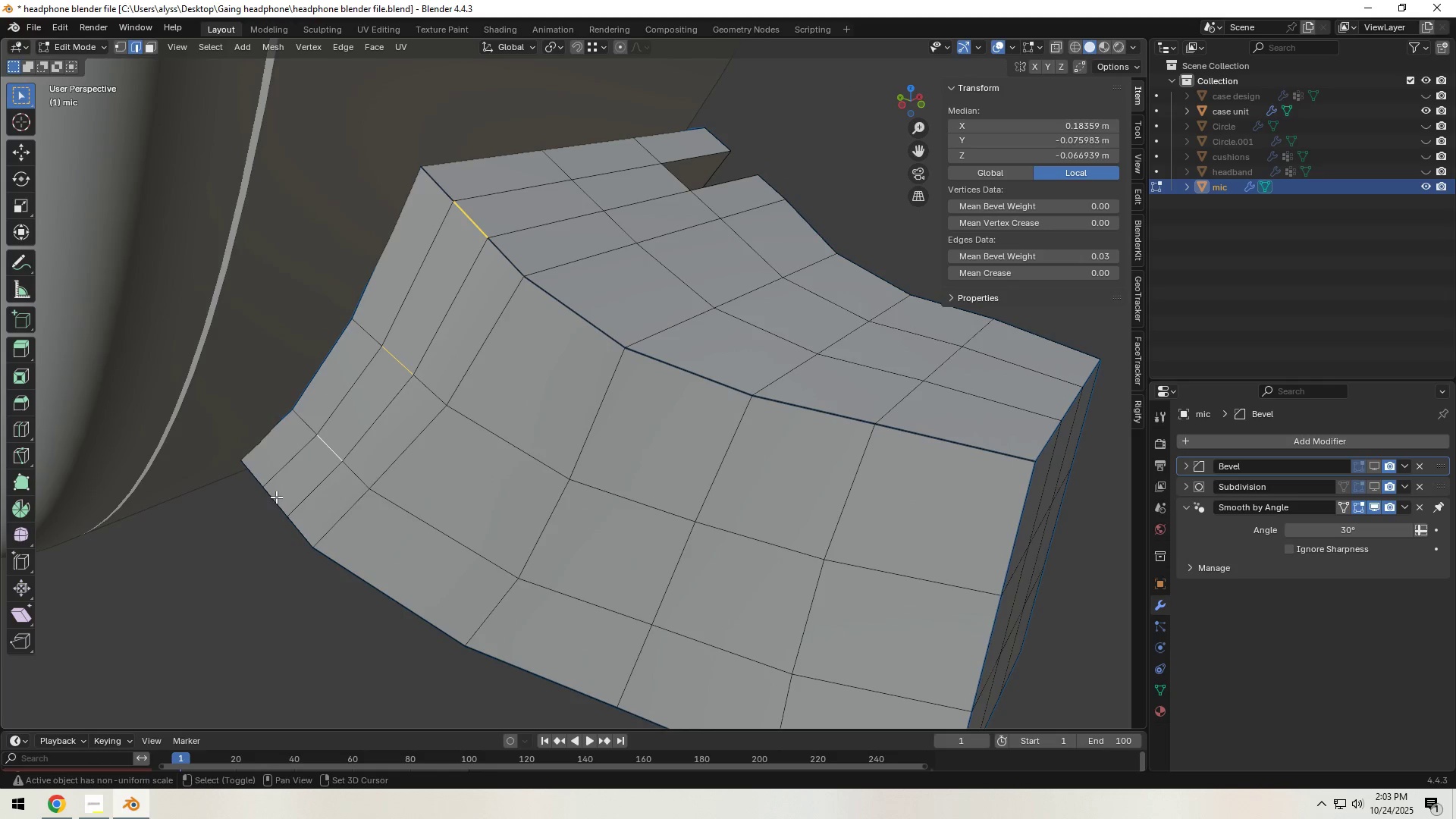 
key(Shift+ShiftLeft)
 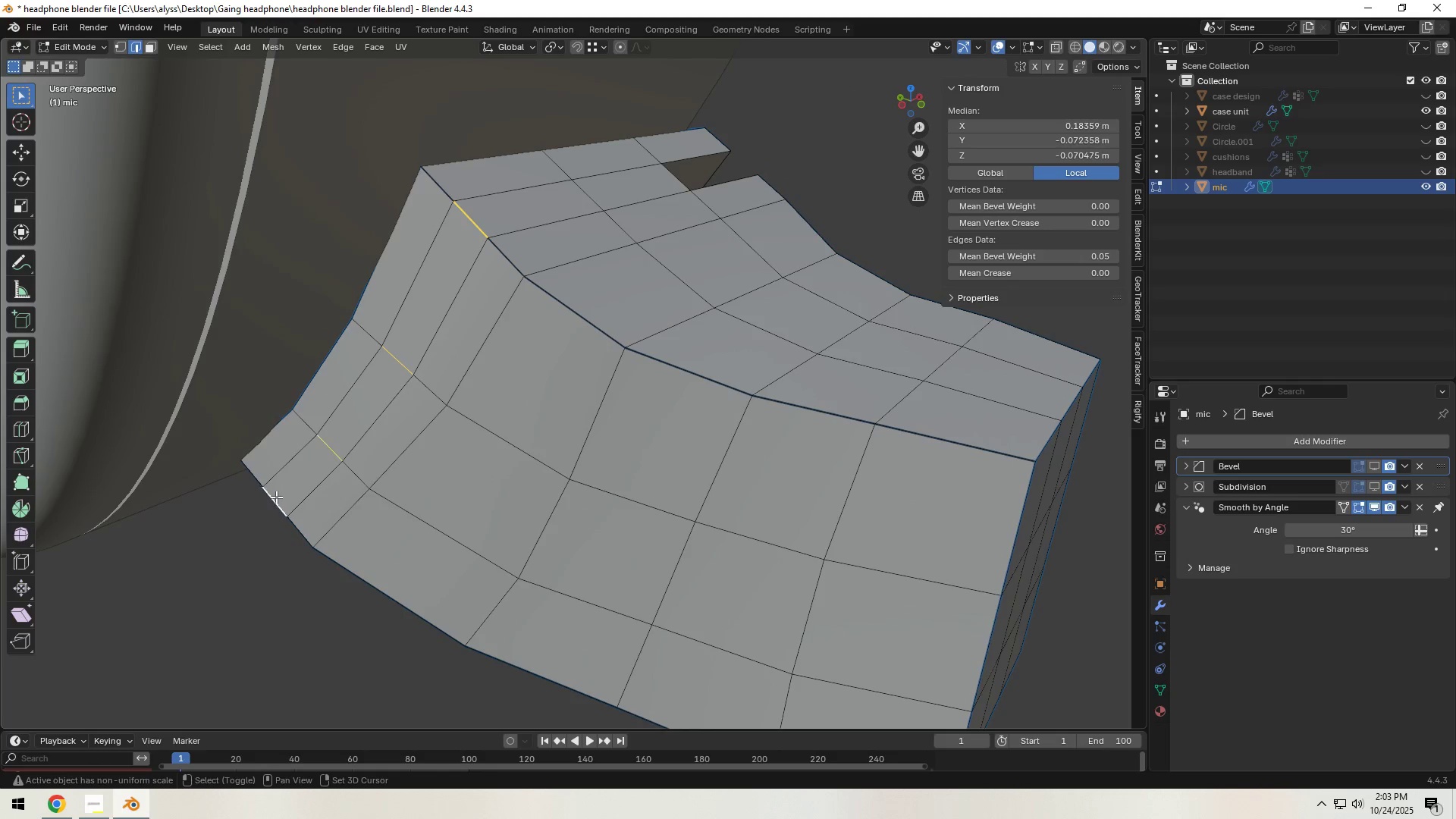 
key(Shift+ShiftLeft)
 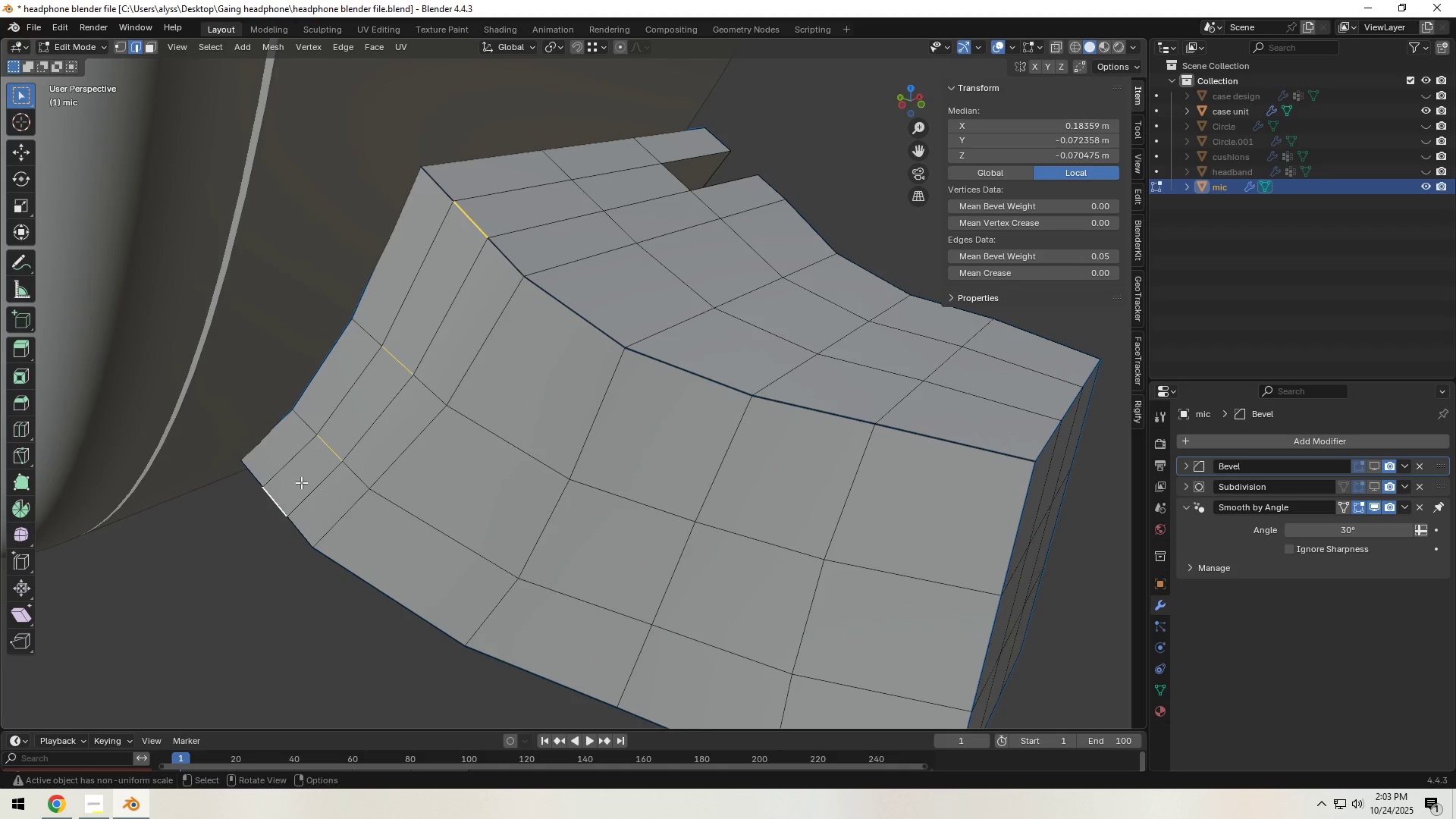 
key(X)
 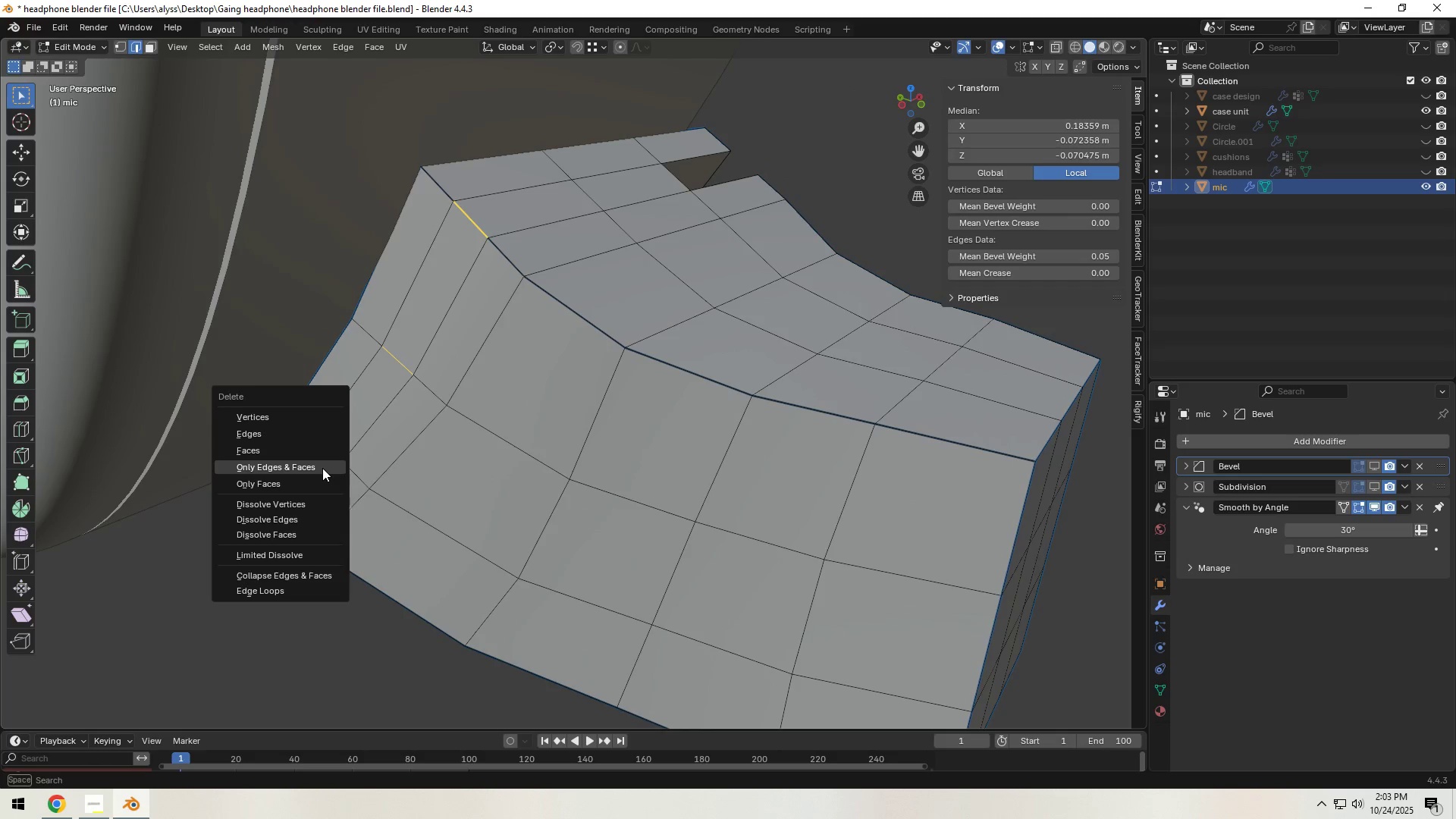 
left_click([322, 468])
 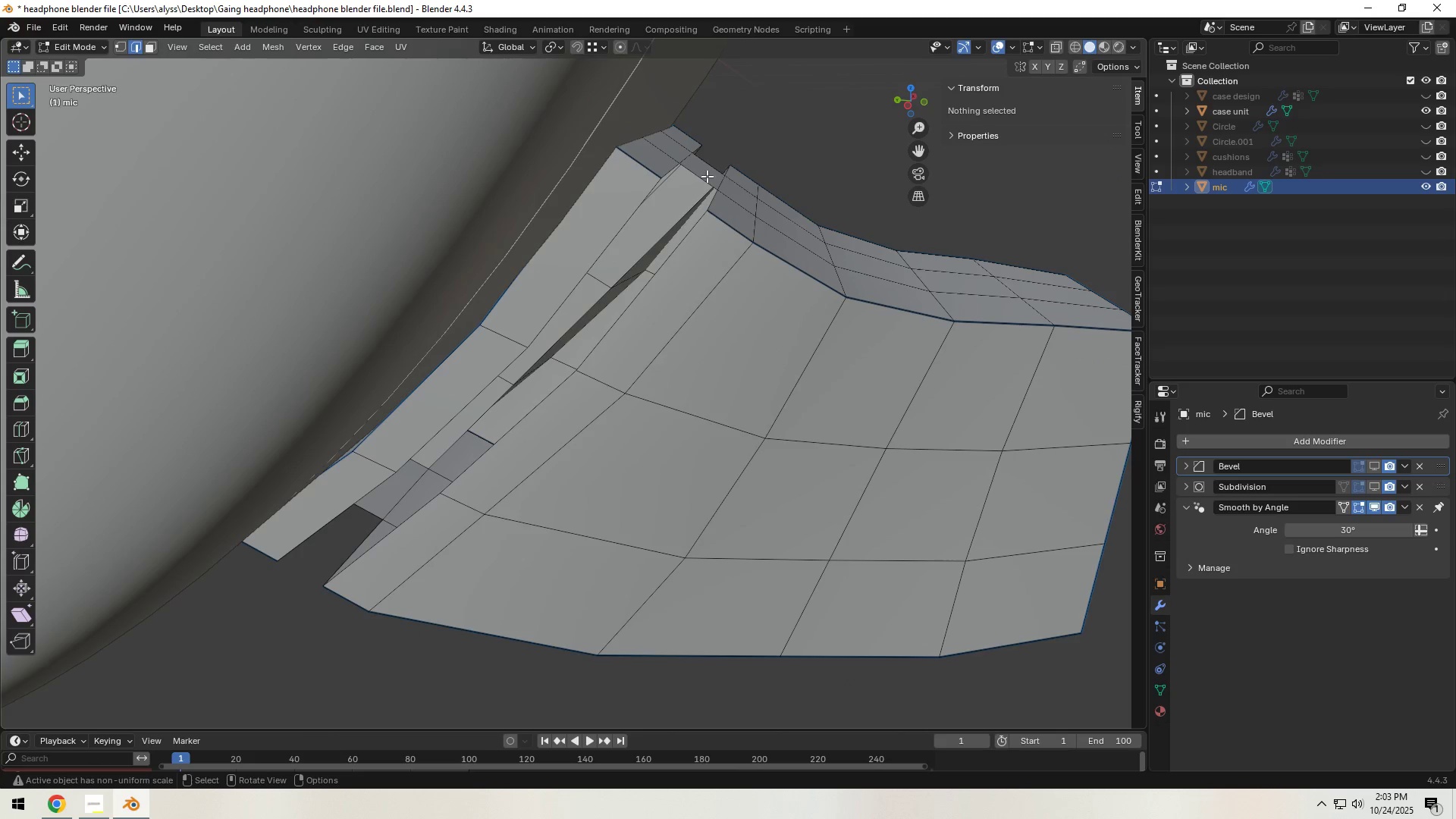 
left_click([702, 177])
 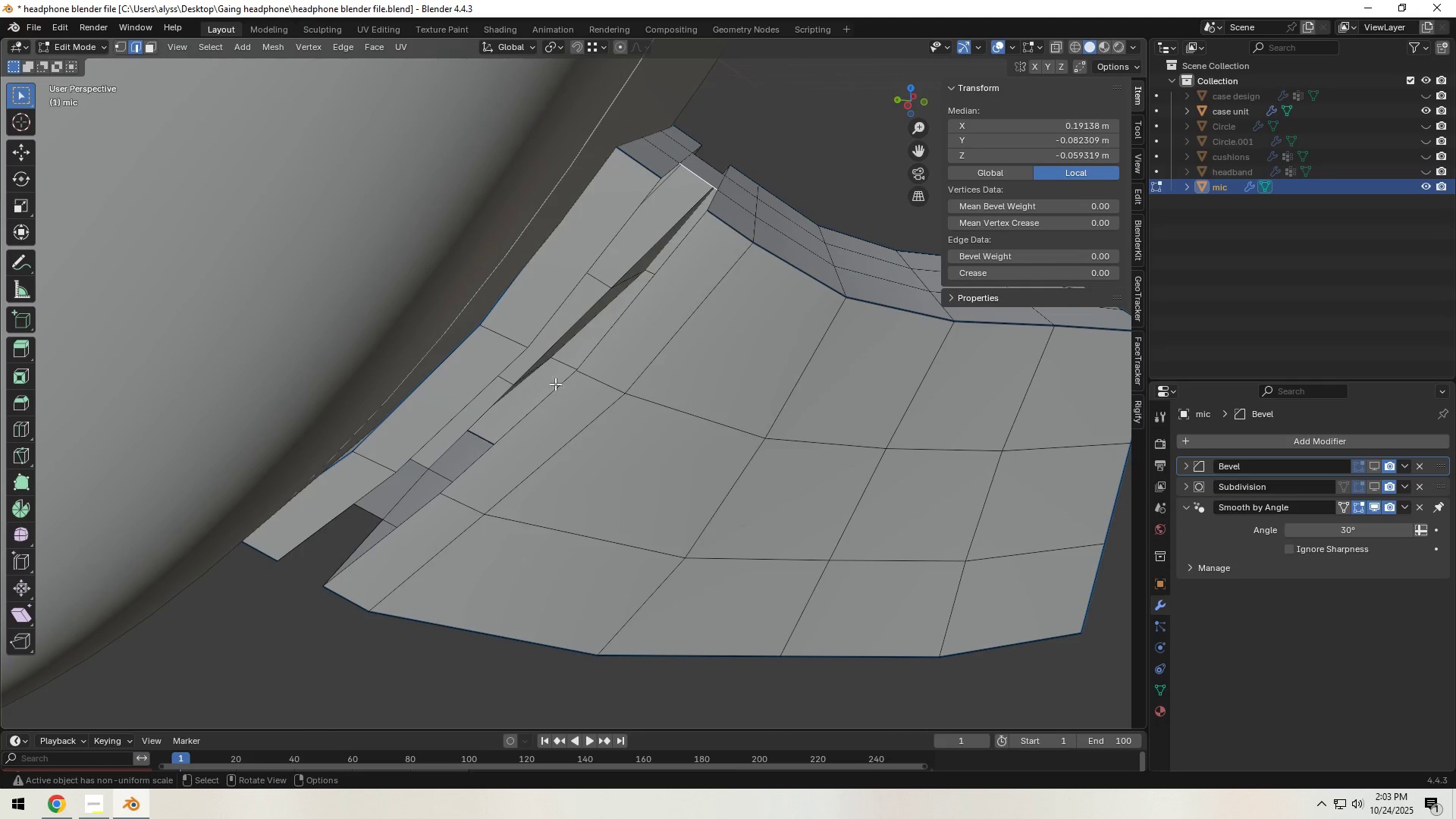 
hold_key(key=ShiftLeft, duration=0.84)
left_click([370, 515])
 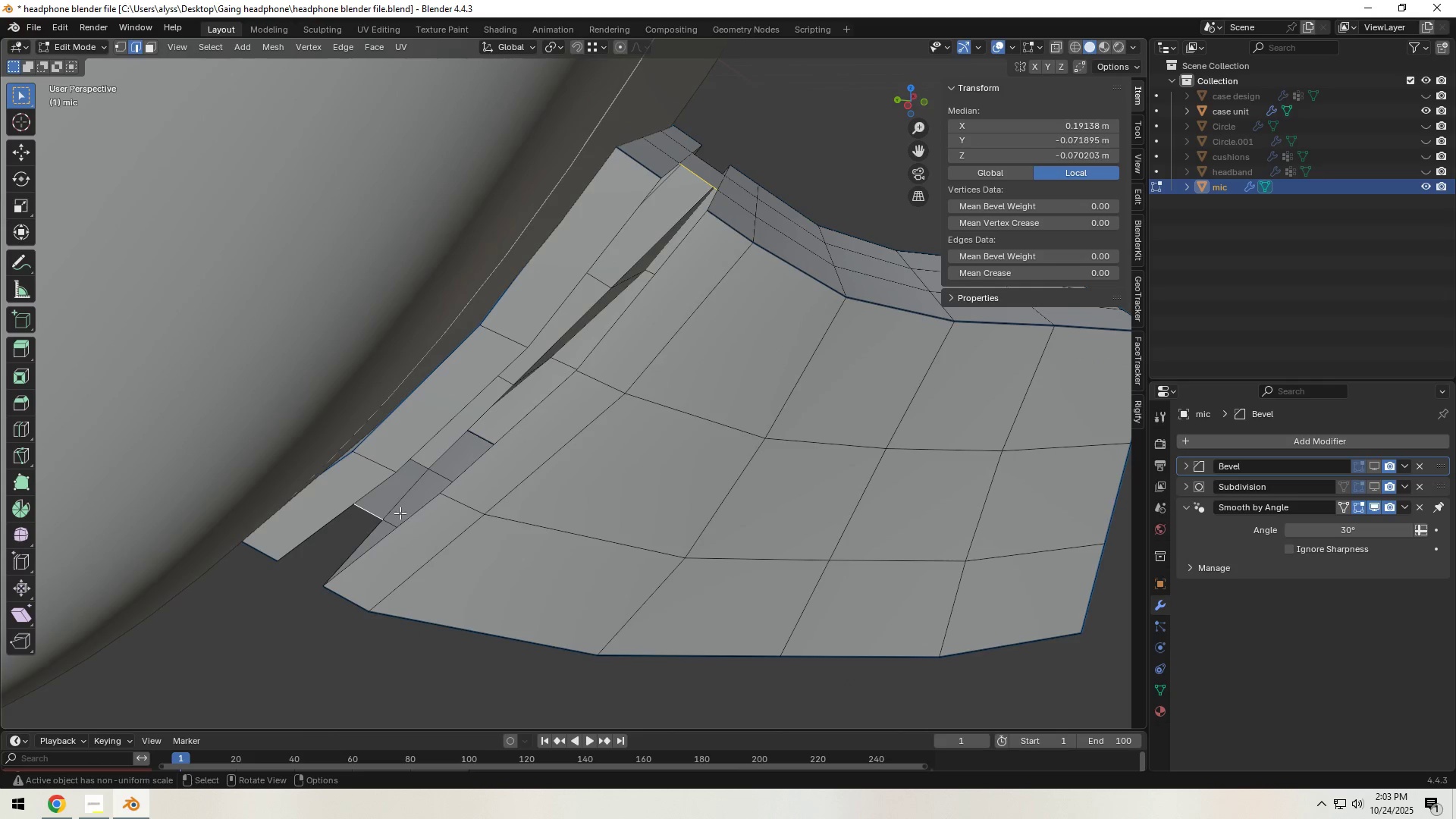 
key(F)
 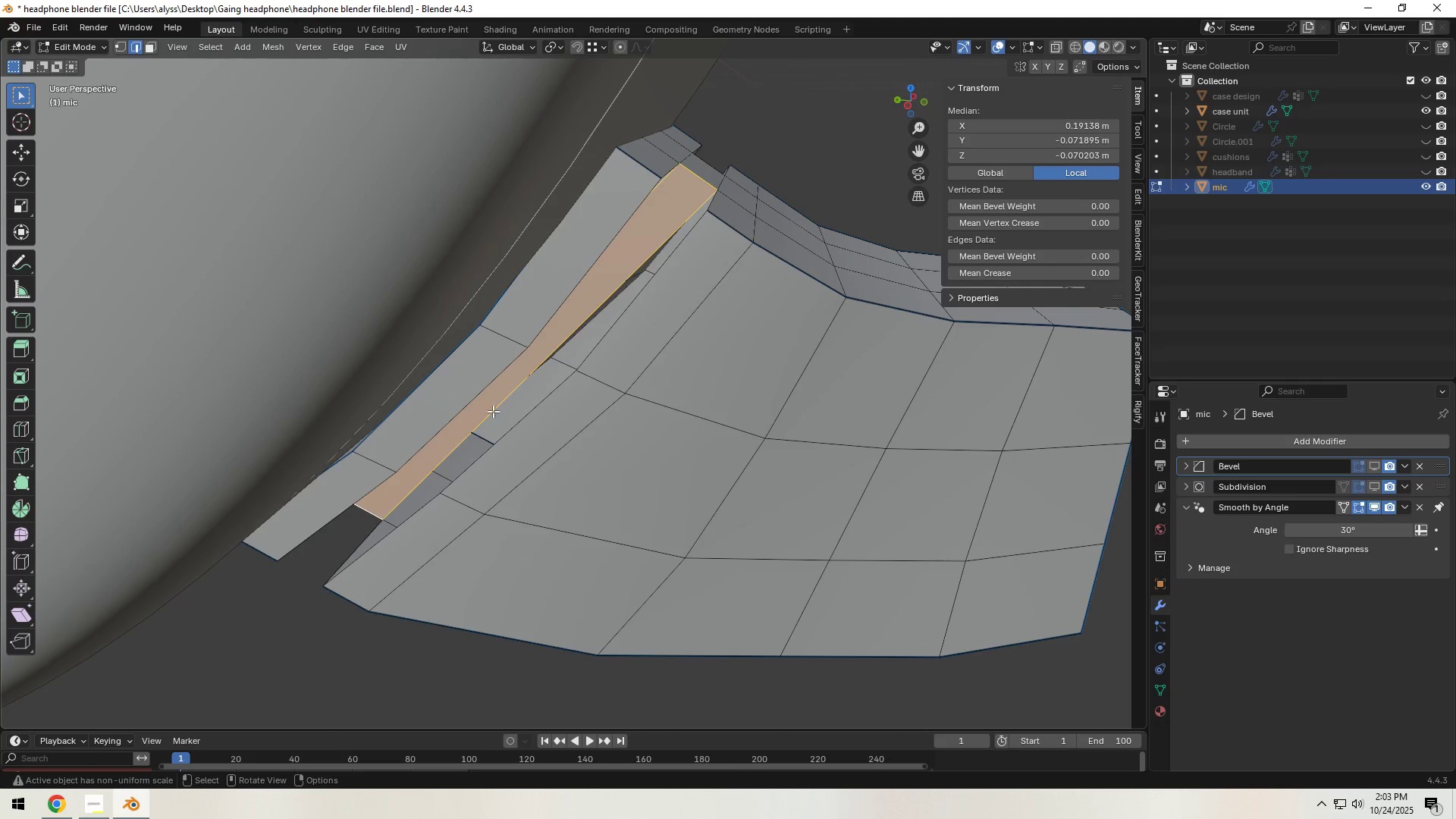 
key(Control+R)
 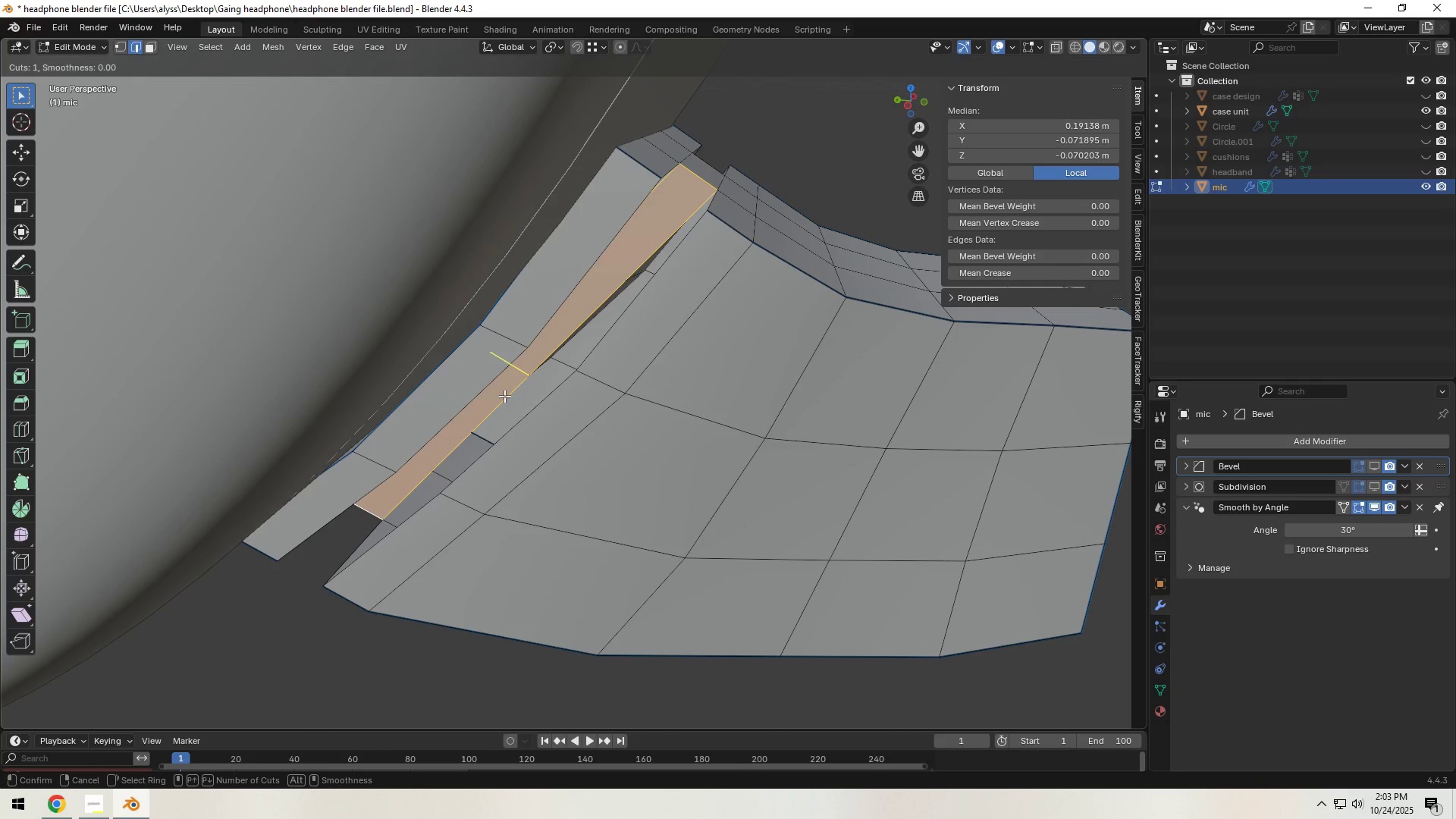 
scroll: coordinate [504, 396], scroll_direction: up, amount: 1.0
 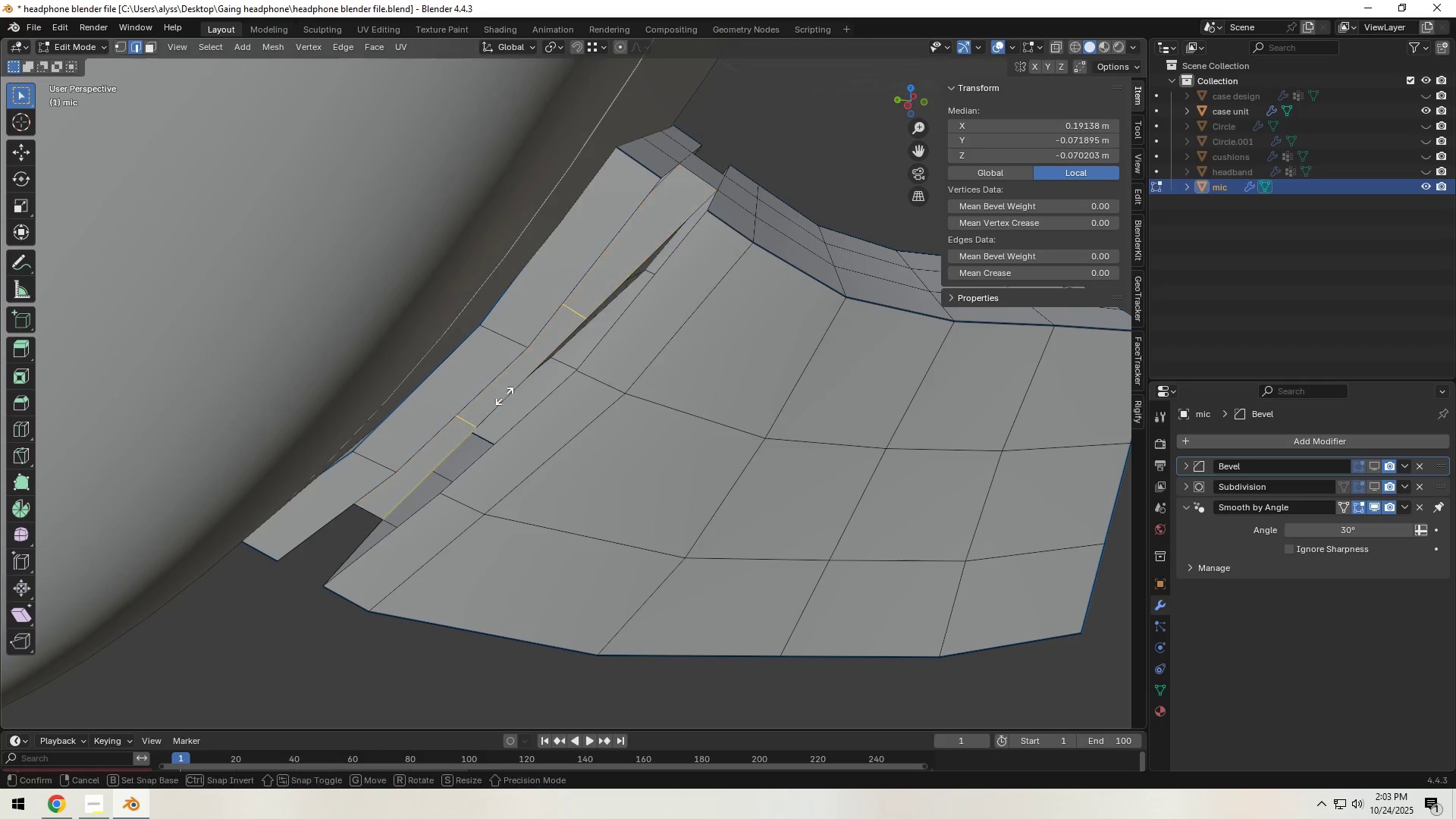 
left_click([504, 396])
 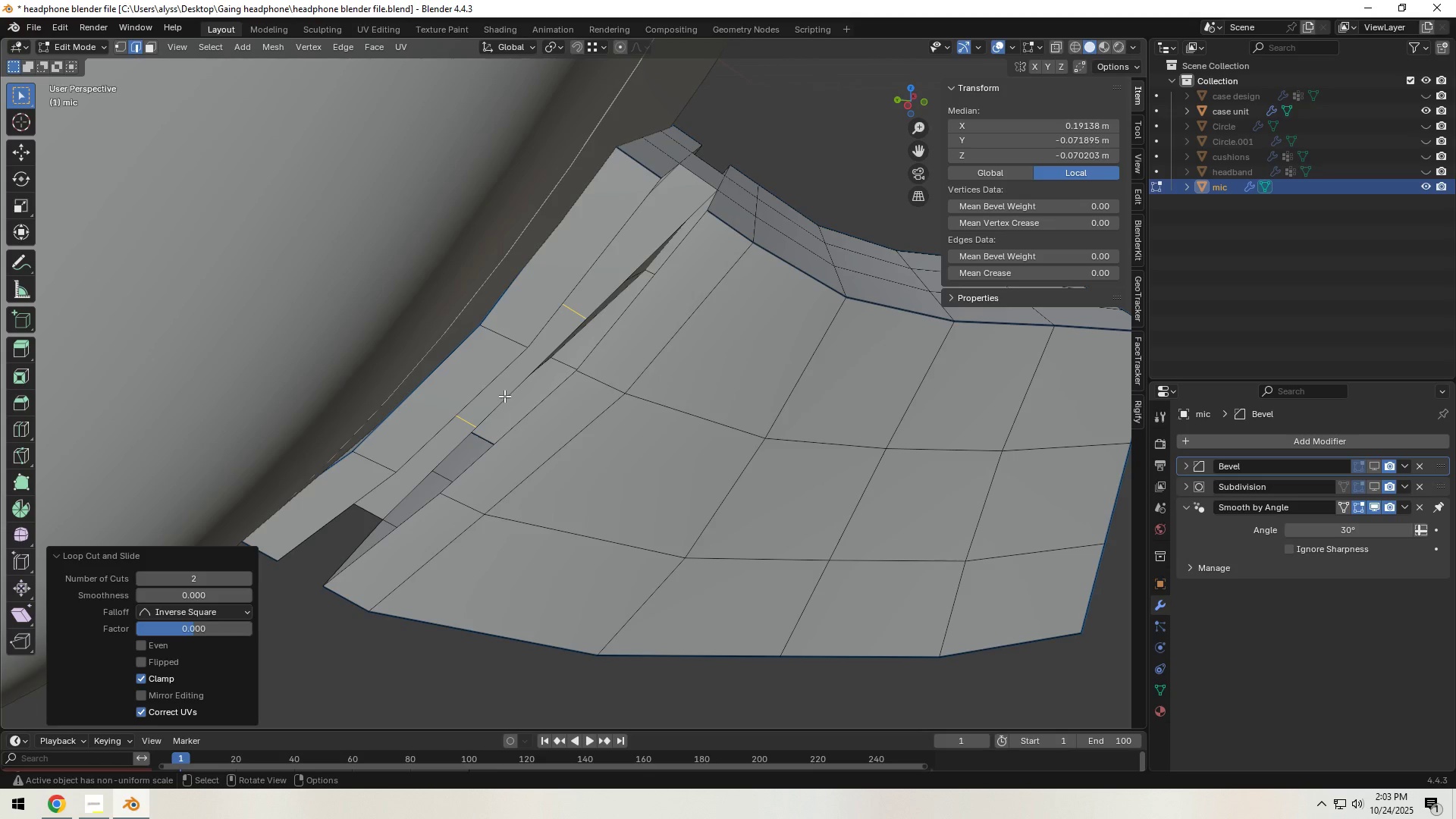 
right_click([504, 396])
 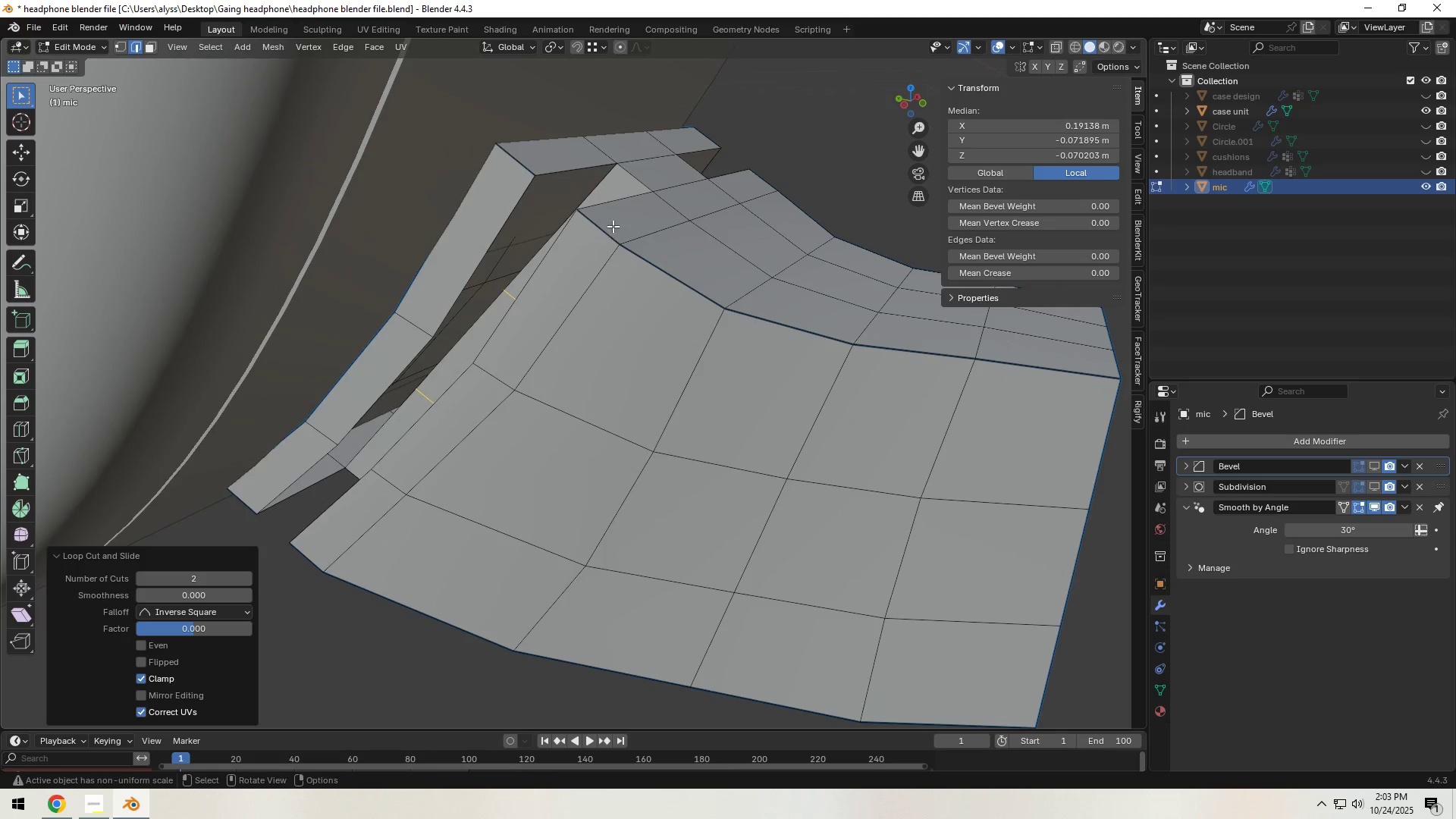 
left_click([572, 168])
 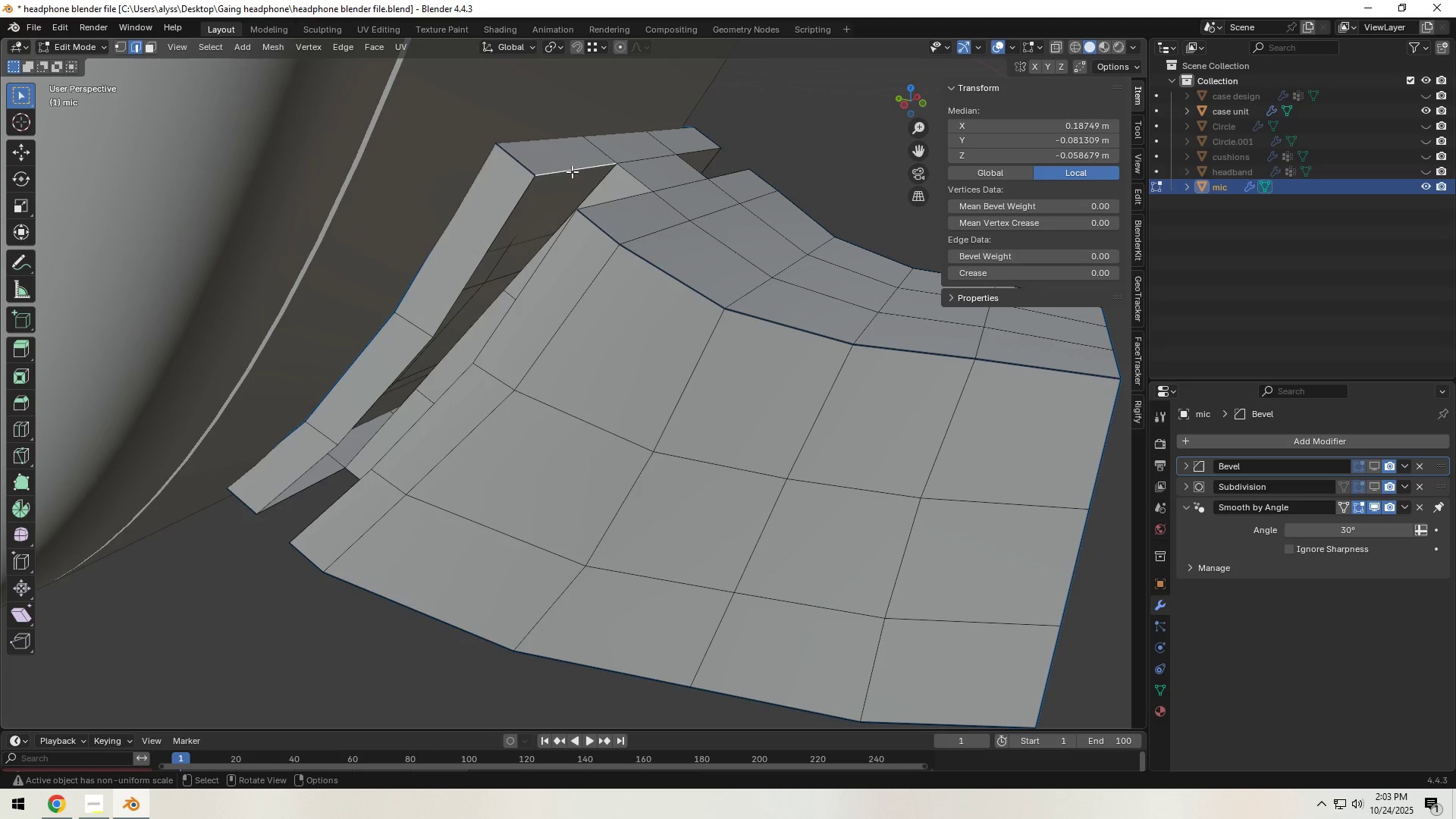 
type(fff)
 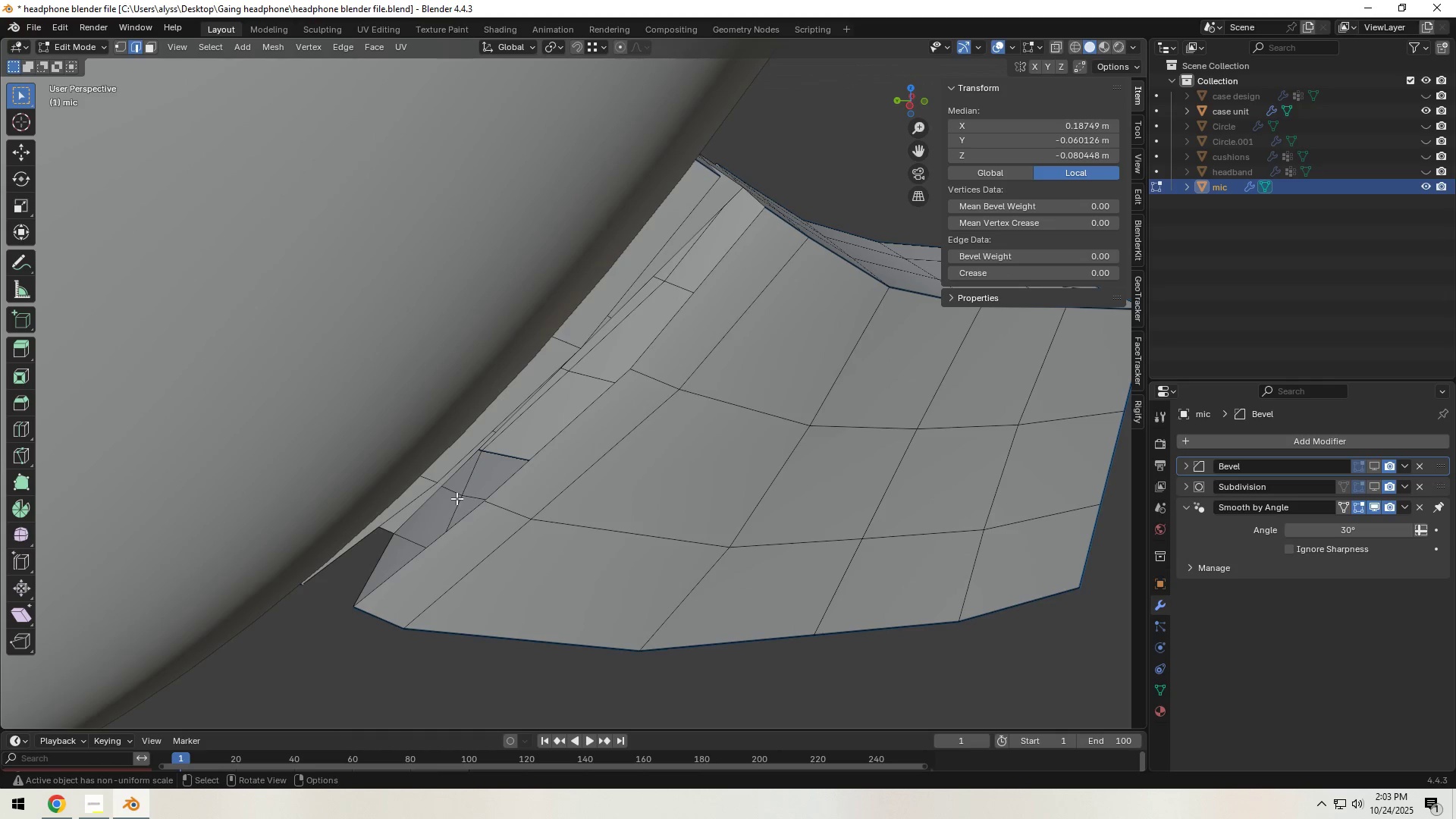 
left_click([375, 560])
 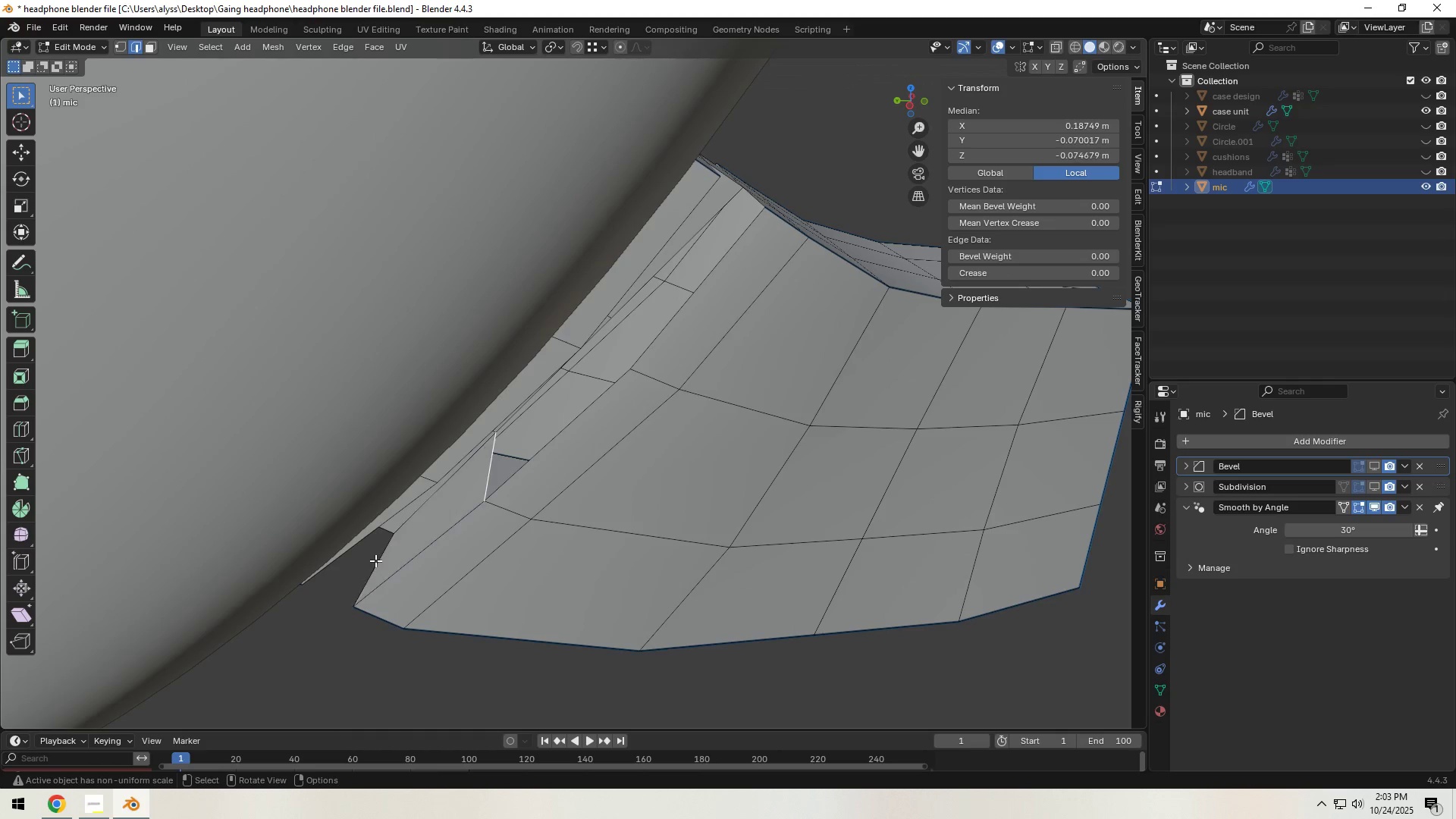 
type(fff)
 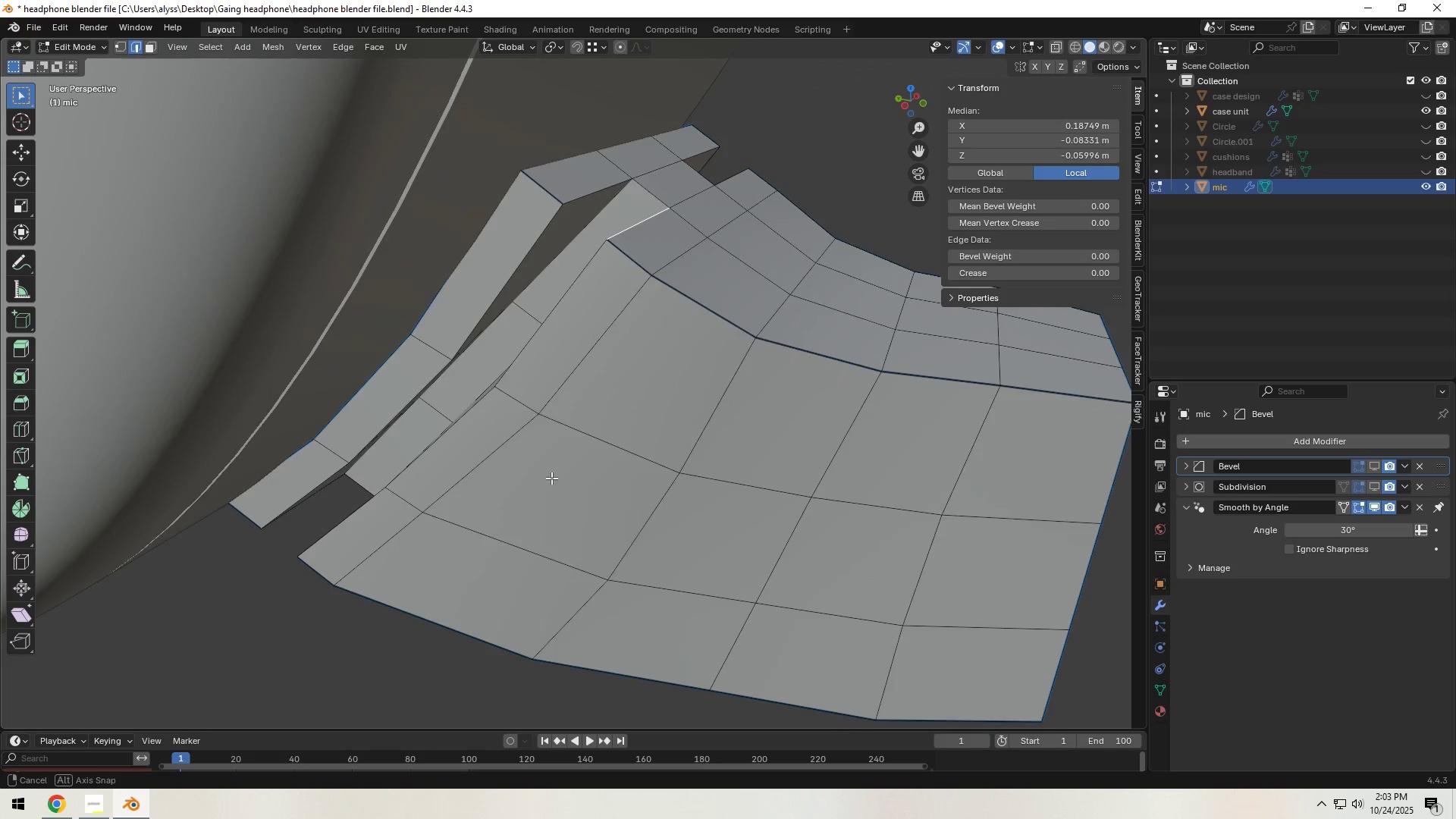 
key(Control+R)
 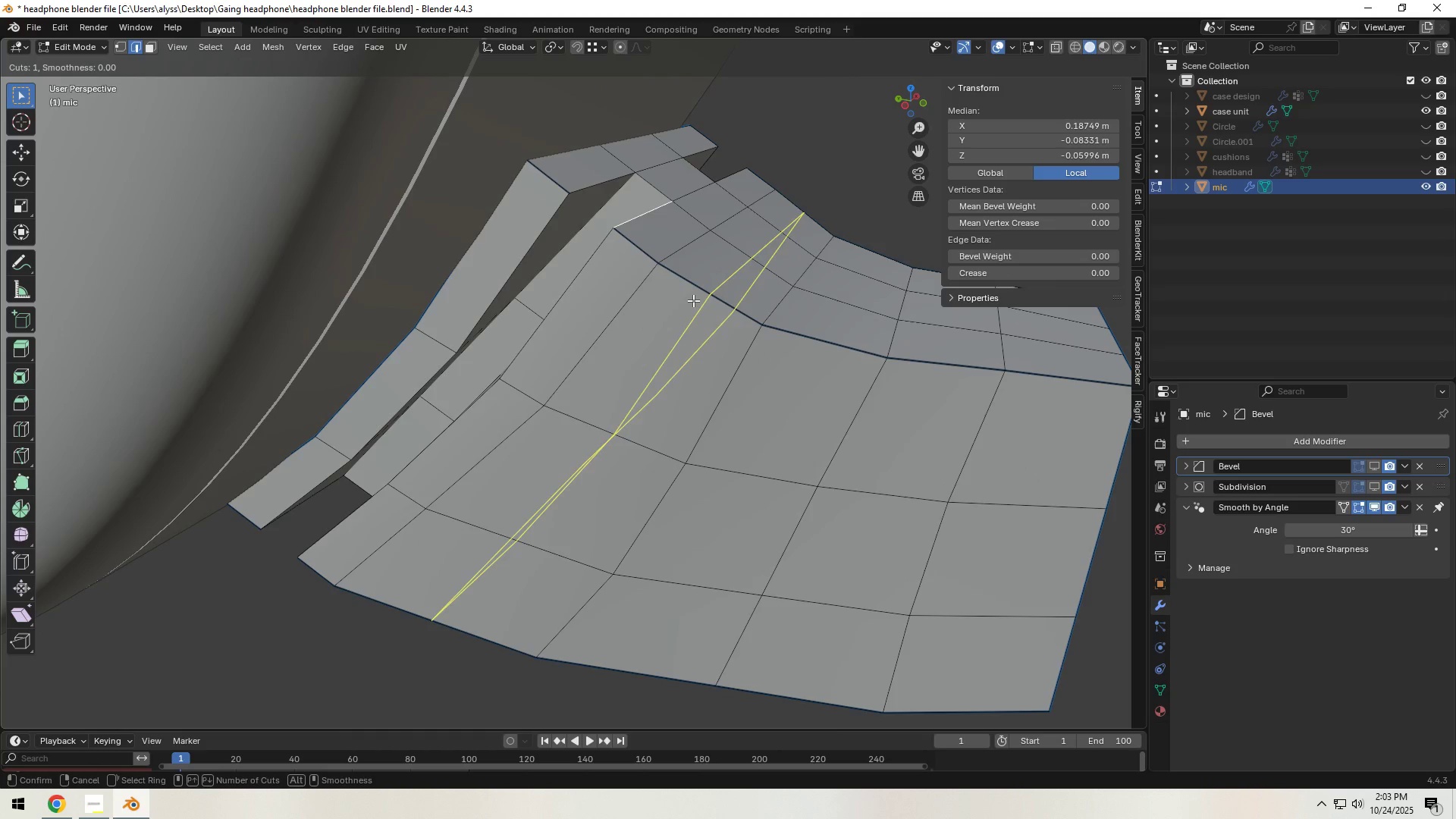 
scroll: coordinate [693, 300], scroll_direction: up, amount: 1.0
 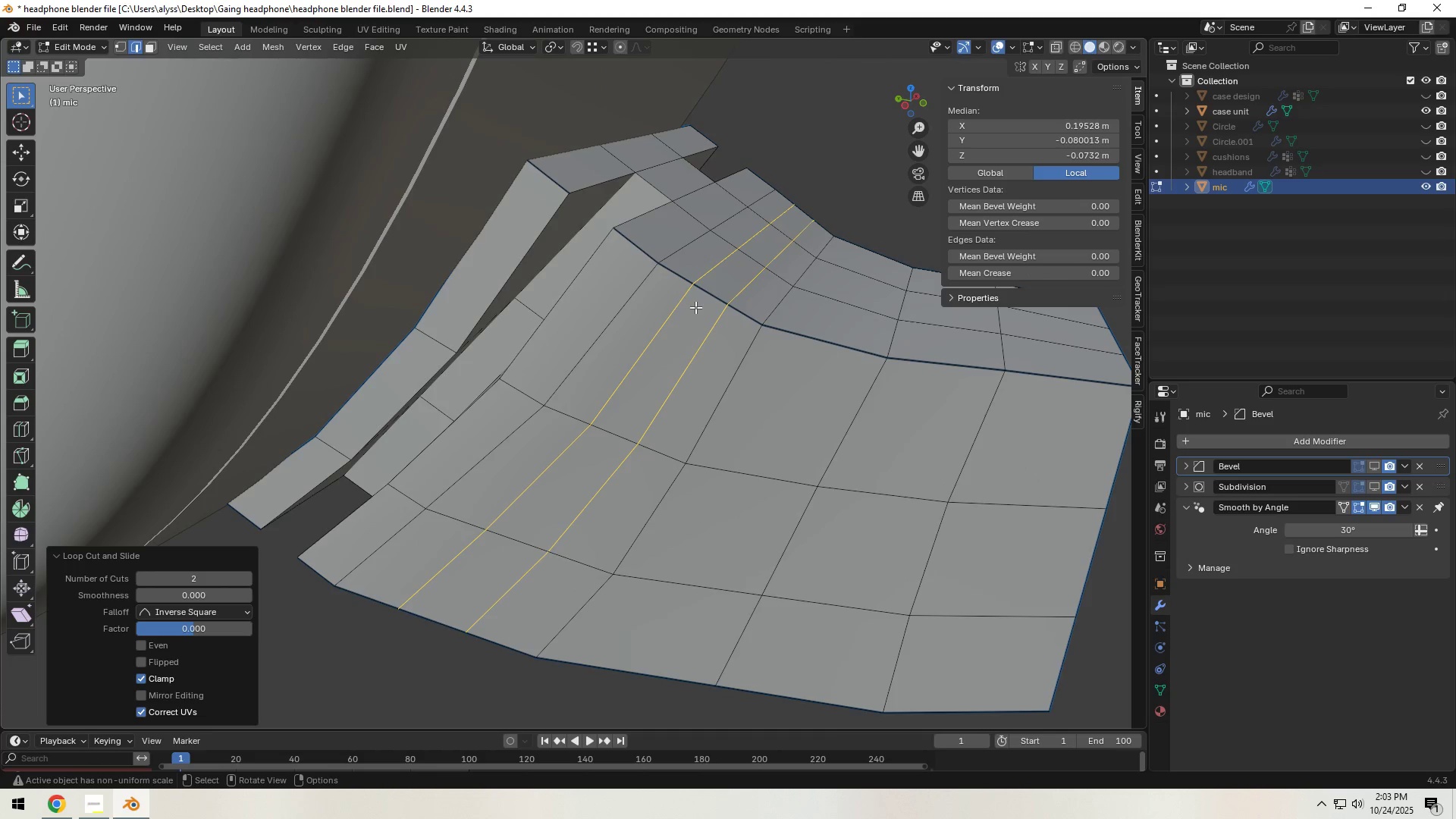 
left_click([708, 295])
 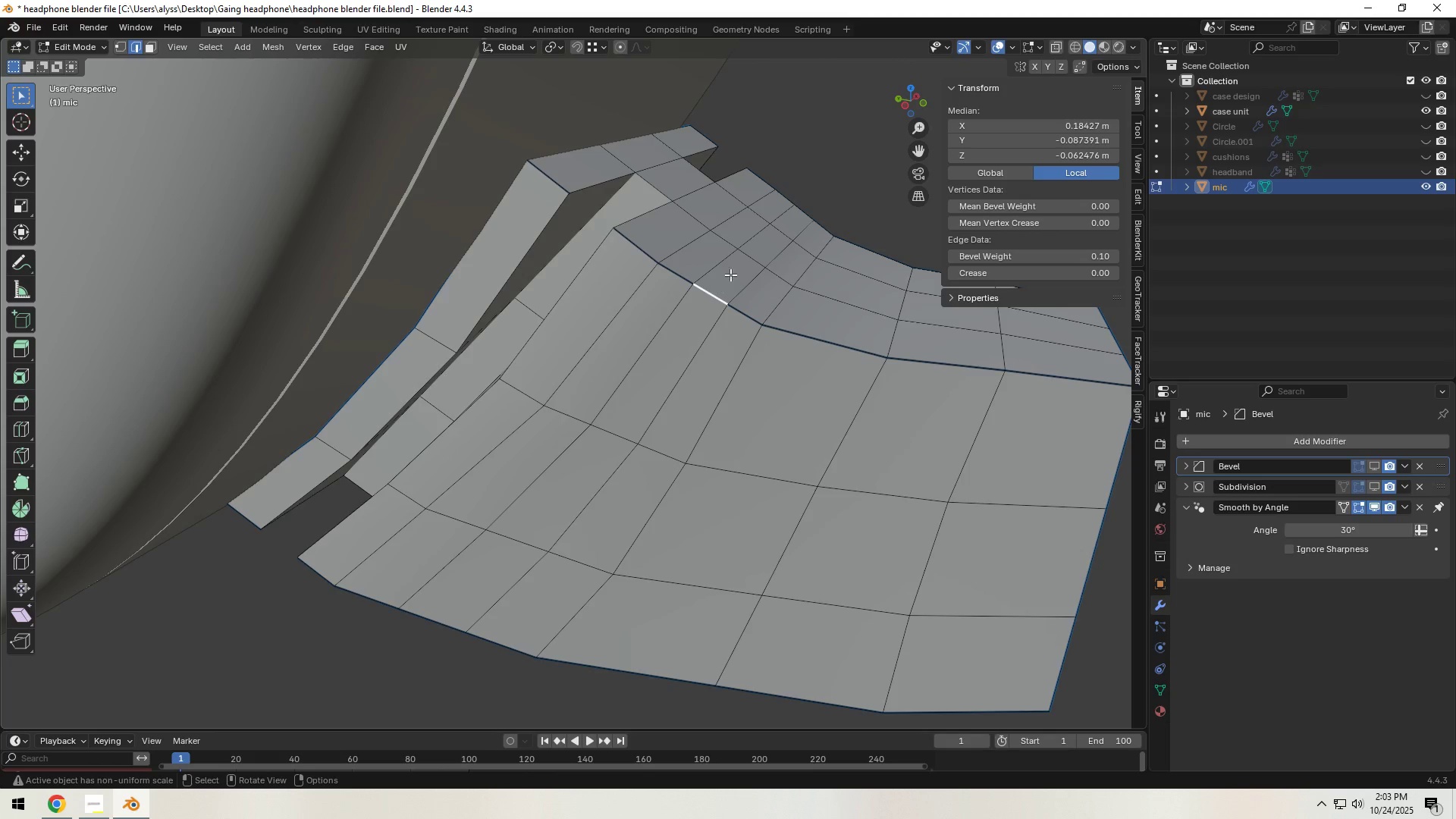 
hold_key(key=ShiftLeft, duration=1.54)
left_click([747, 257])
 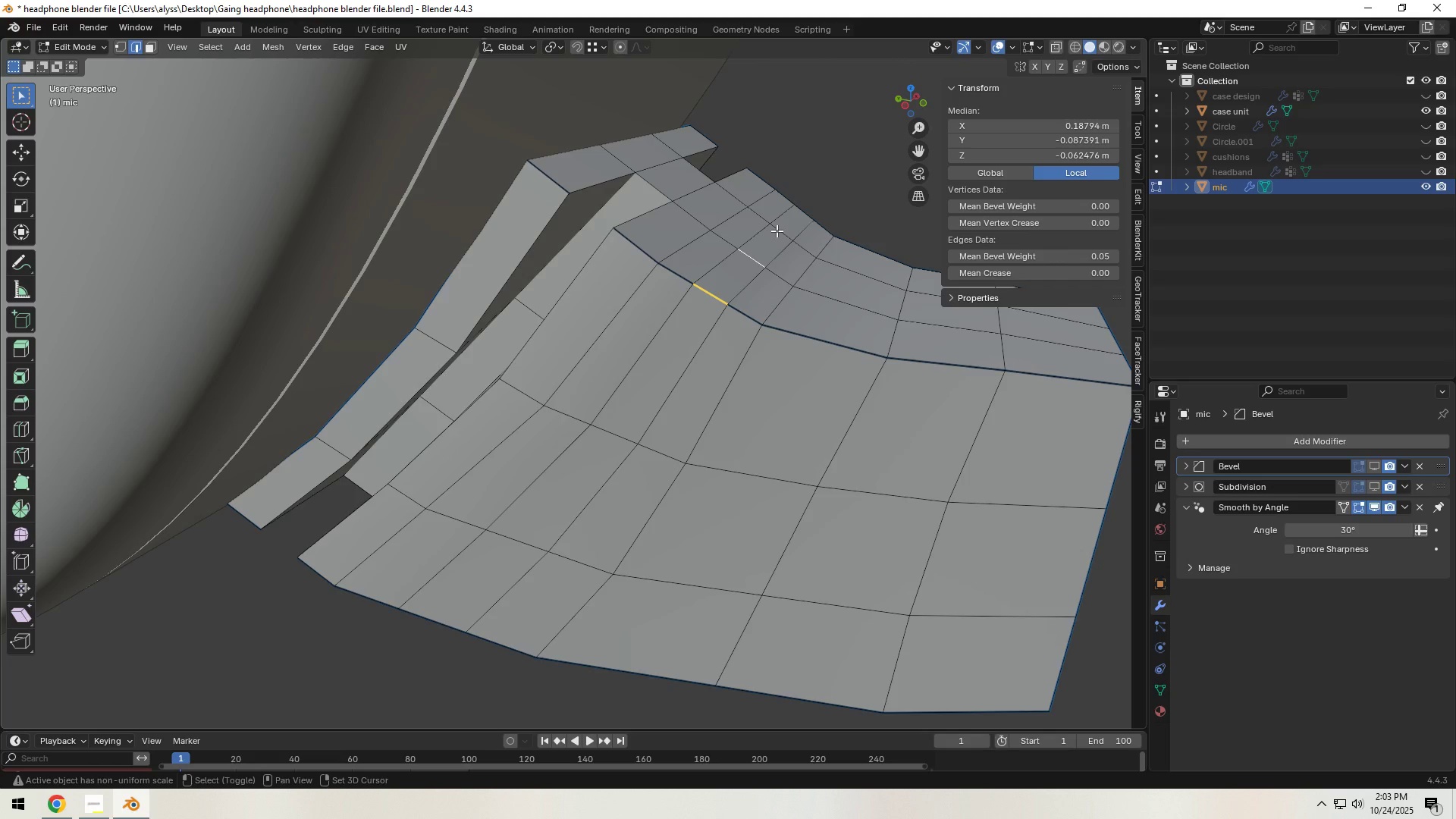 
hold_key(key=ShiftLeft, duration=1.5)
 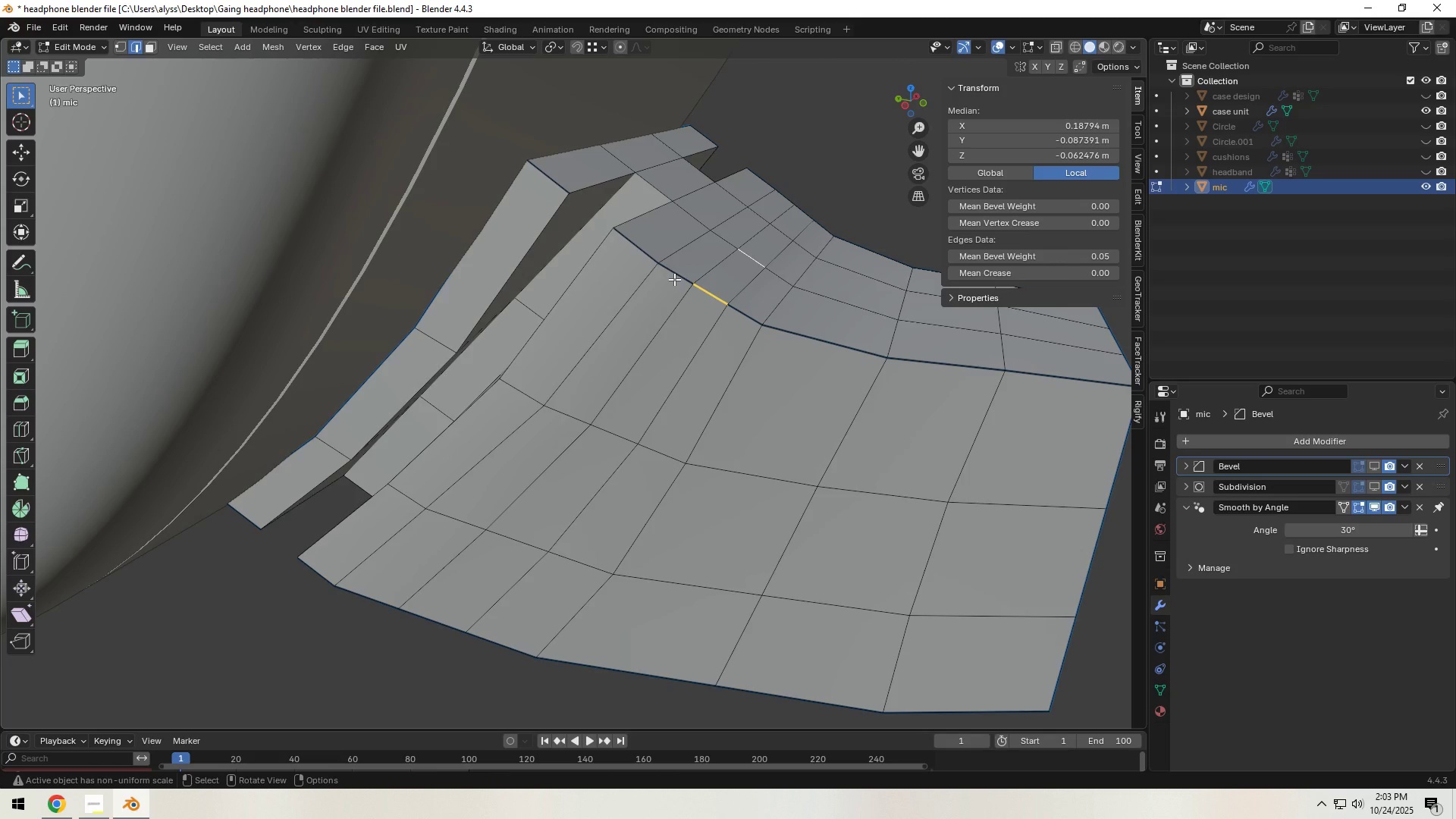 
left_click([674, 279])
 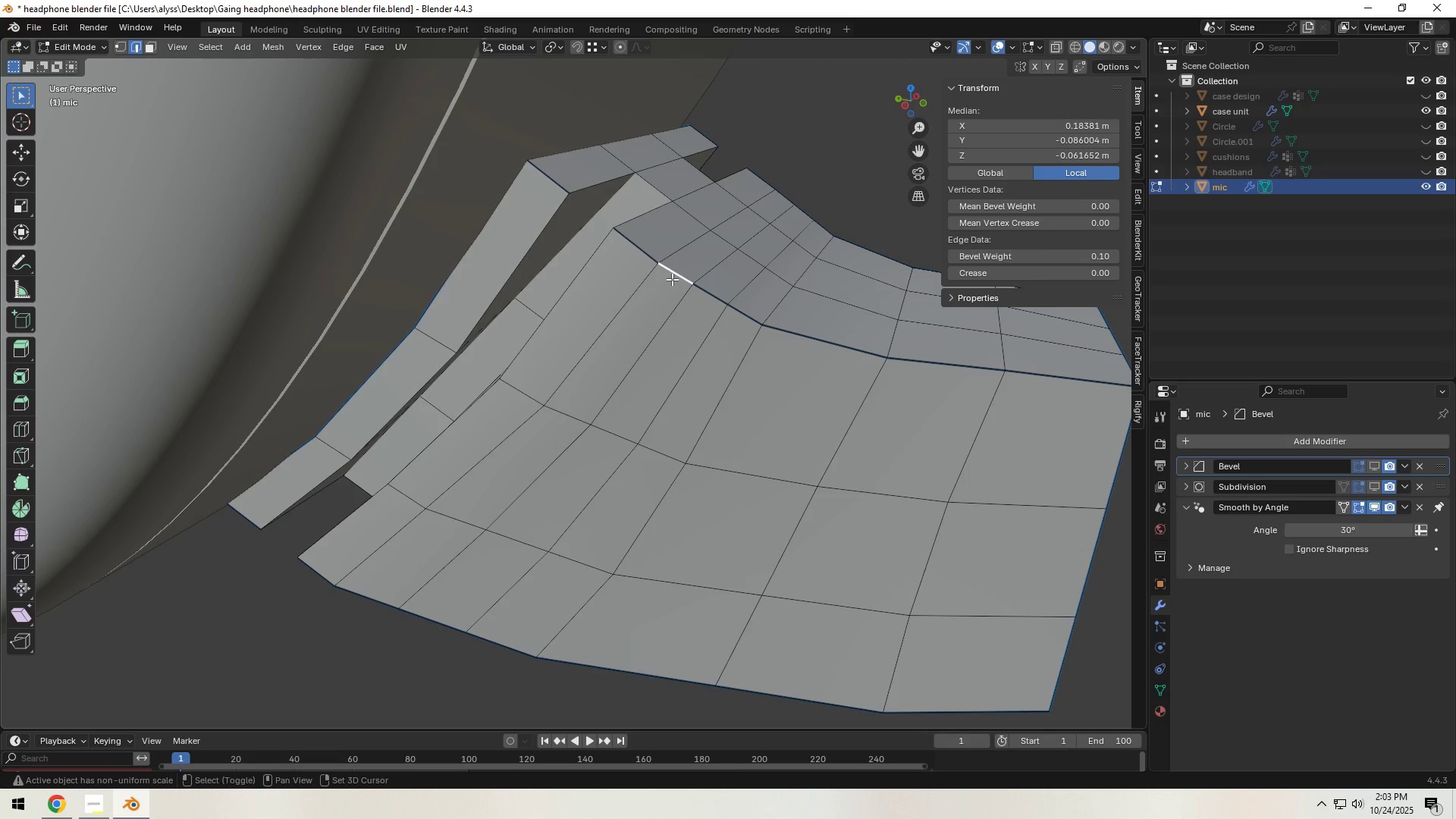 
hold_key(key=ShiftLeft, duration=1.5)
left_click([720, 234])
 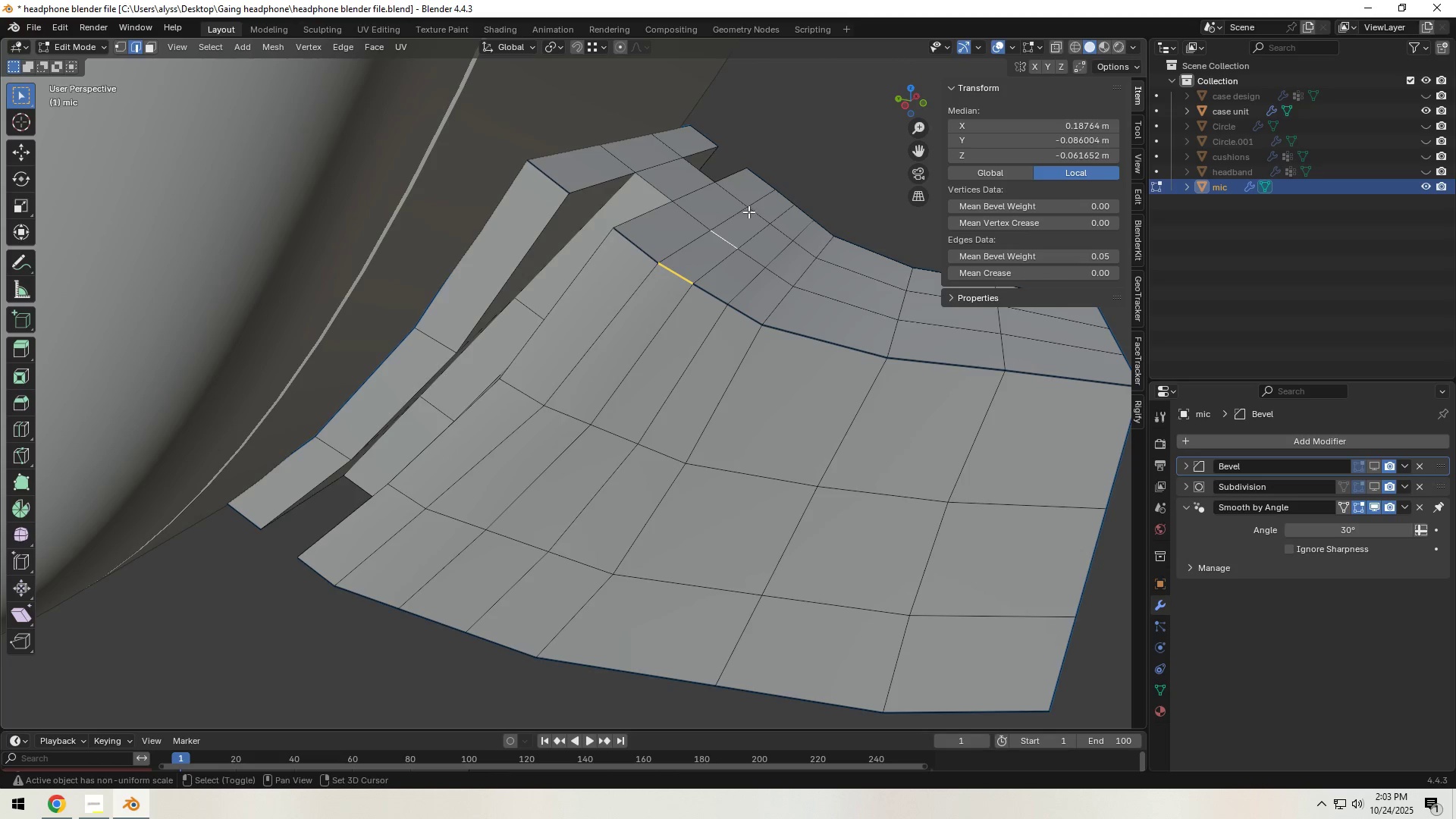 
hold_key(key=ShiftLeft, duration=1.51)
left_click([756, 209])
 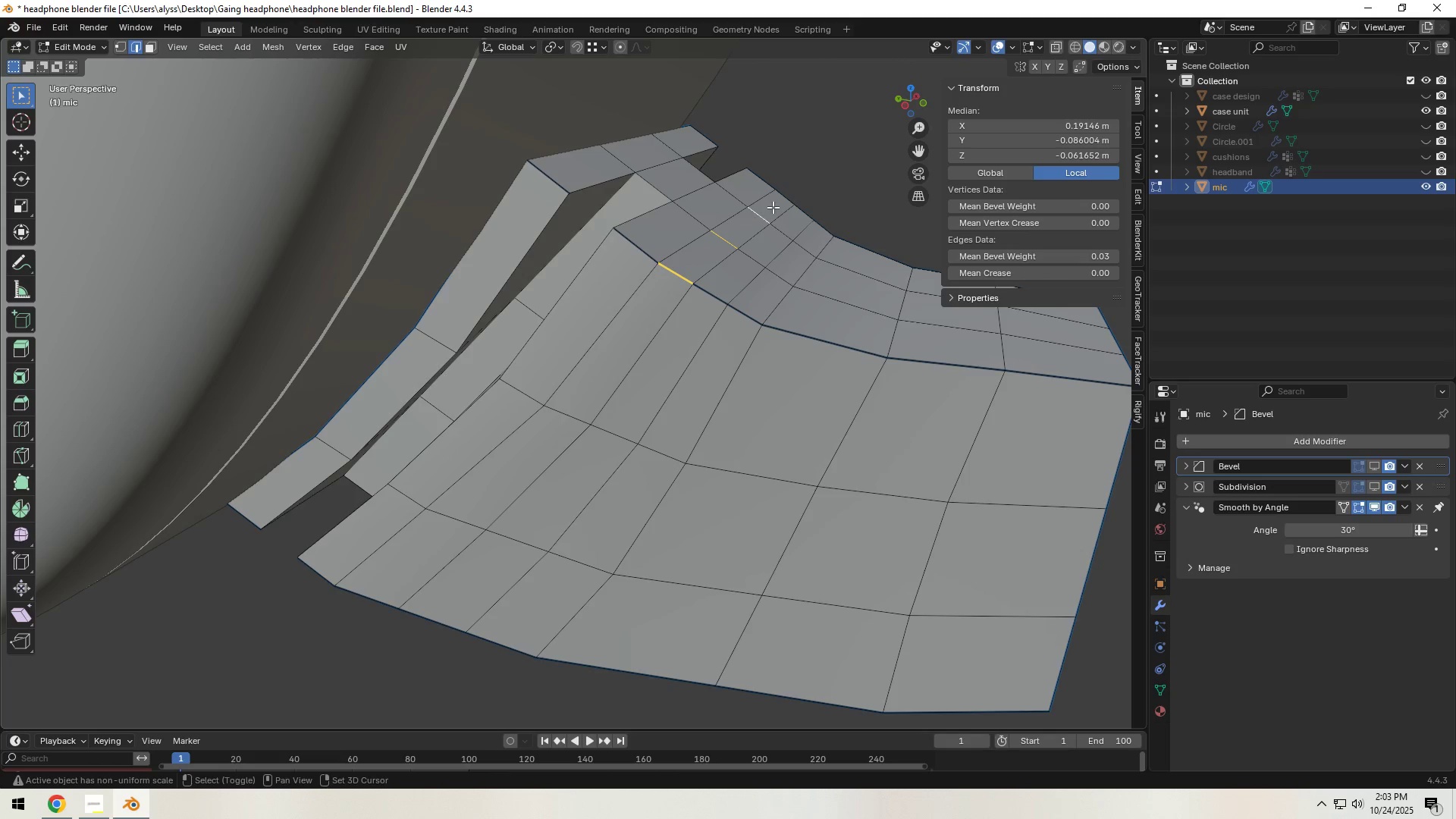 
left_click([786, 190])
 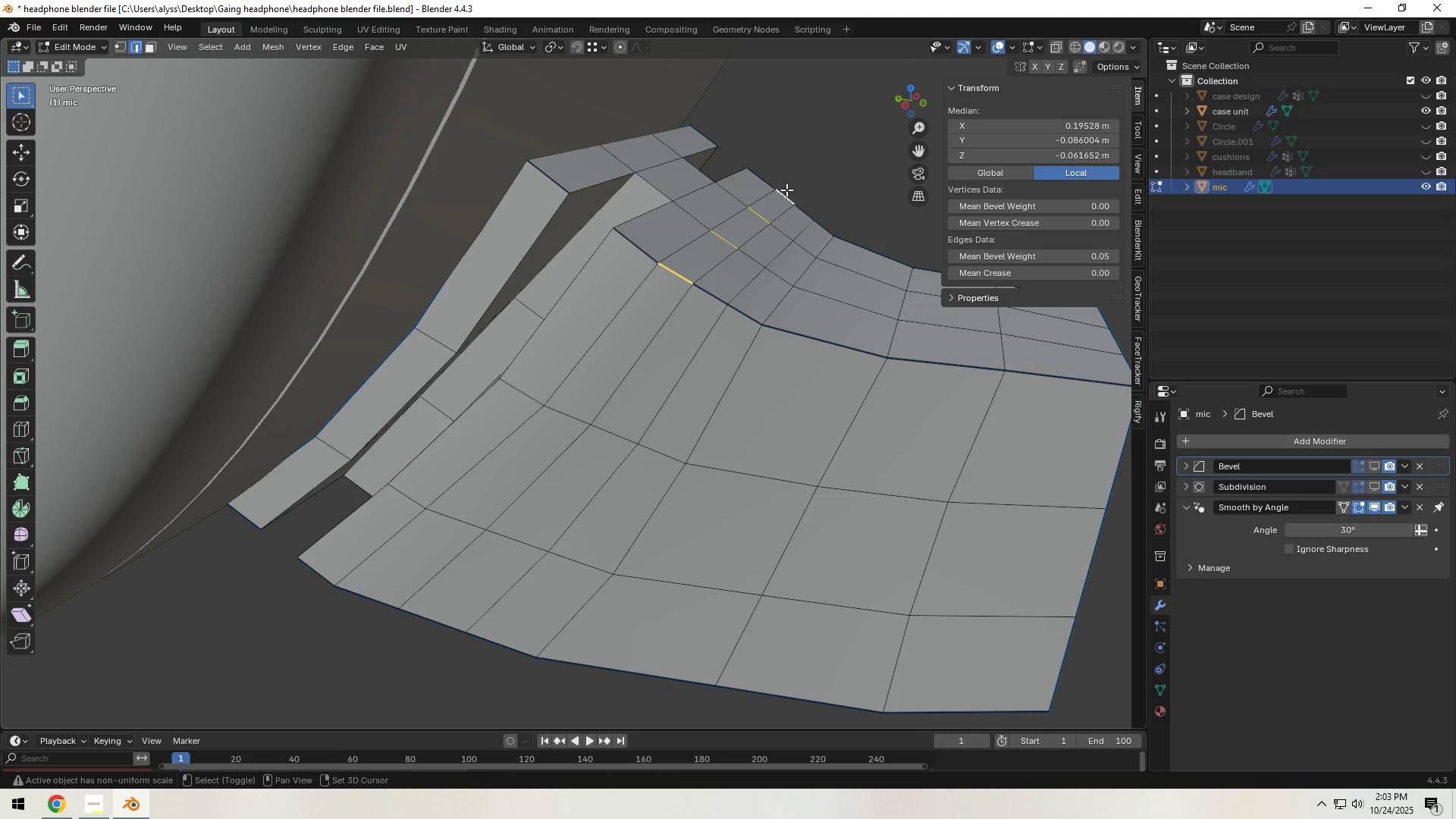 
key(Shift+ShiftLeft)
 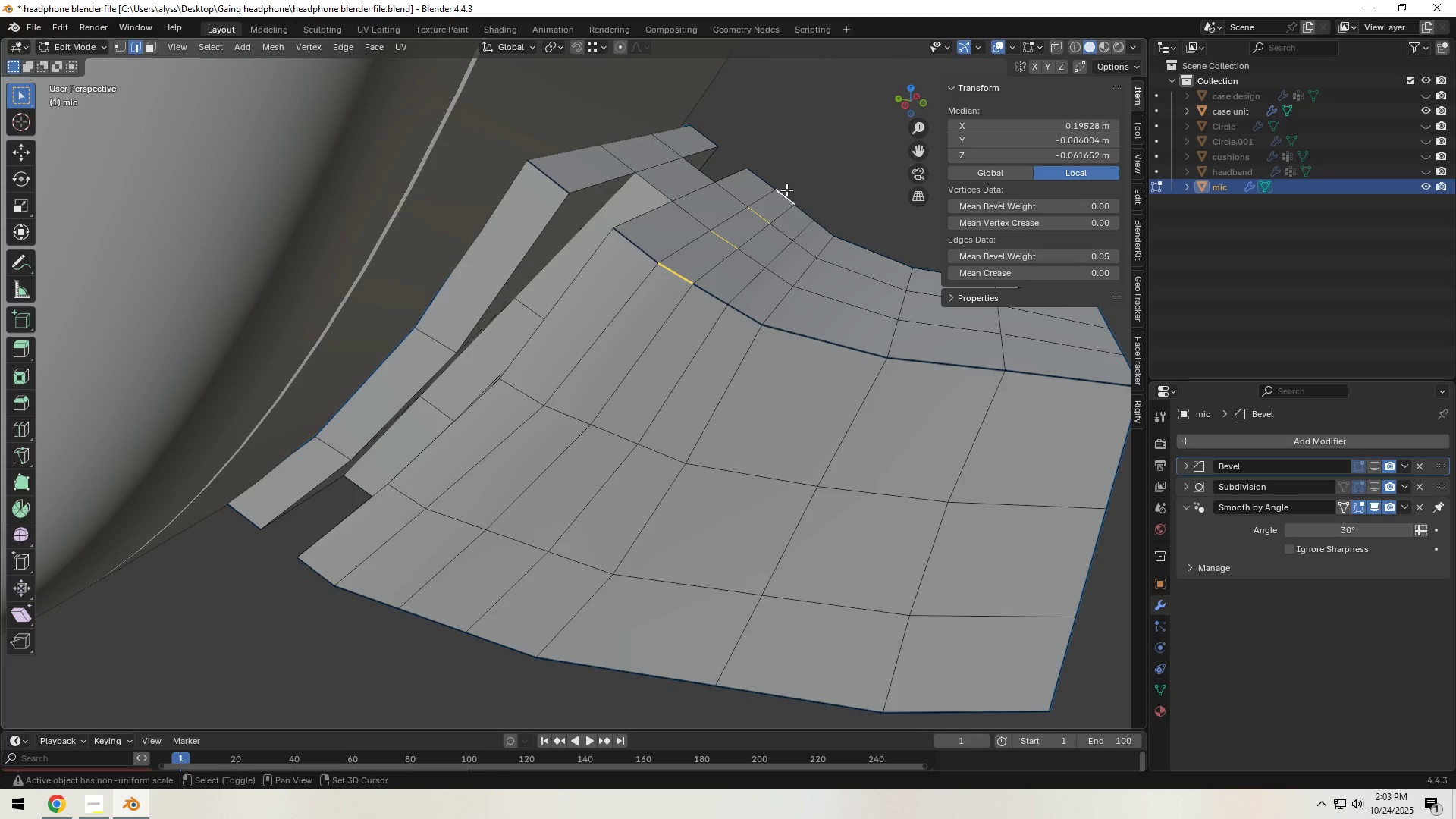 
key(Shift+ShiftLeft)
 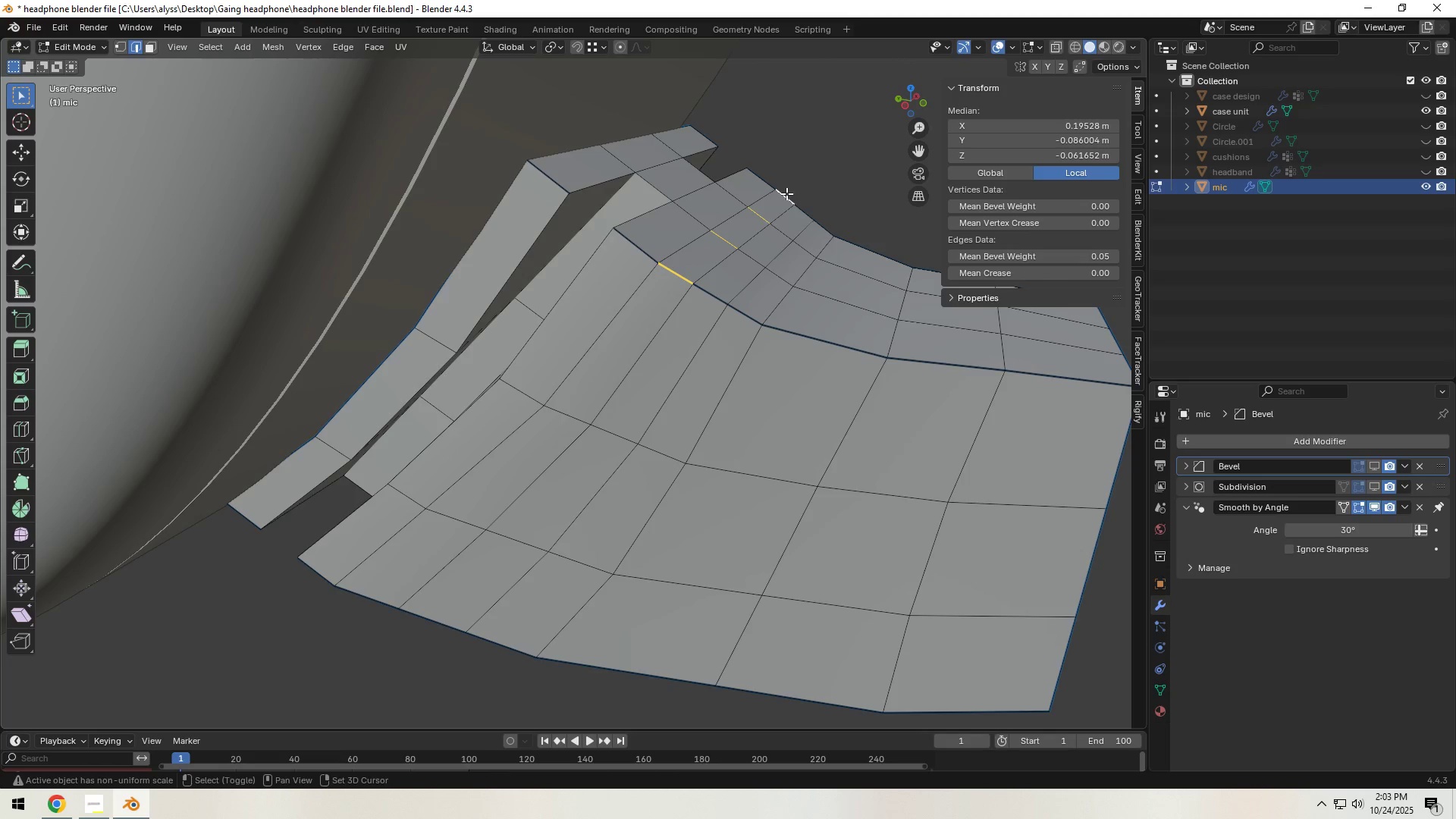 
key(Shift+ShiftLeft)
 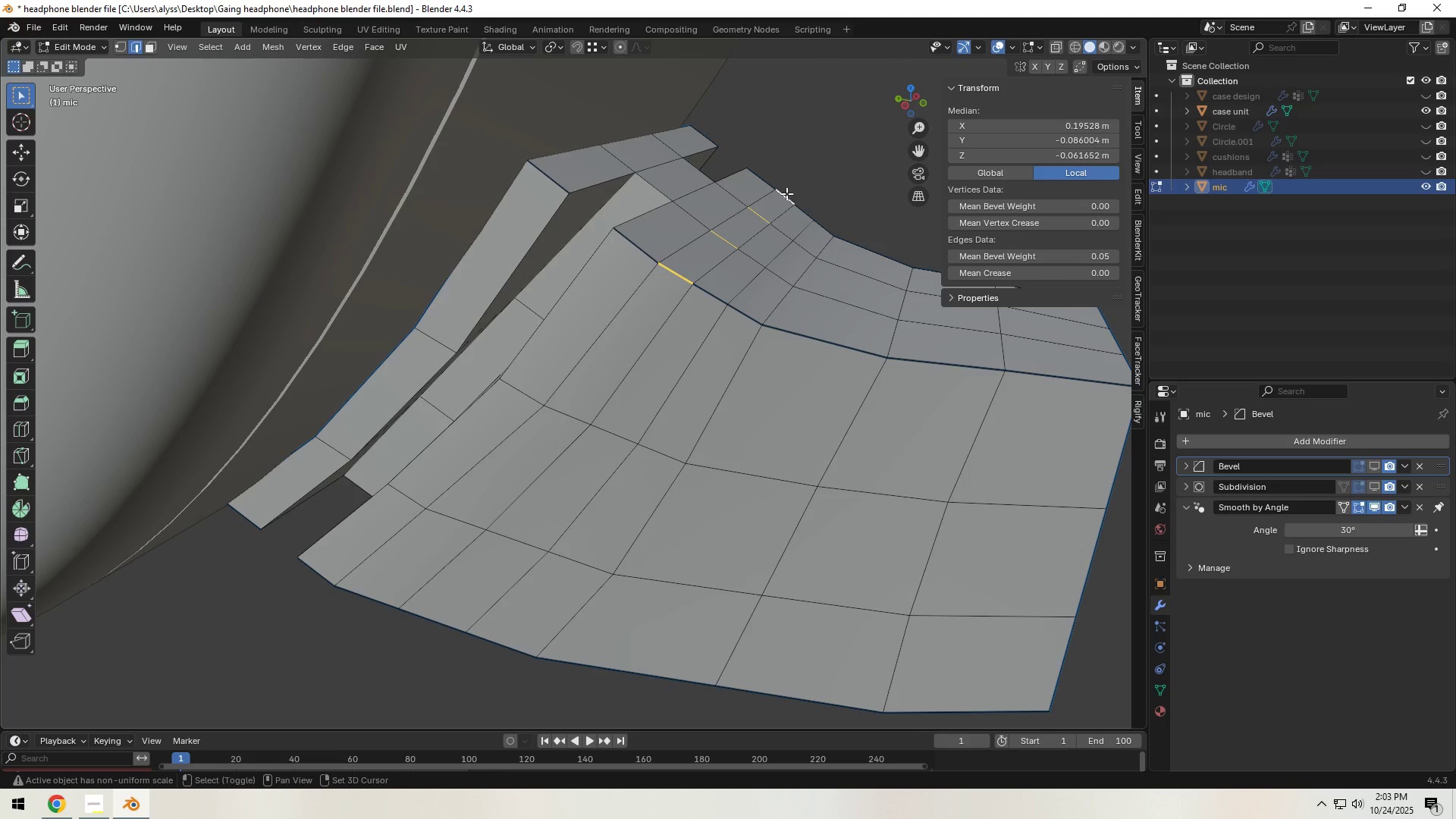 
key(Shift+ShiftLeft)
 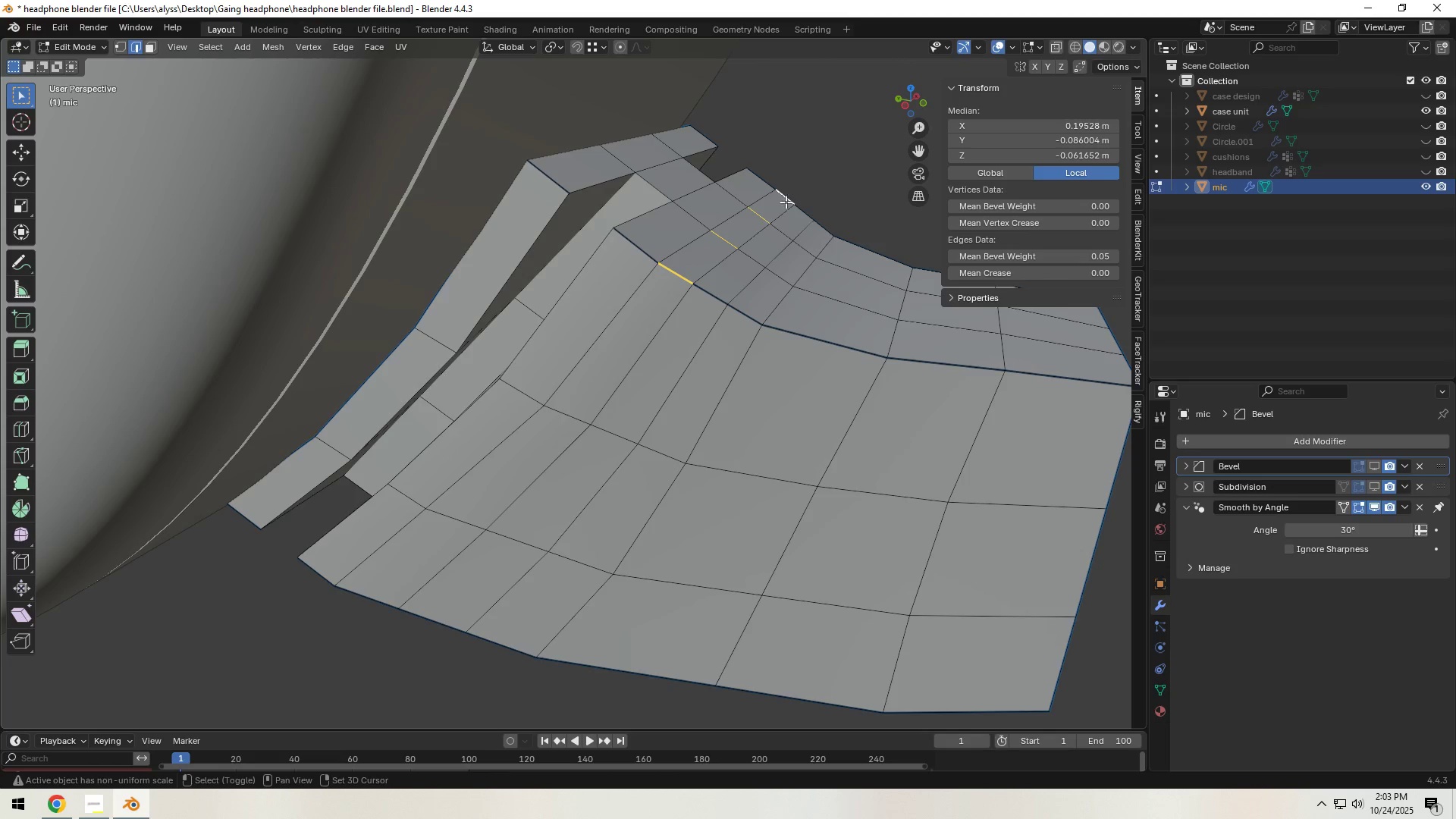 
key(Shift+ShiftLeft)
 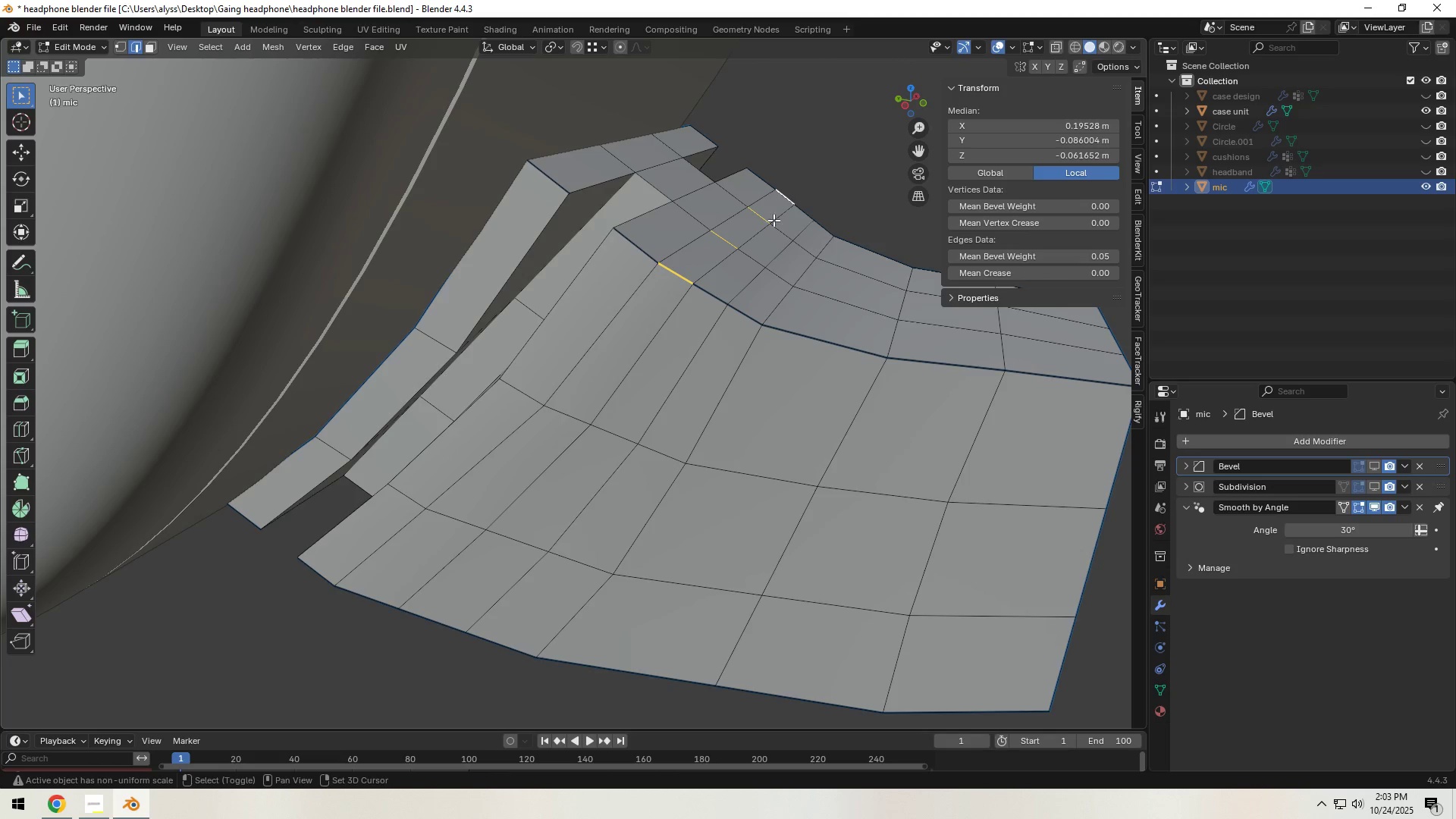 
key(Shift+ShiftLeft)
 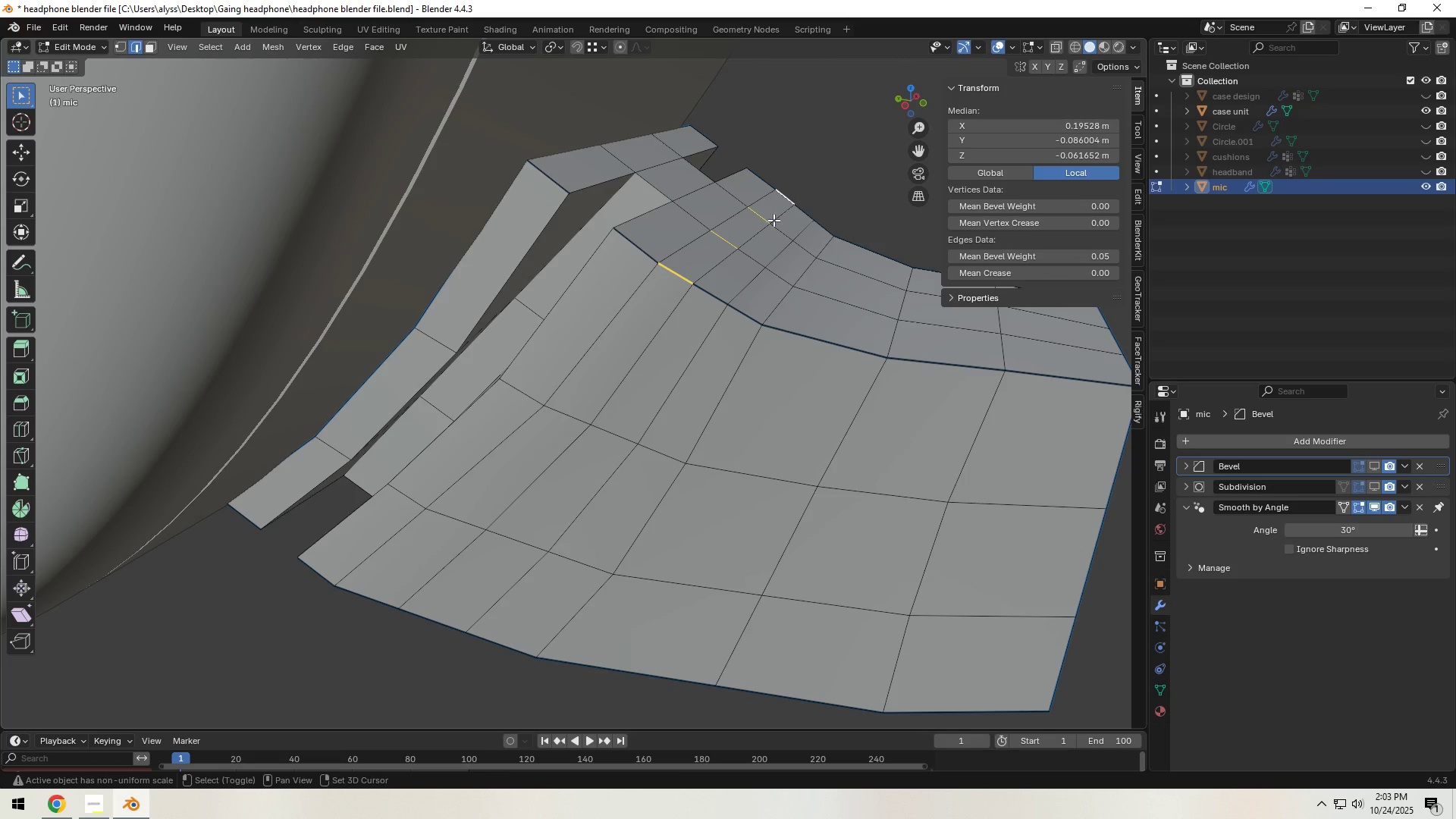 
key(Shift+ShiftLeft)
 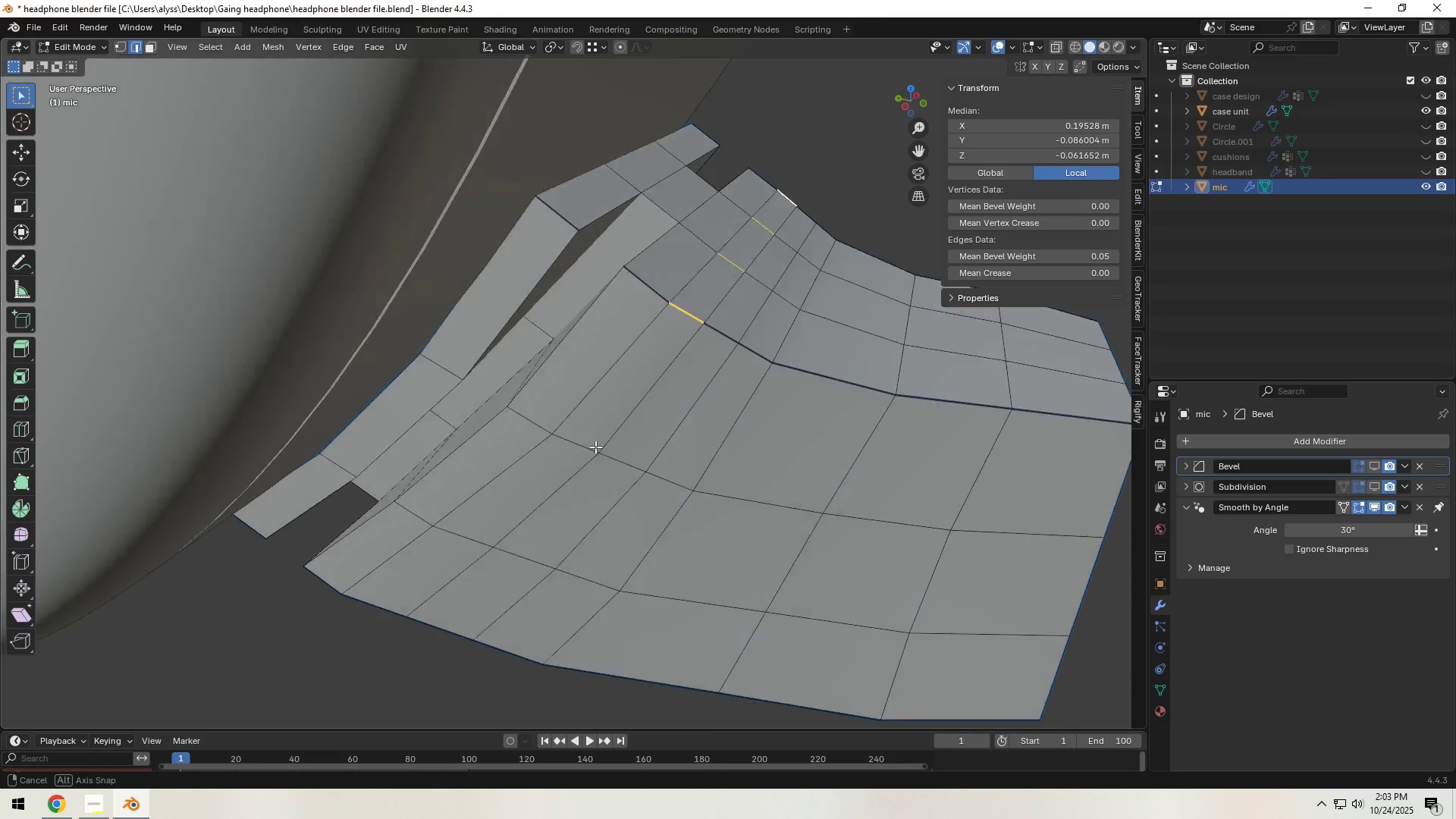 
hold_key(key=ShiftLeft, duration=1.52)
left_click([639, 295])
 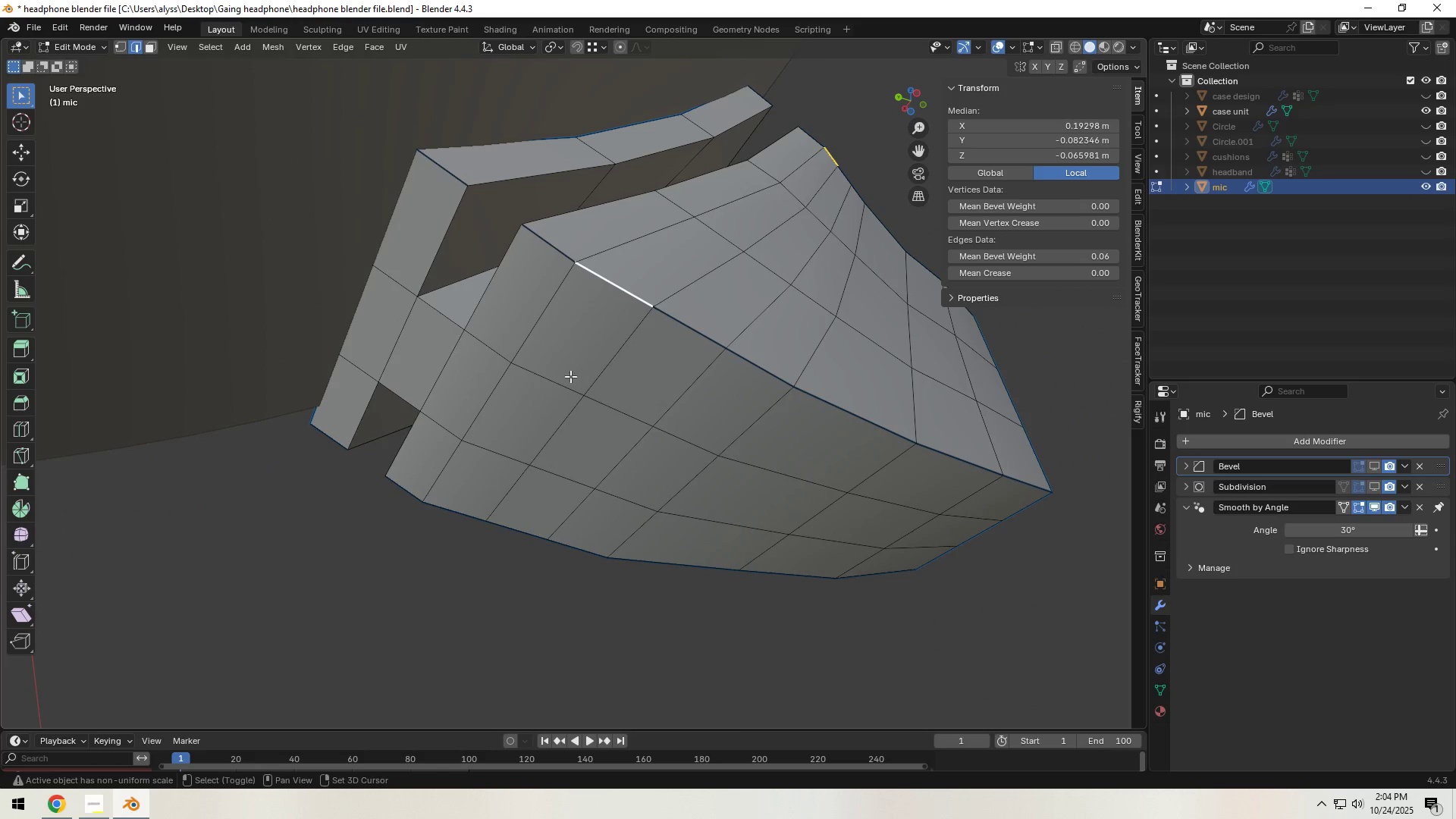 
left_click([554, 390])
 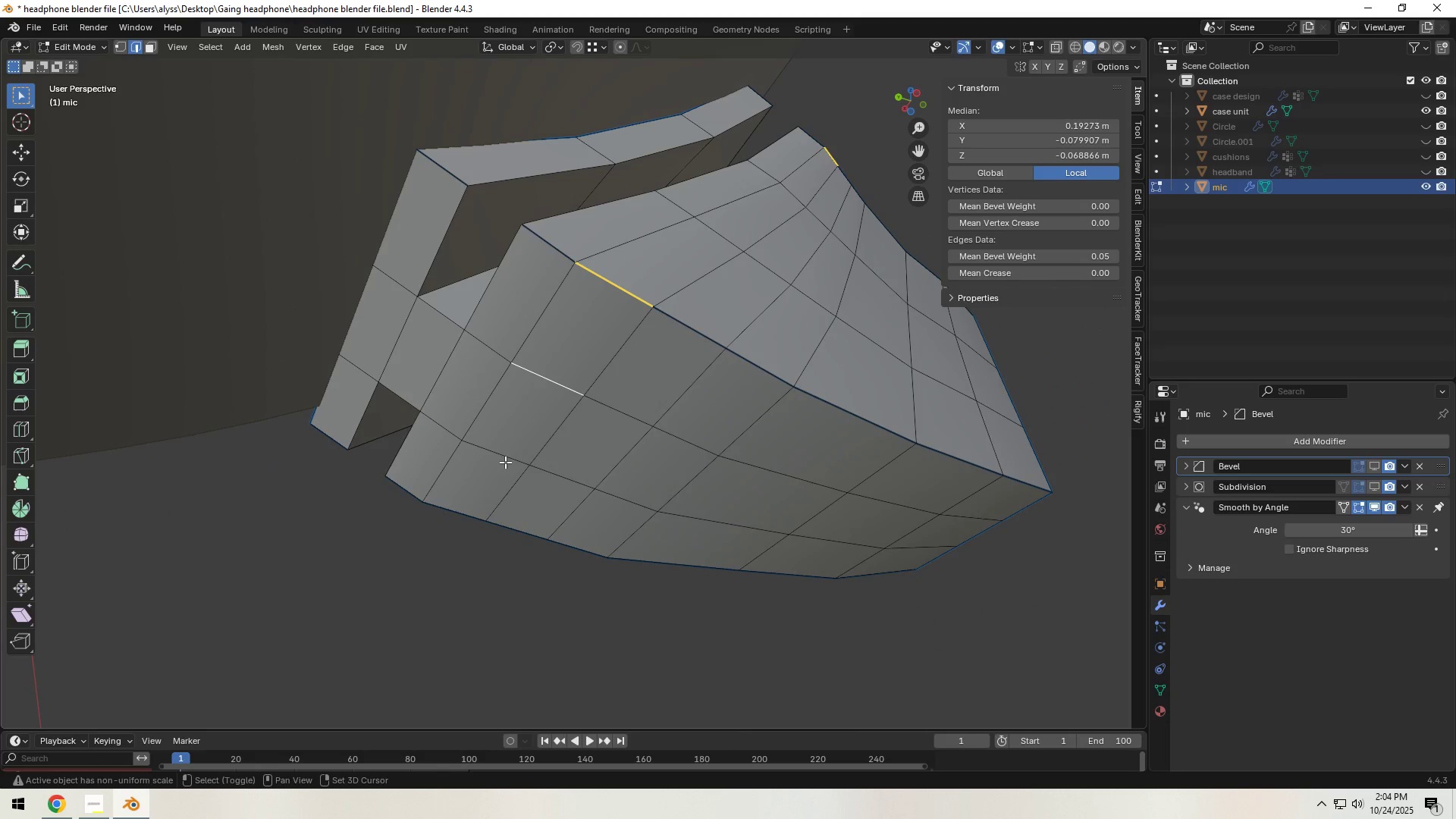 
hold_key(key=ShiftLeft, duration=0.84)
left_click([504, 463])
 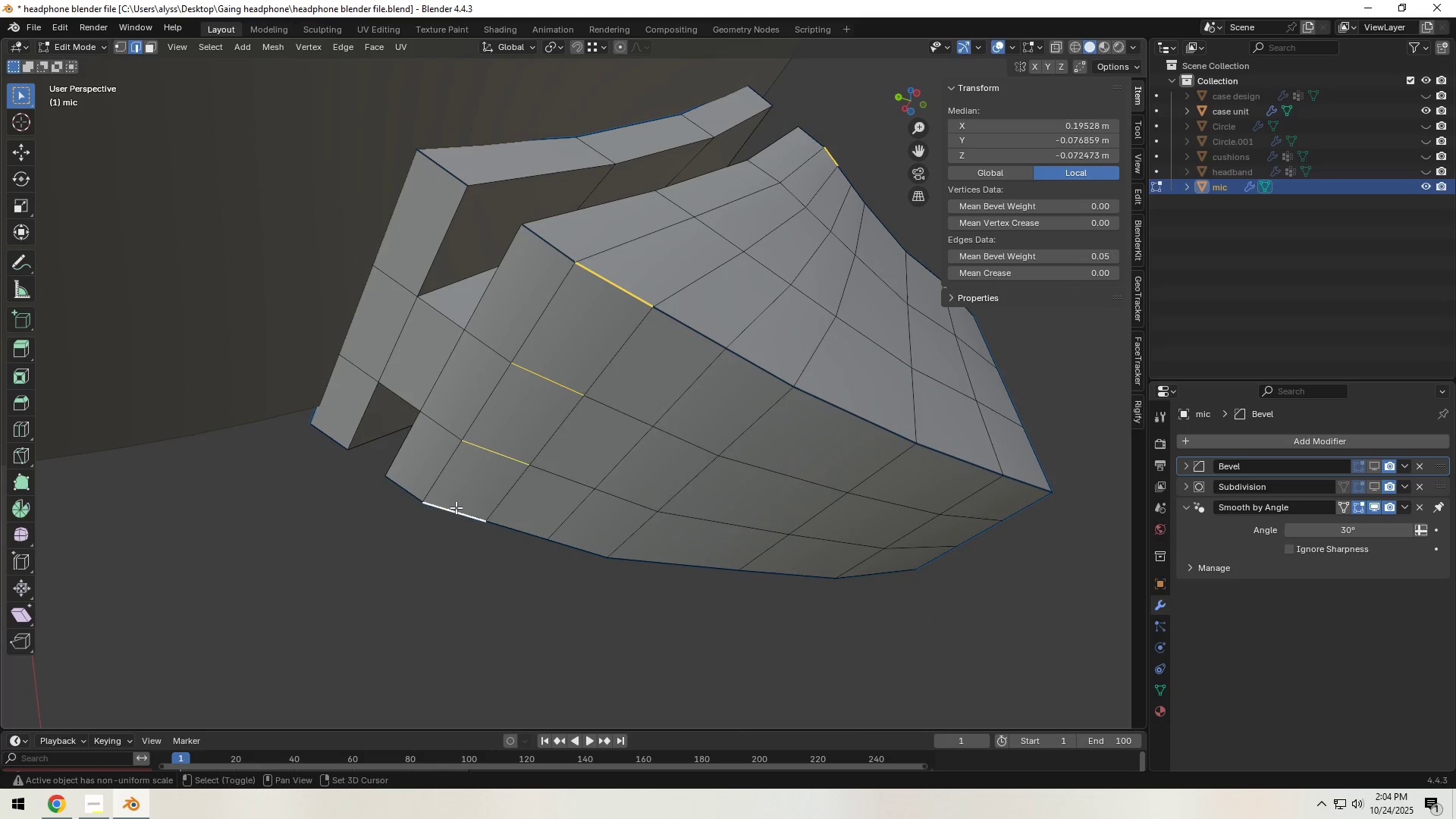 
double_click([456, 507])
 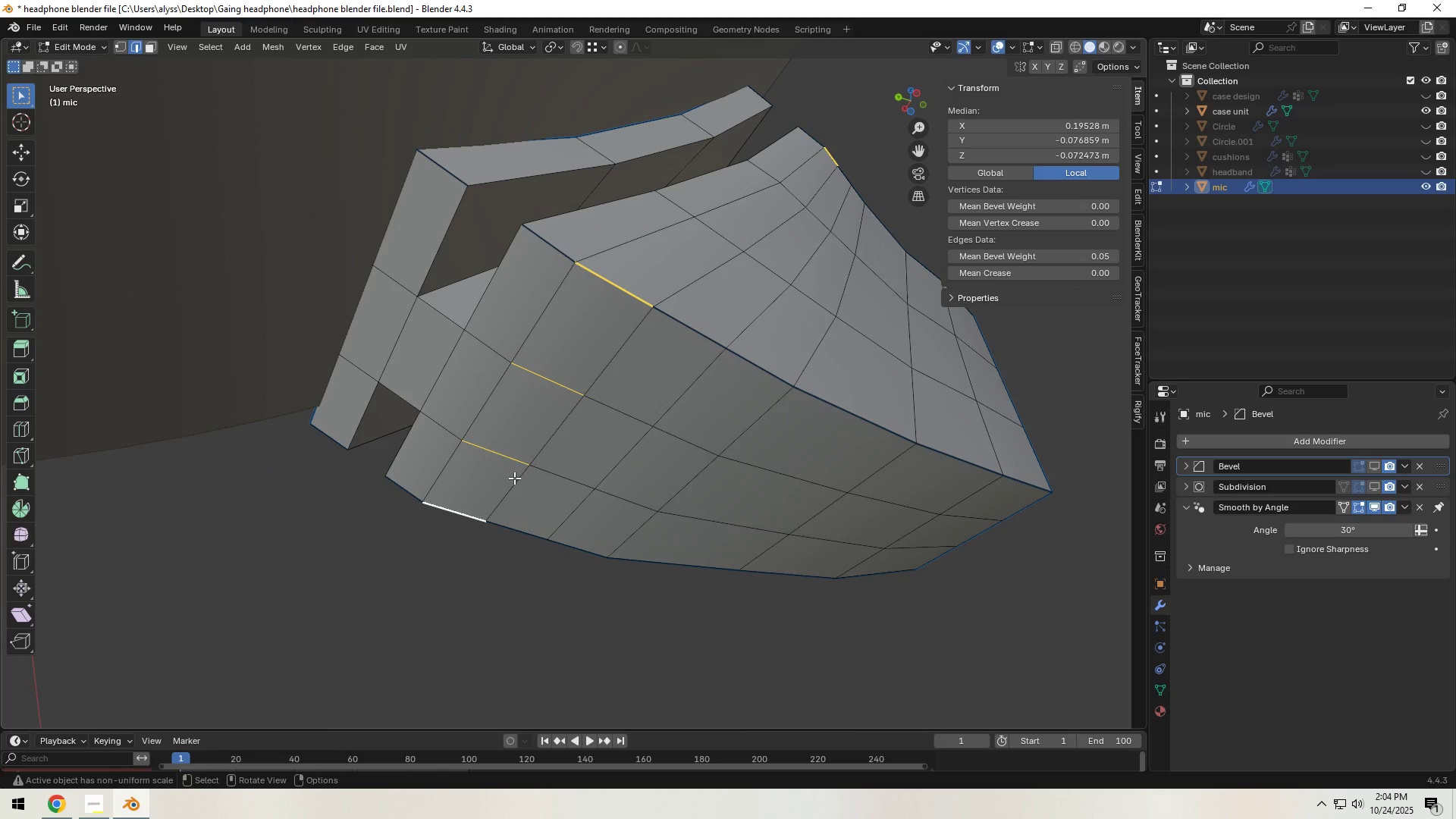 
key(X)
 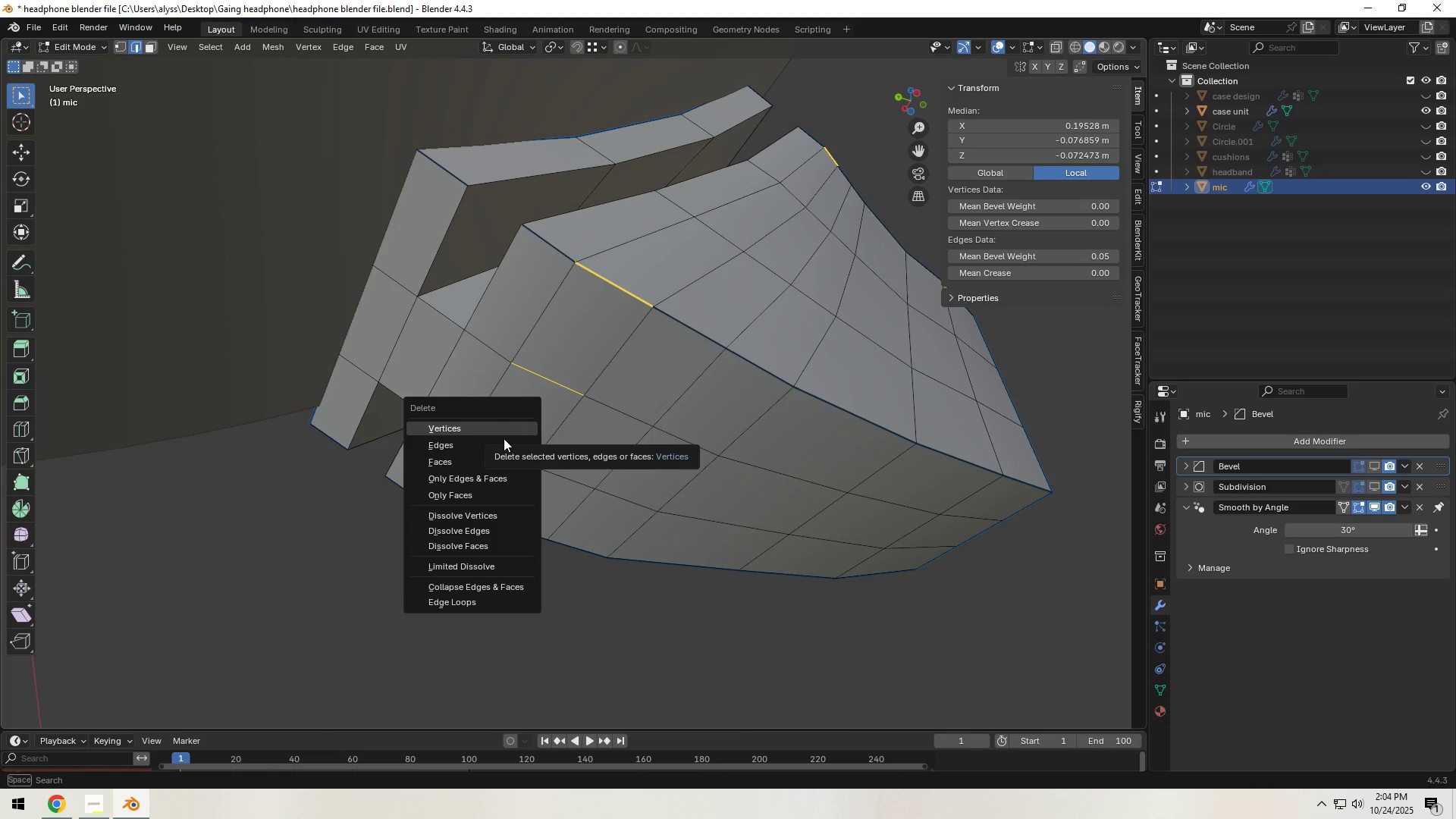 
left_click([493, 475])
 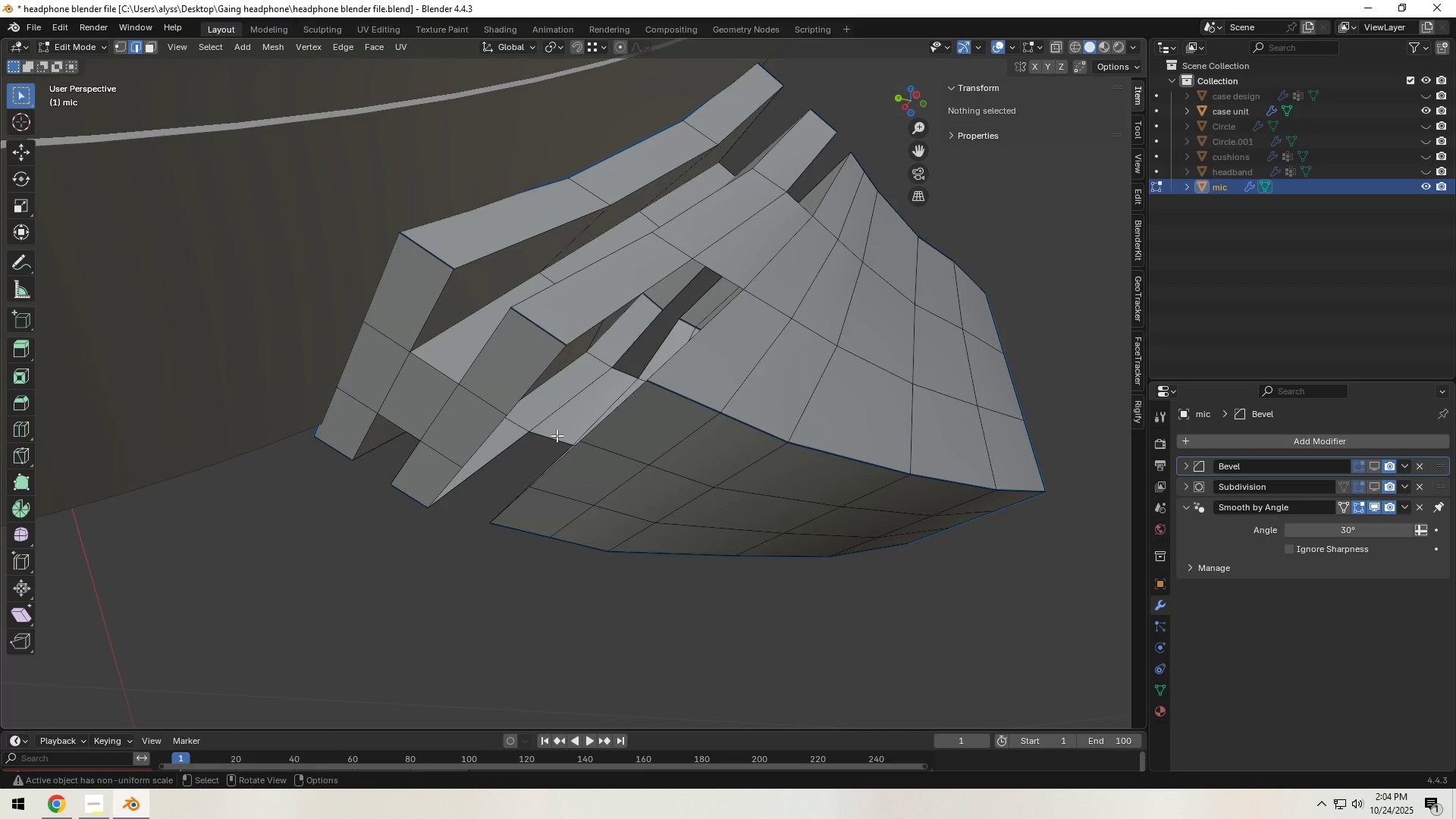 
left_click([555, 435])
 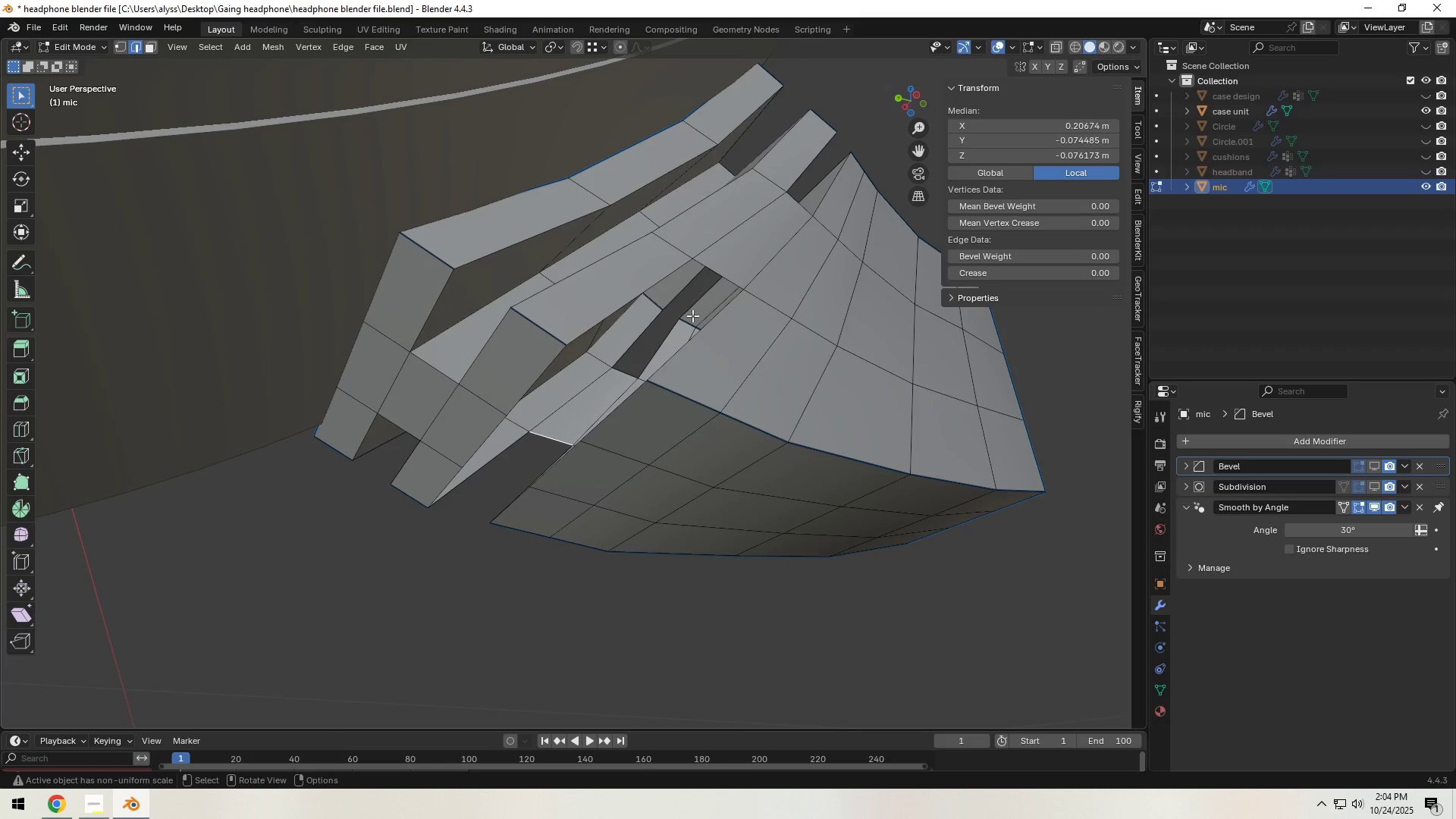 
hold_key(key=ShiftLeft, duration=0.38)
left_click([722, 271])
 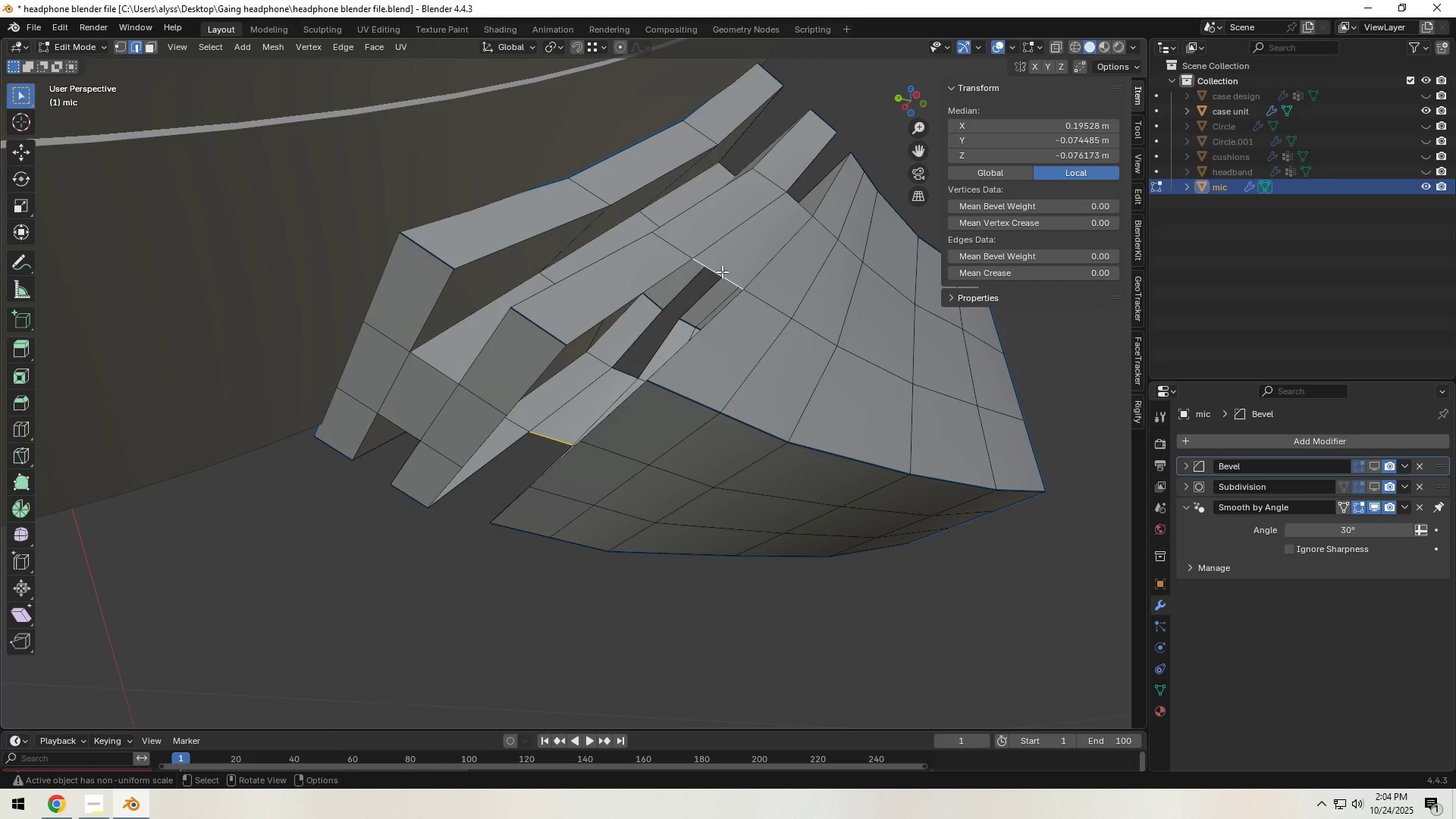 
key(F)
 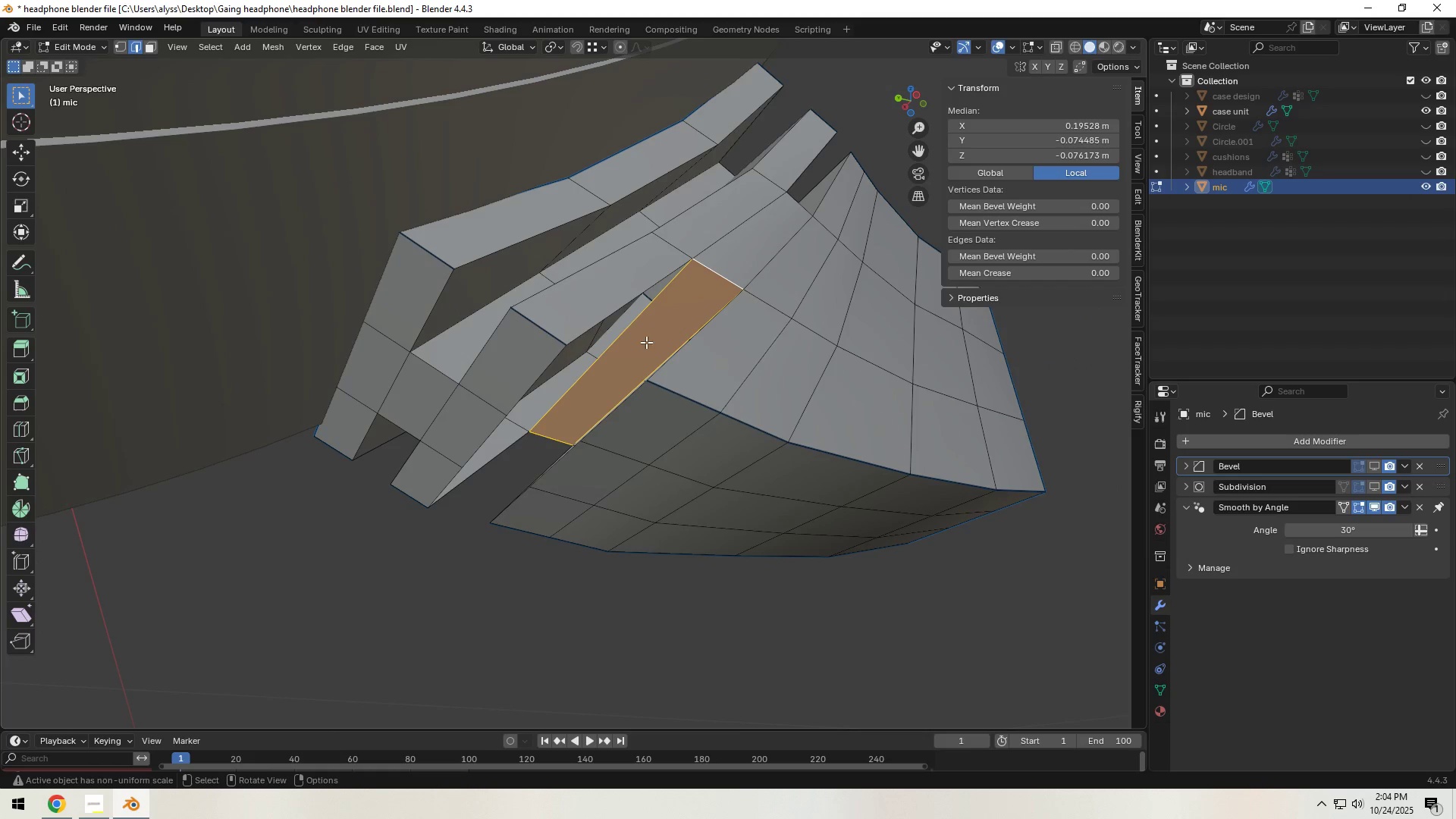 
key(Control+R)
 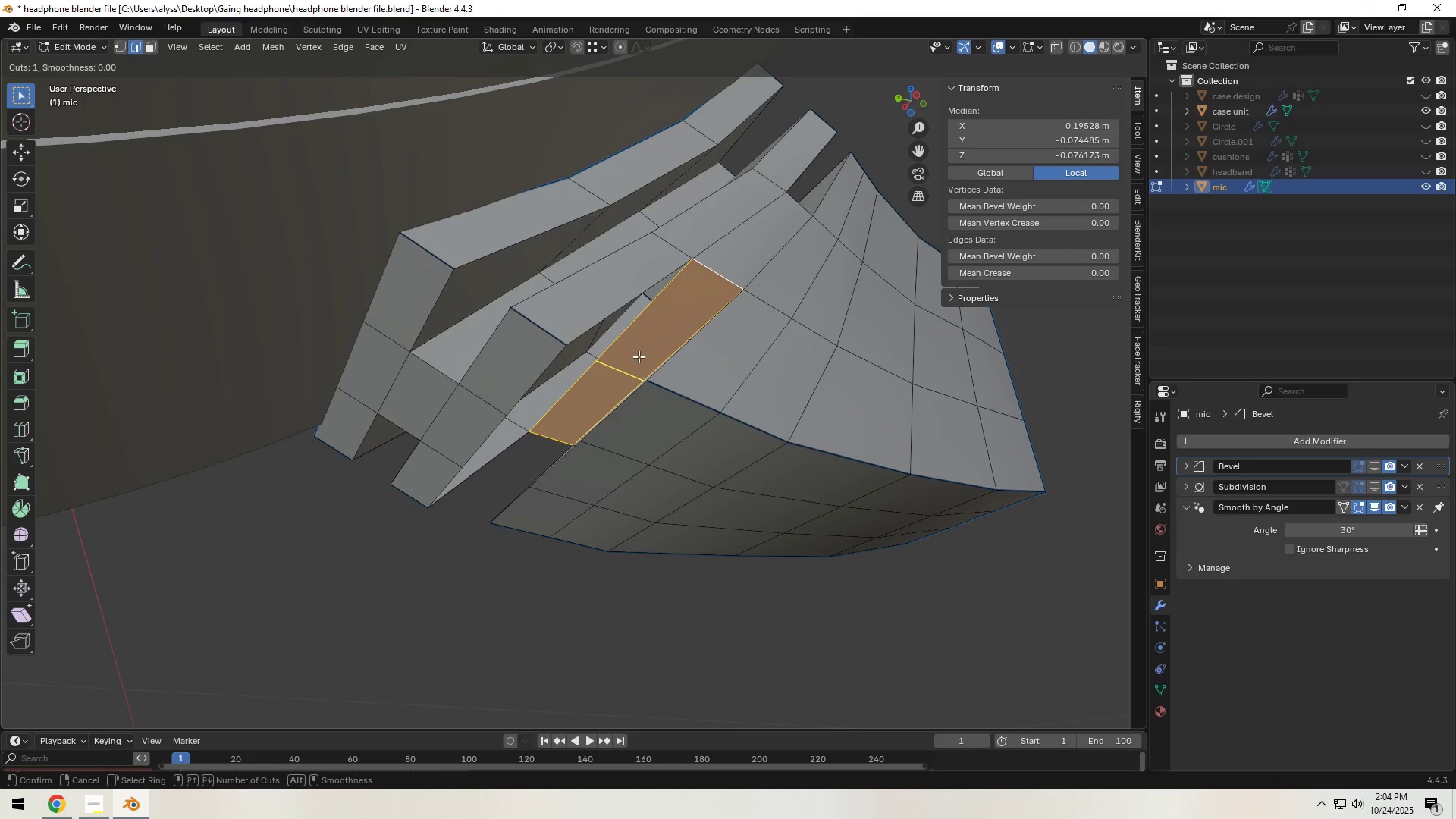 
scroll: coordinate [639, 356], scroll_direction: up, amount: 1.0
 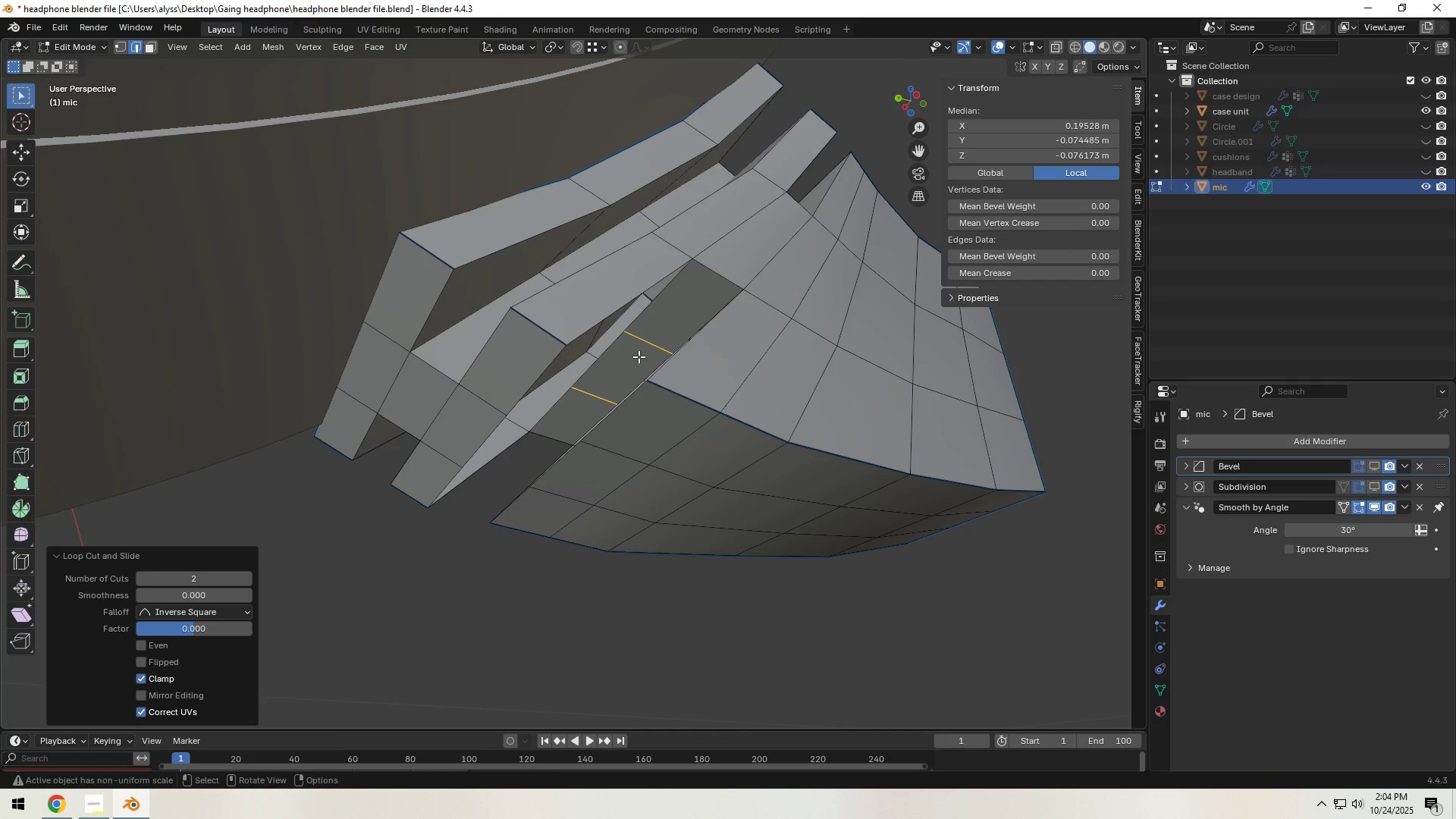 
left_click([639, 356])
 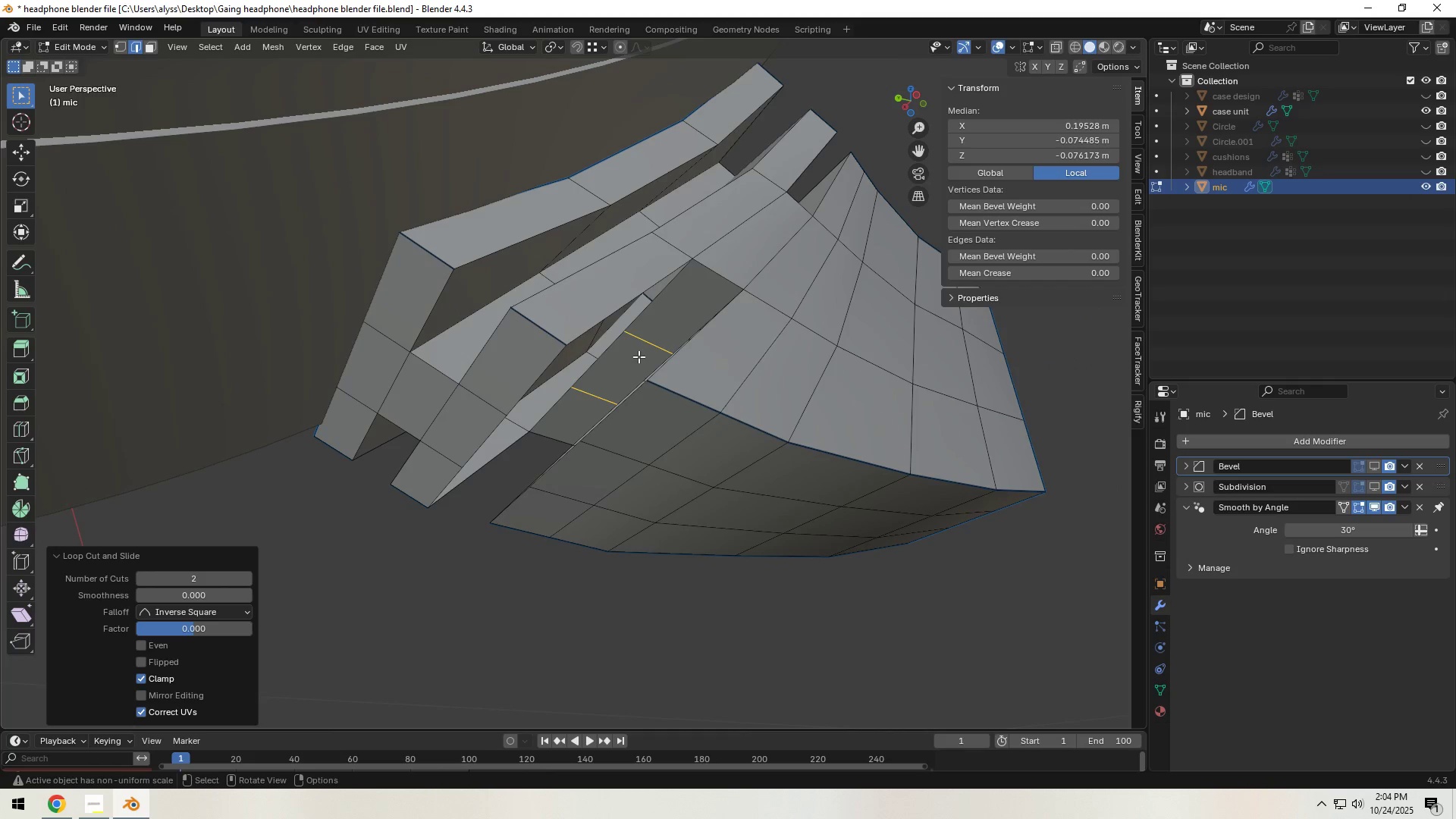 
right_click([639, 356])
 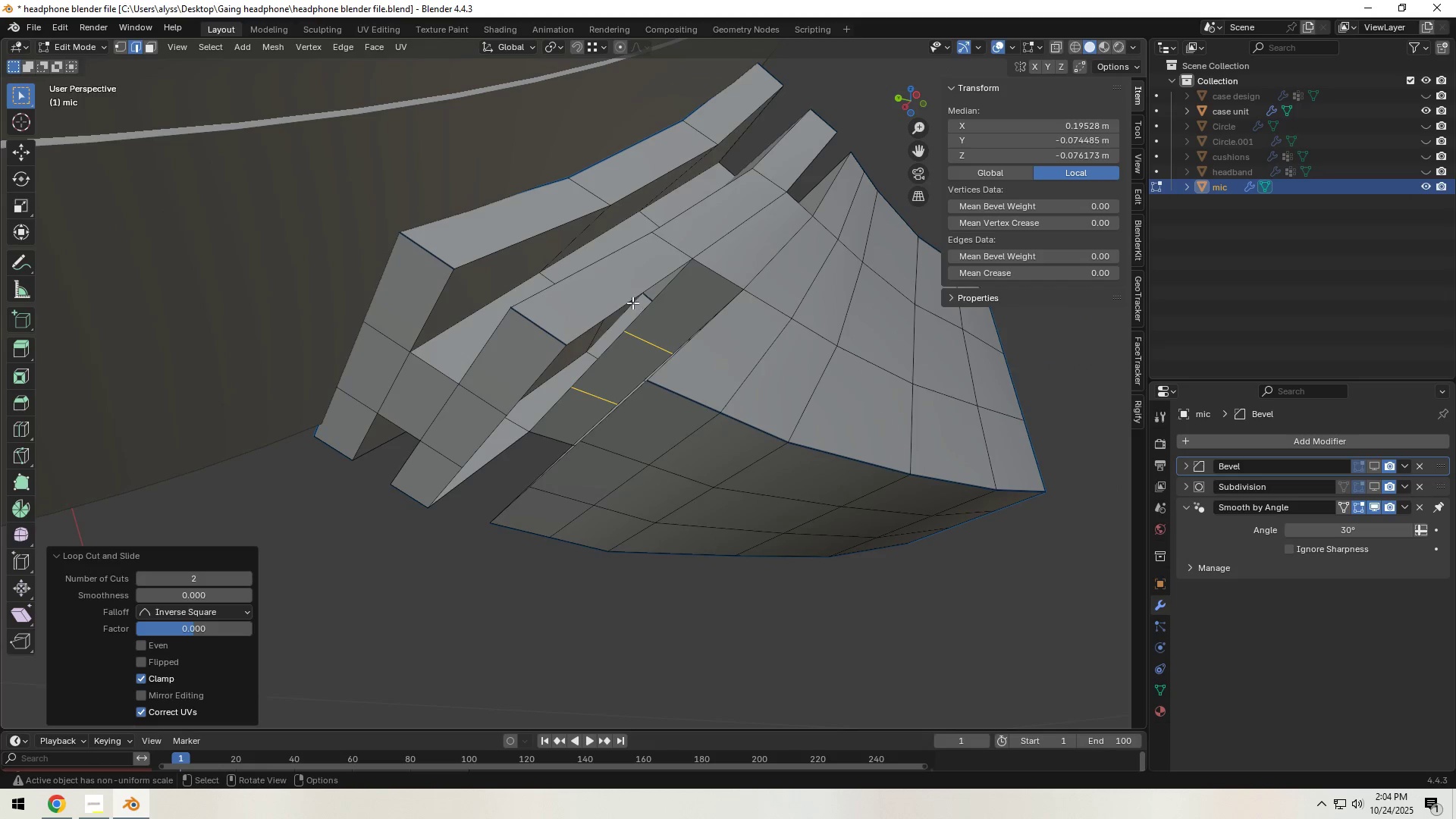 
left_click([632, 302])
 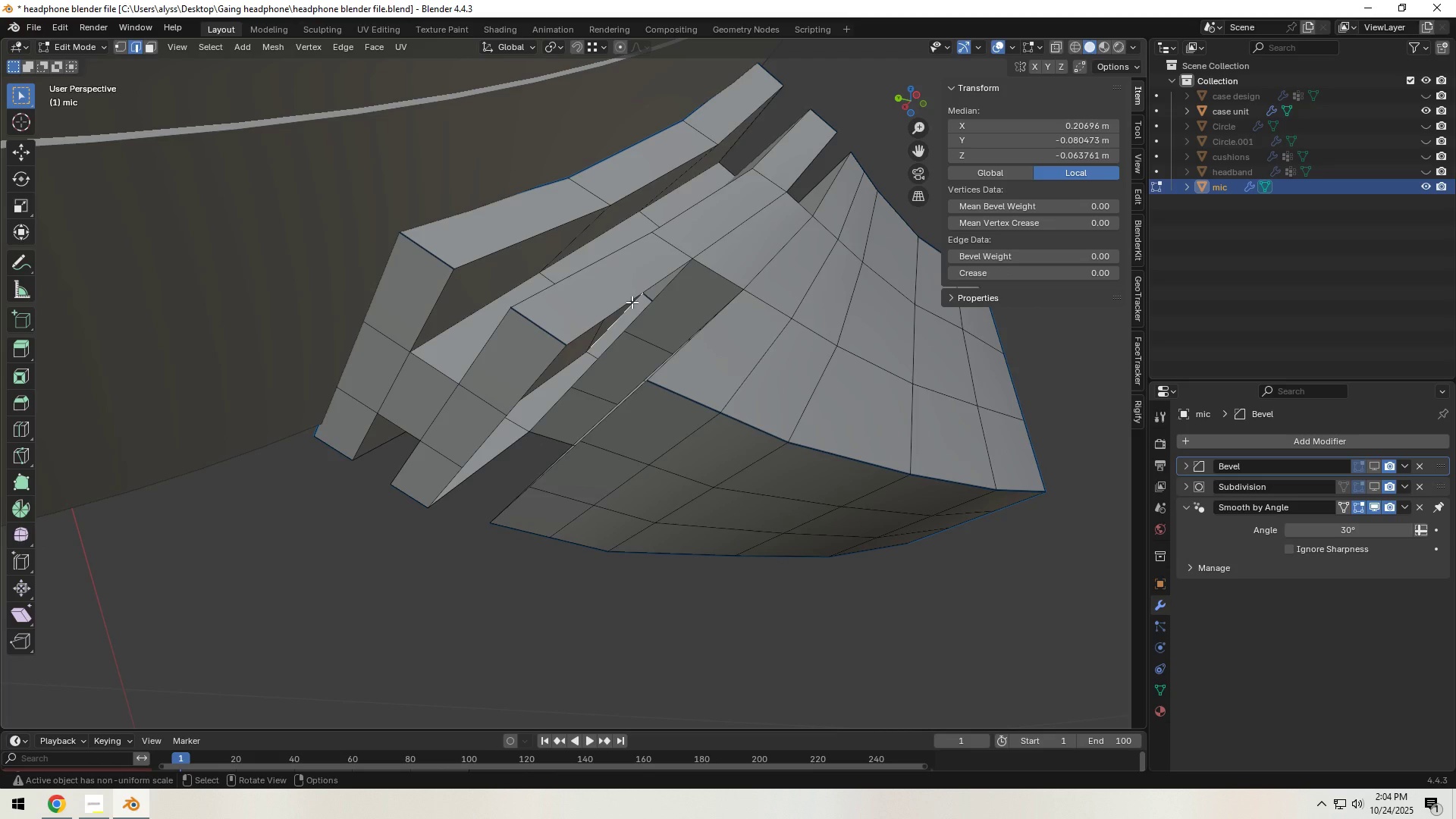 
key(F)
 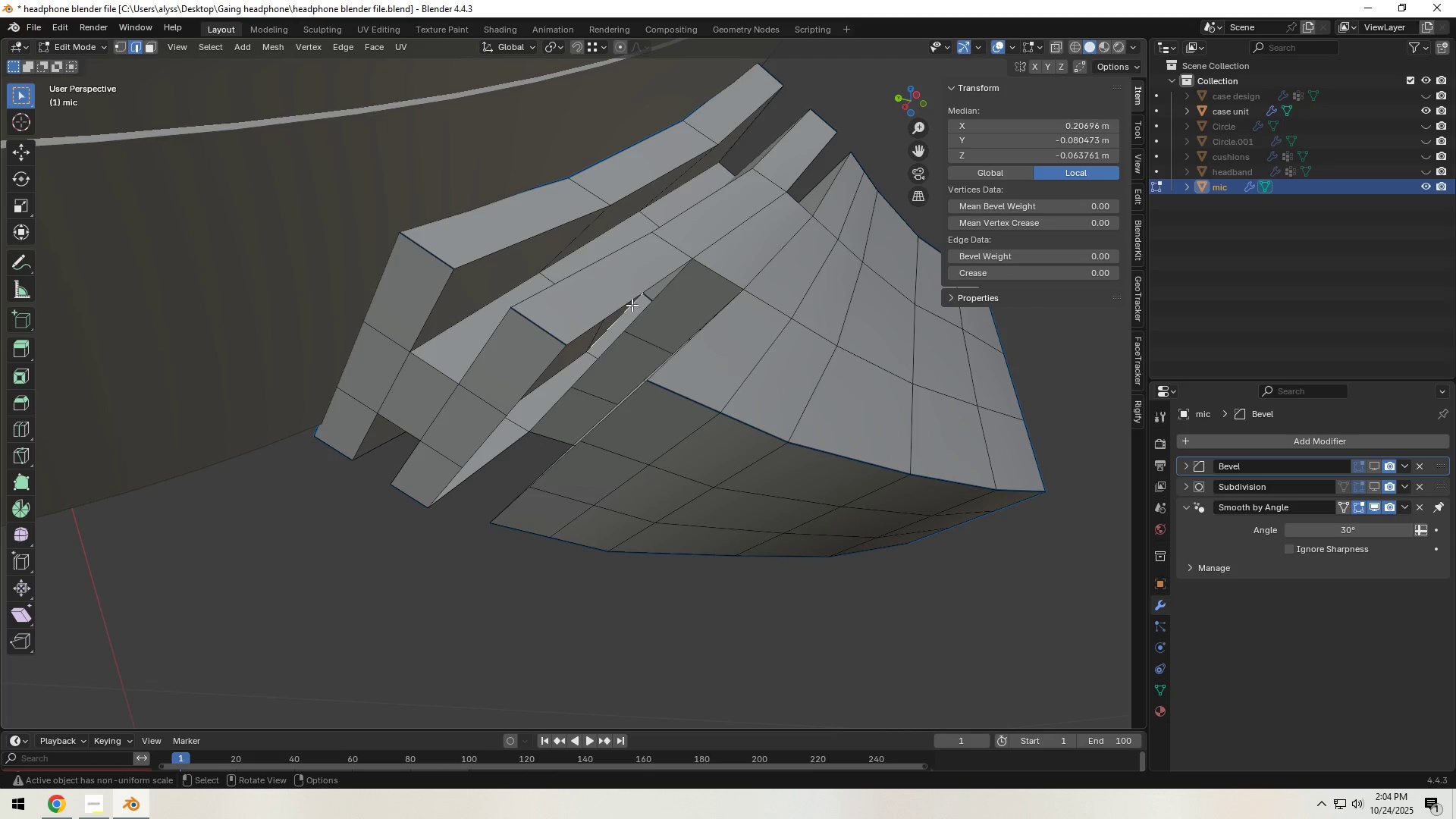 
key(Control+Z)
 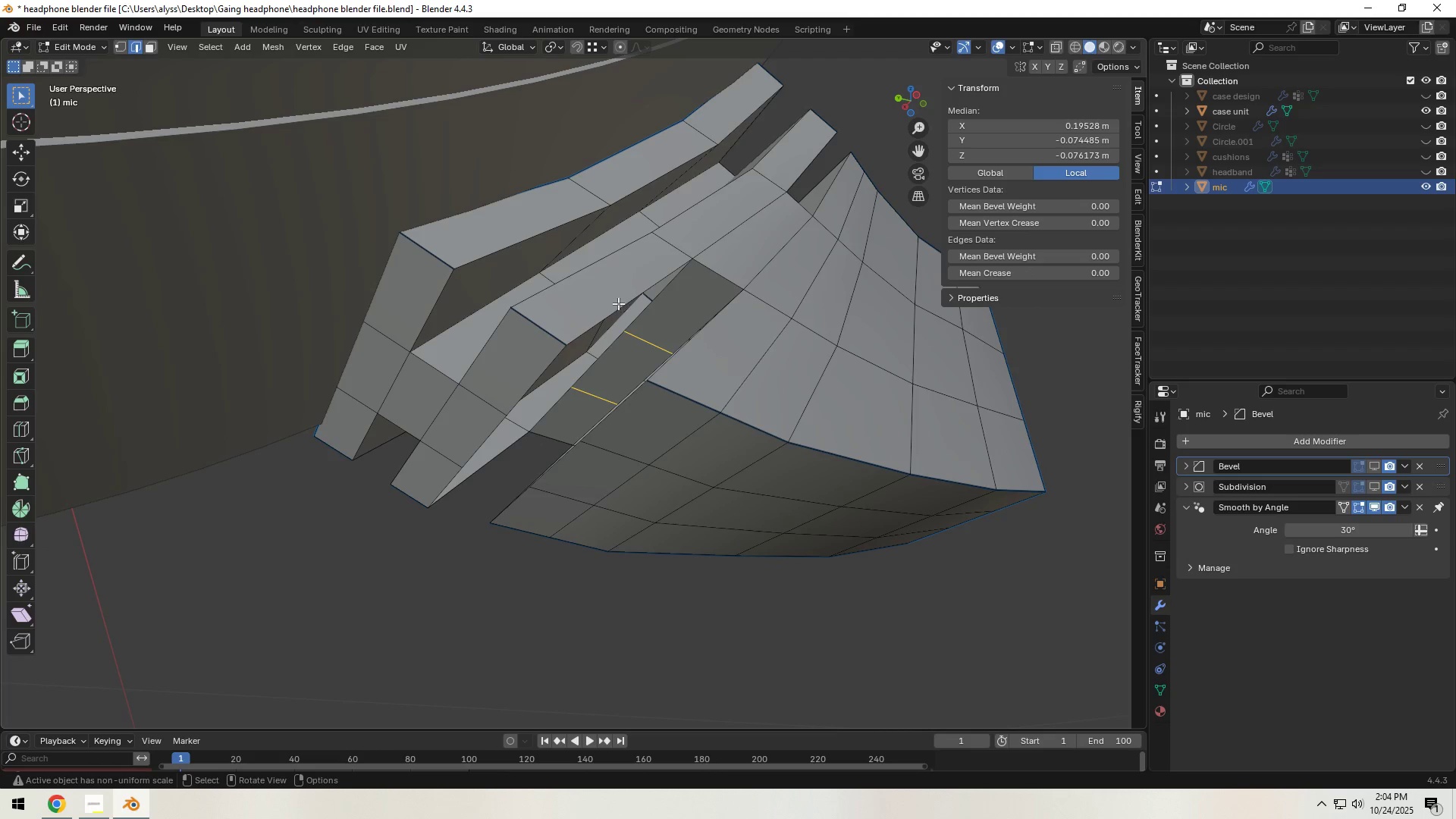 
left_click([612, 300])
 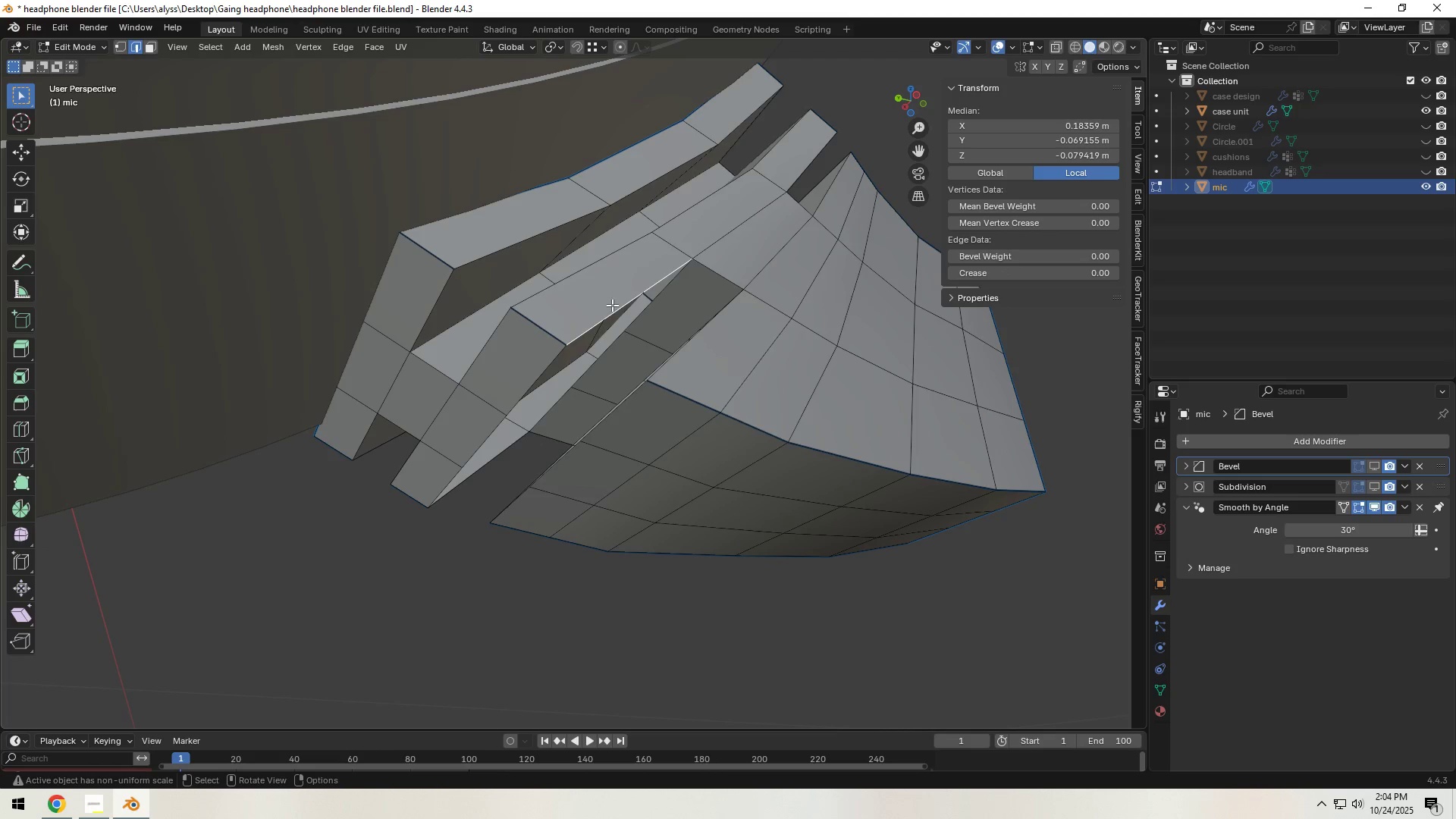 
type(fff)
 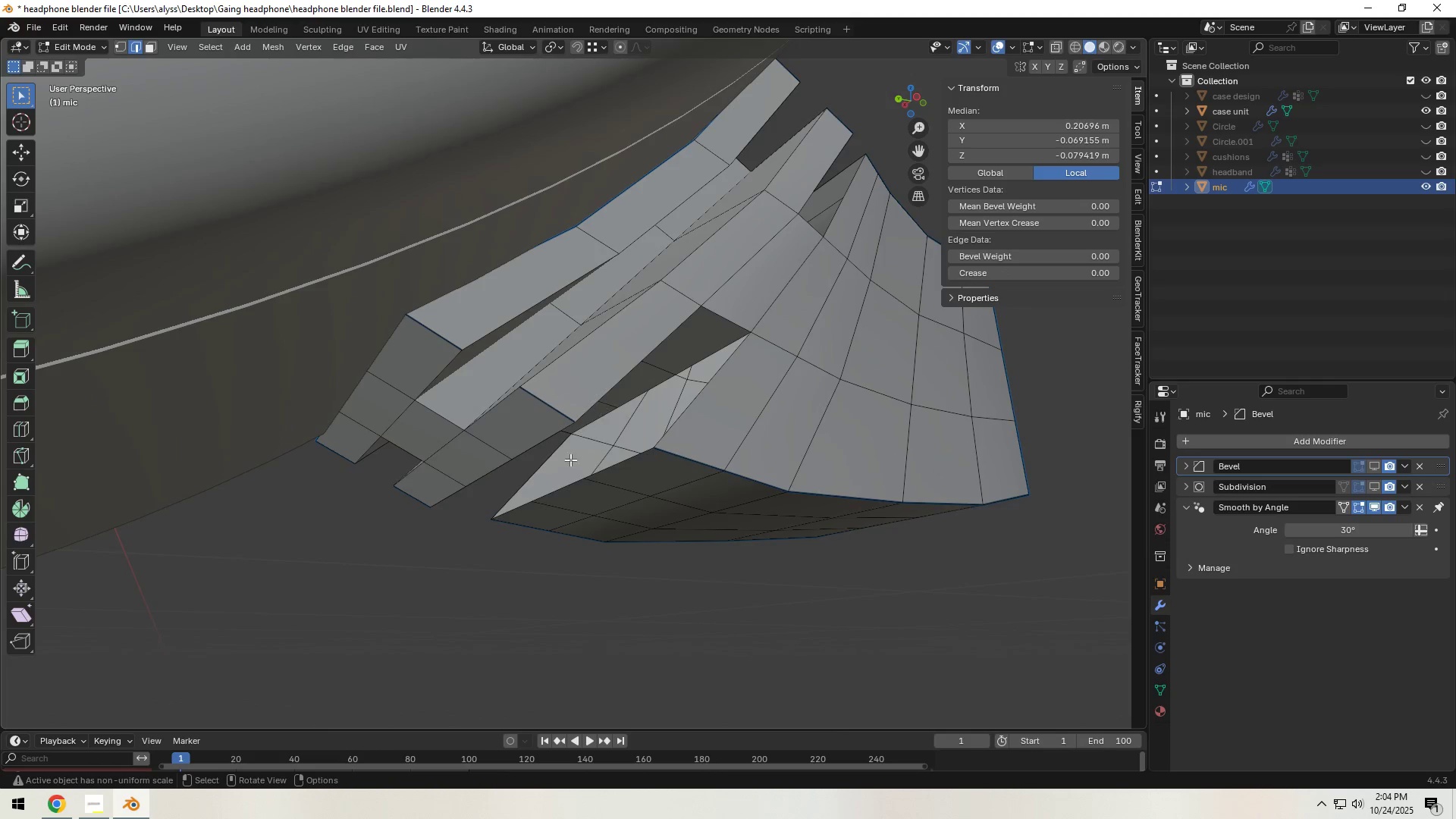 
left_click([540, 472])
 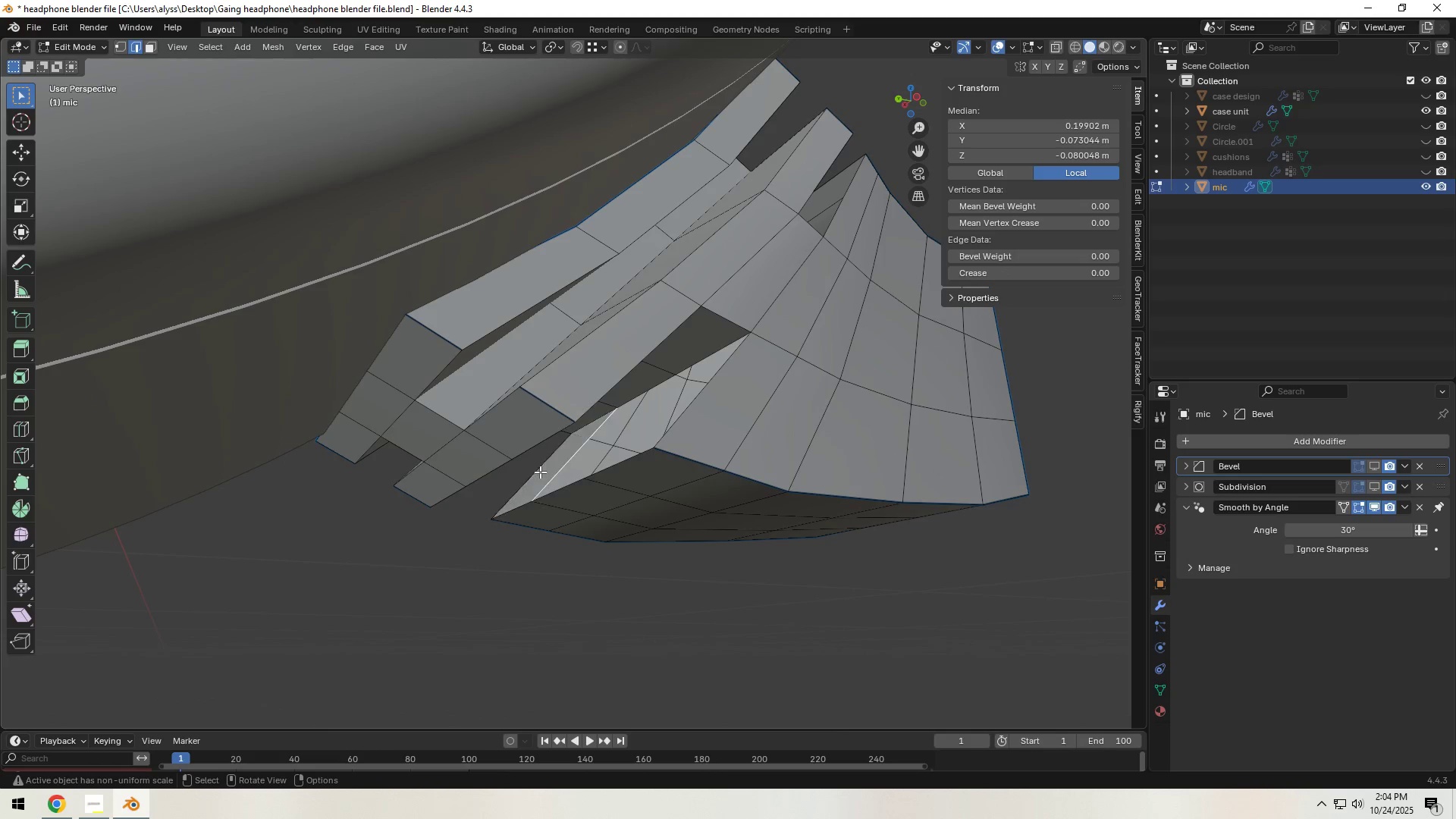 
type(fff)
 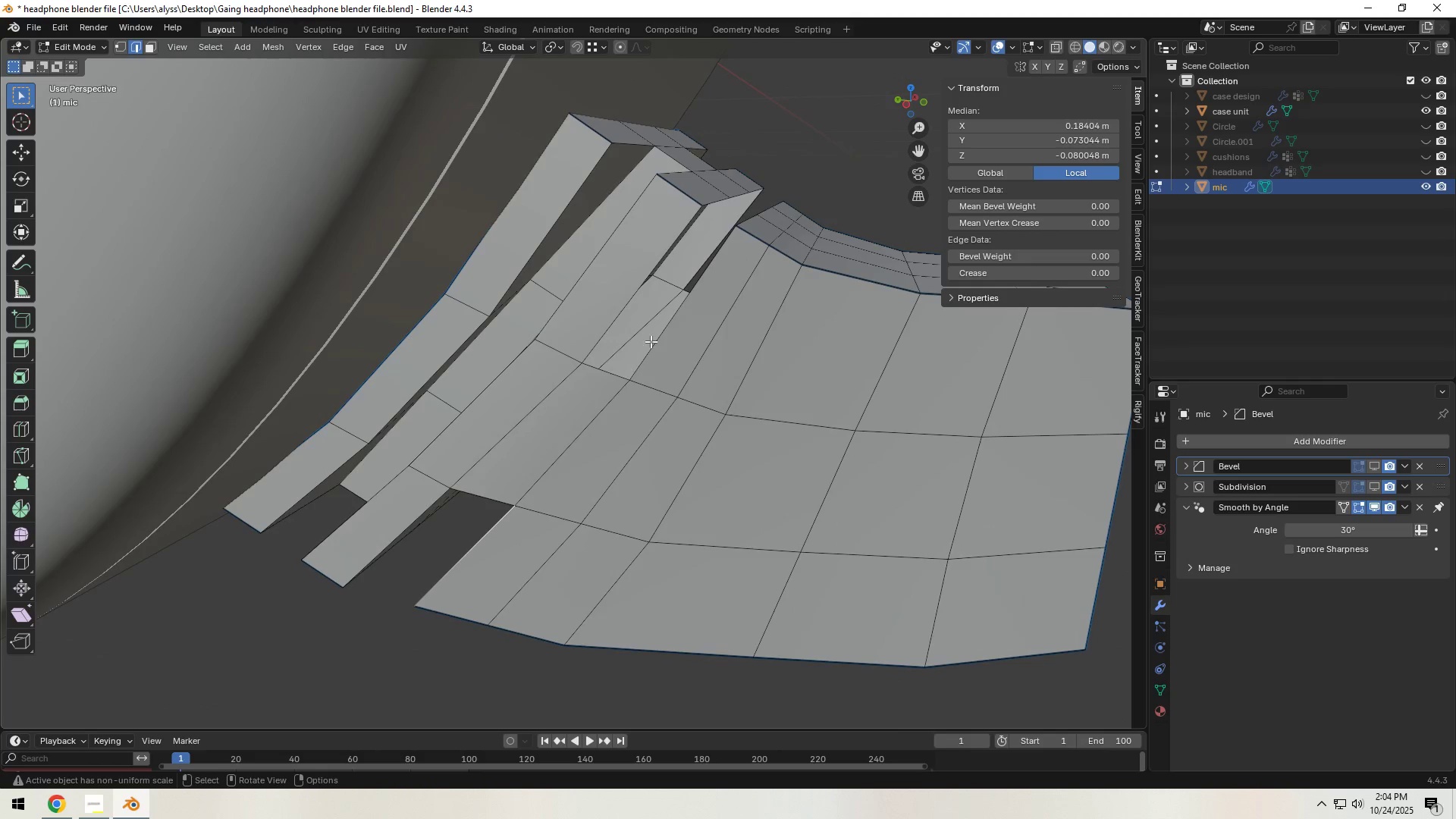 
left_click([689, 296])
 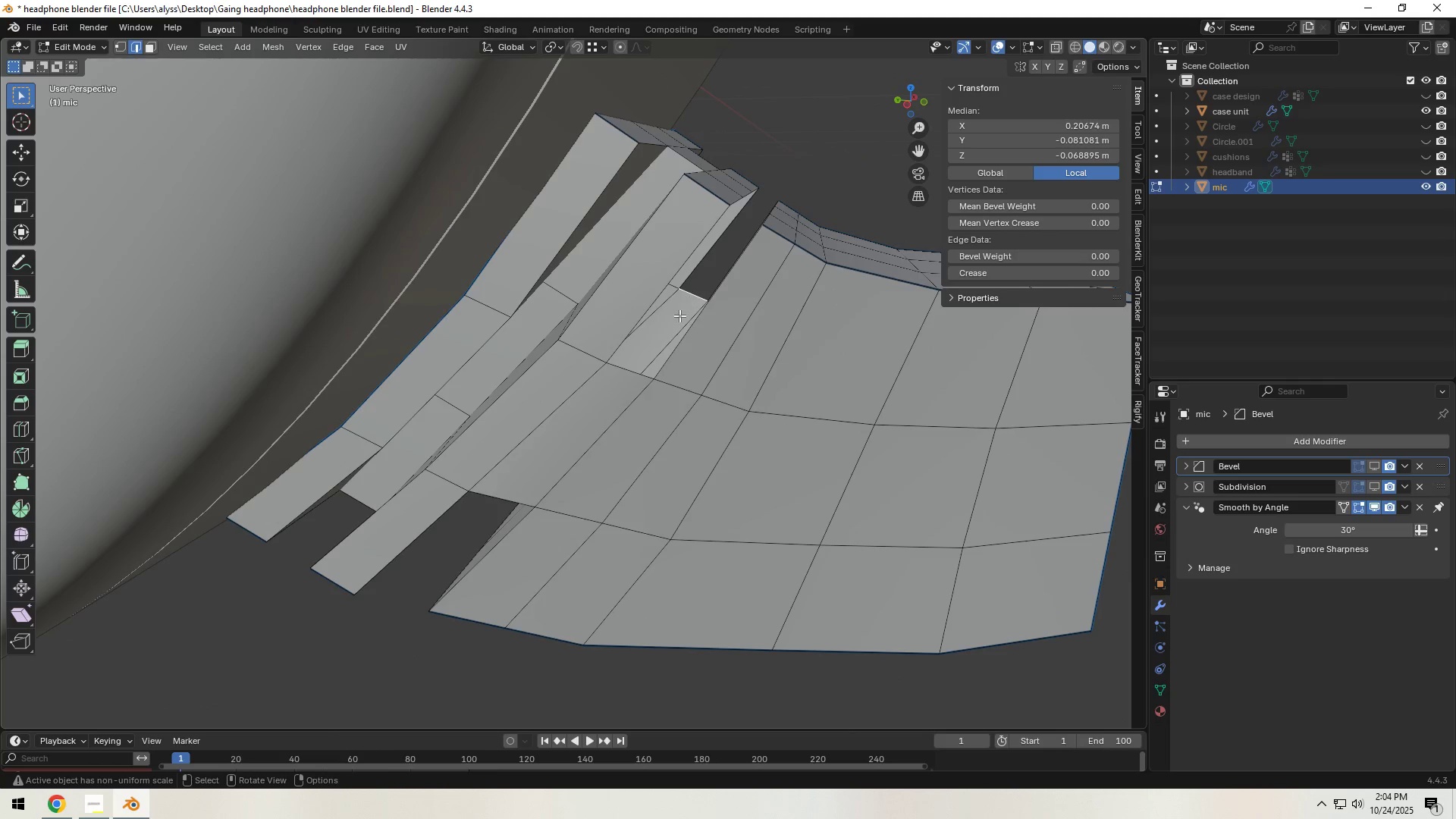 
hold_key(key=ShiftLeft, duration=0.64)
left_click([629, 371])
 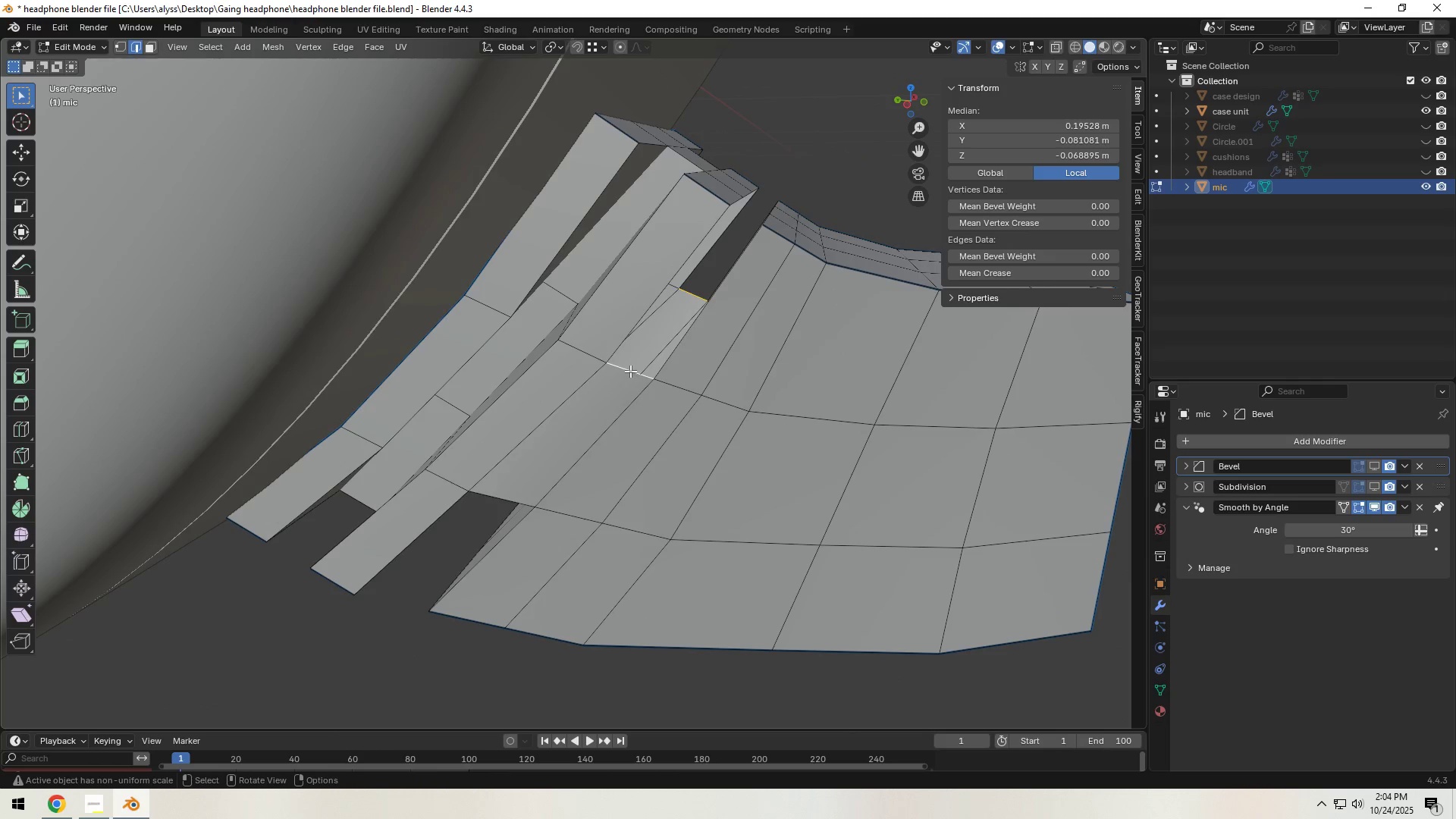 
key(F)
 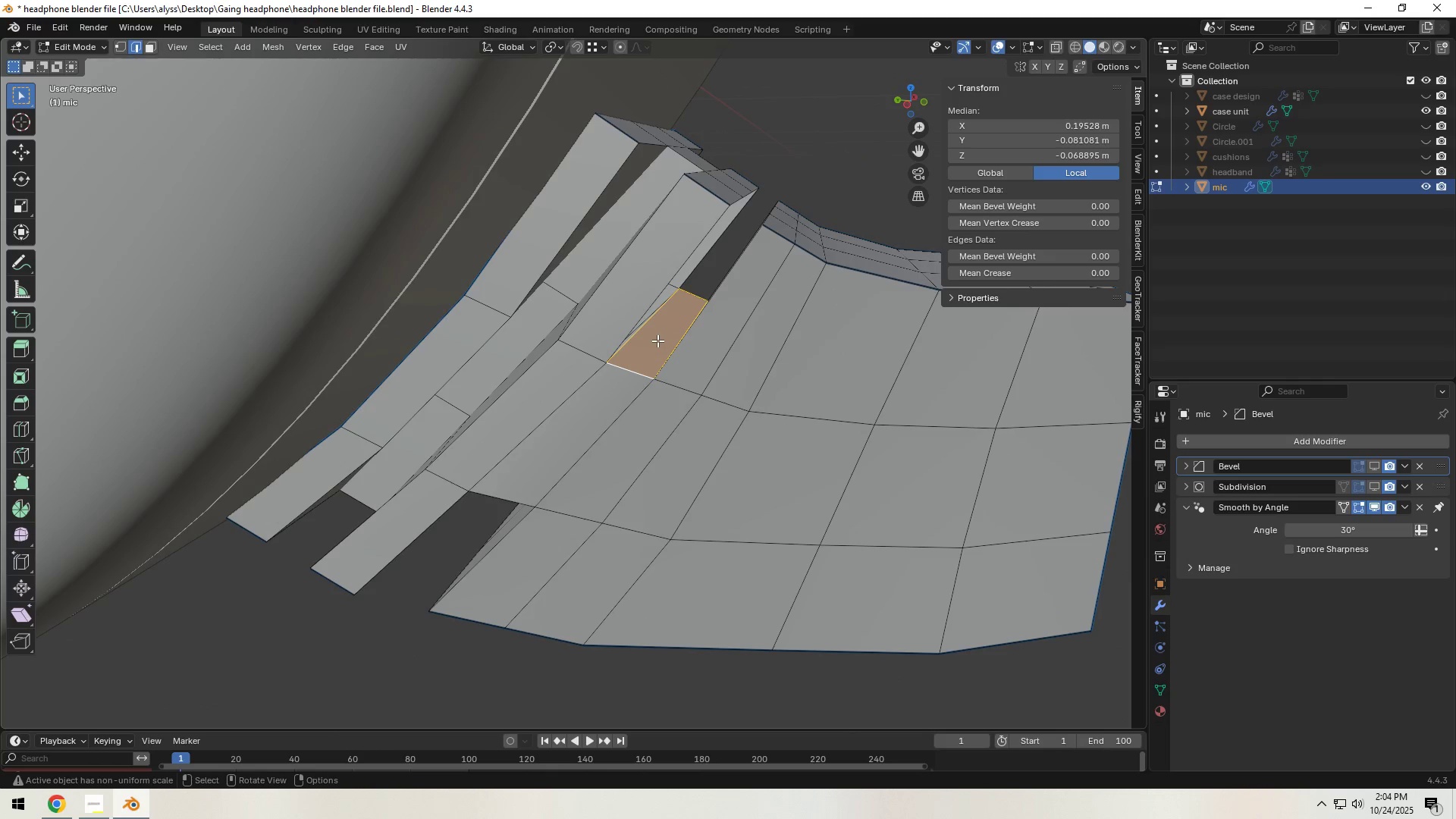 
key(Control+R)
 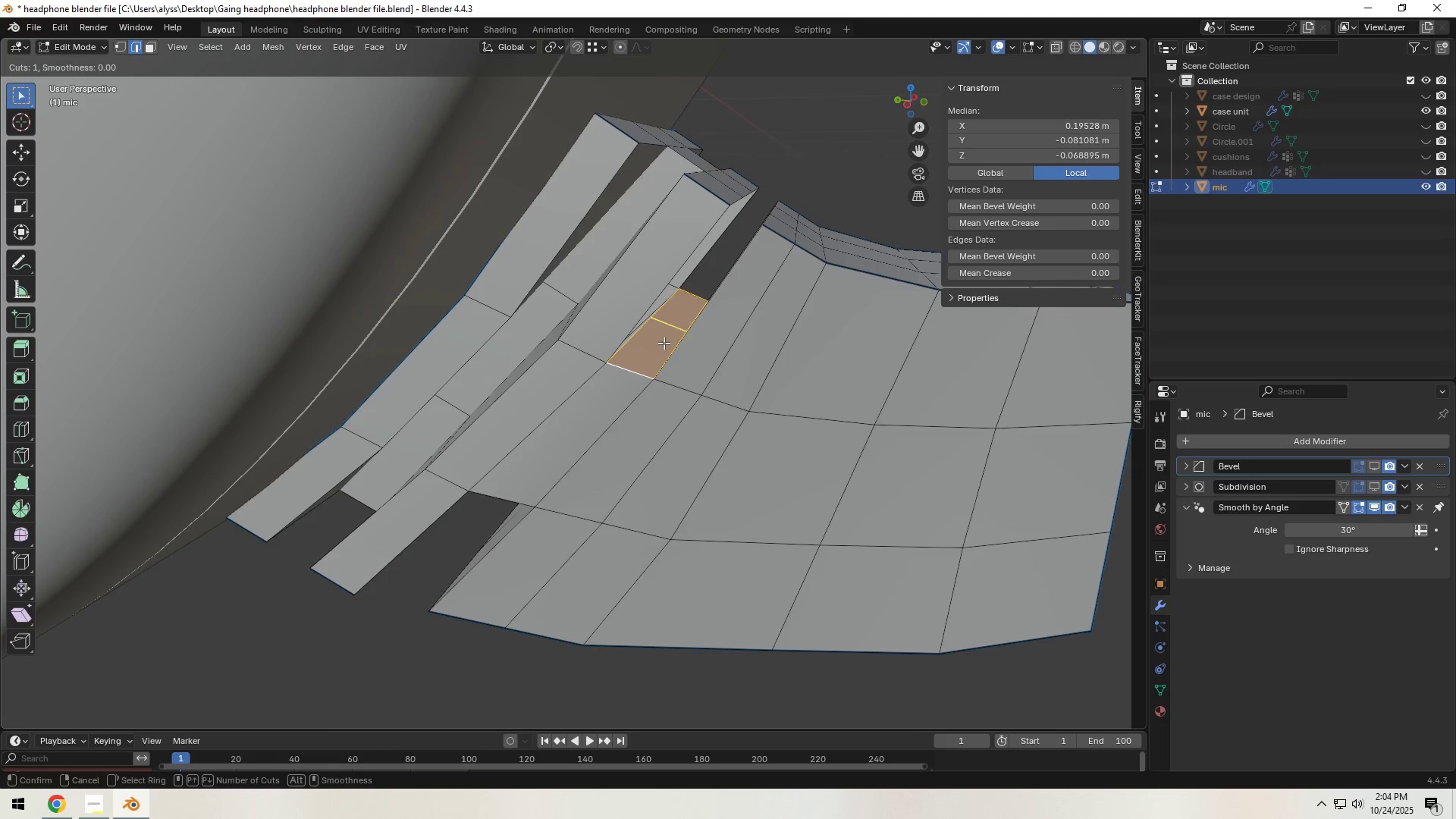 
scroll: coordinate [664, 343], scroll_direction: up, amount: 1.0
 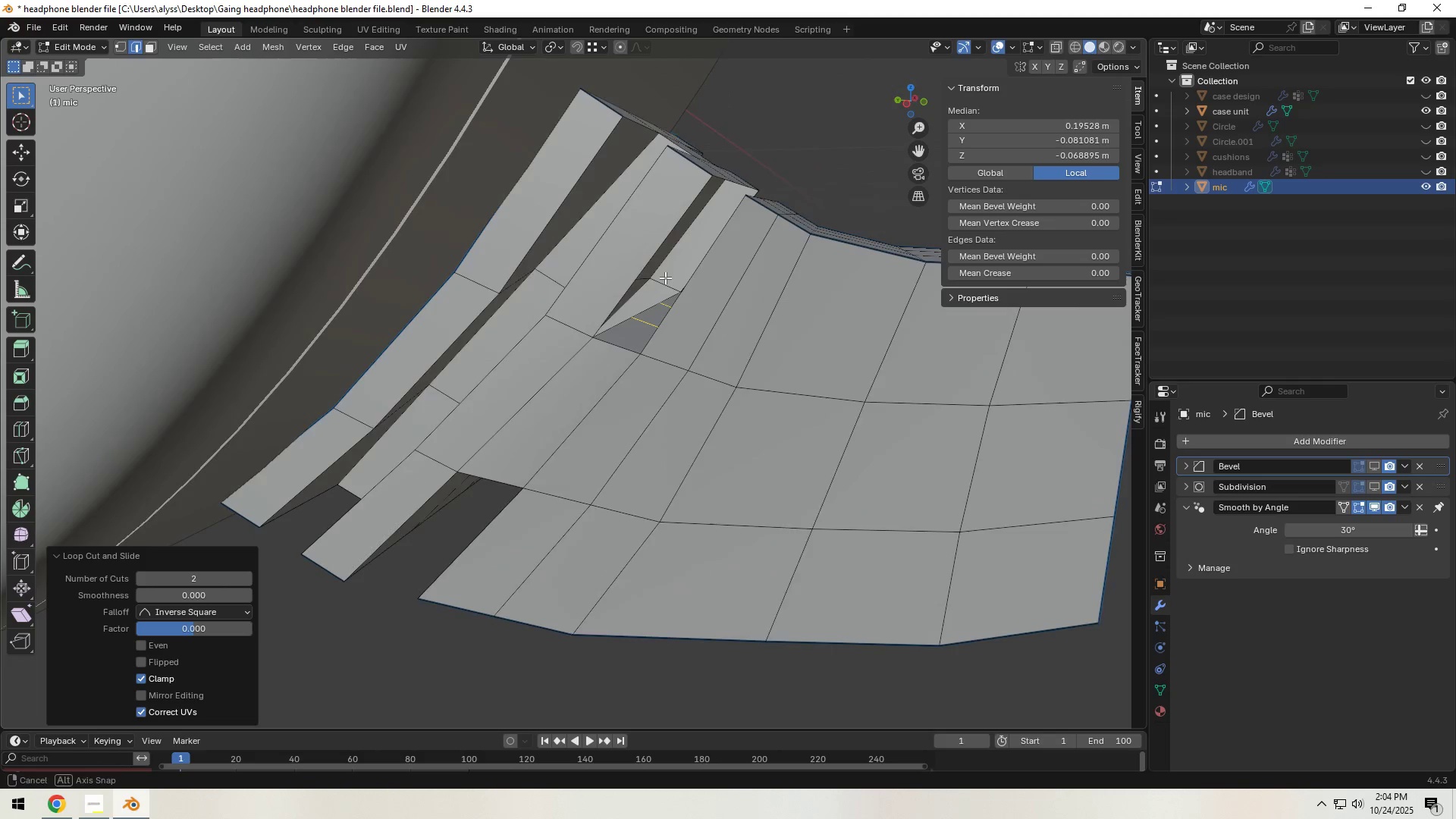 
left_click([692, 255])
 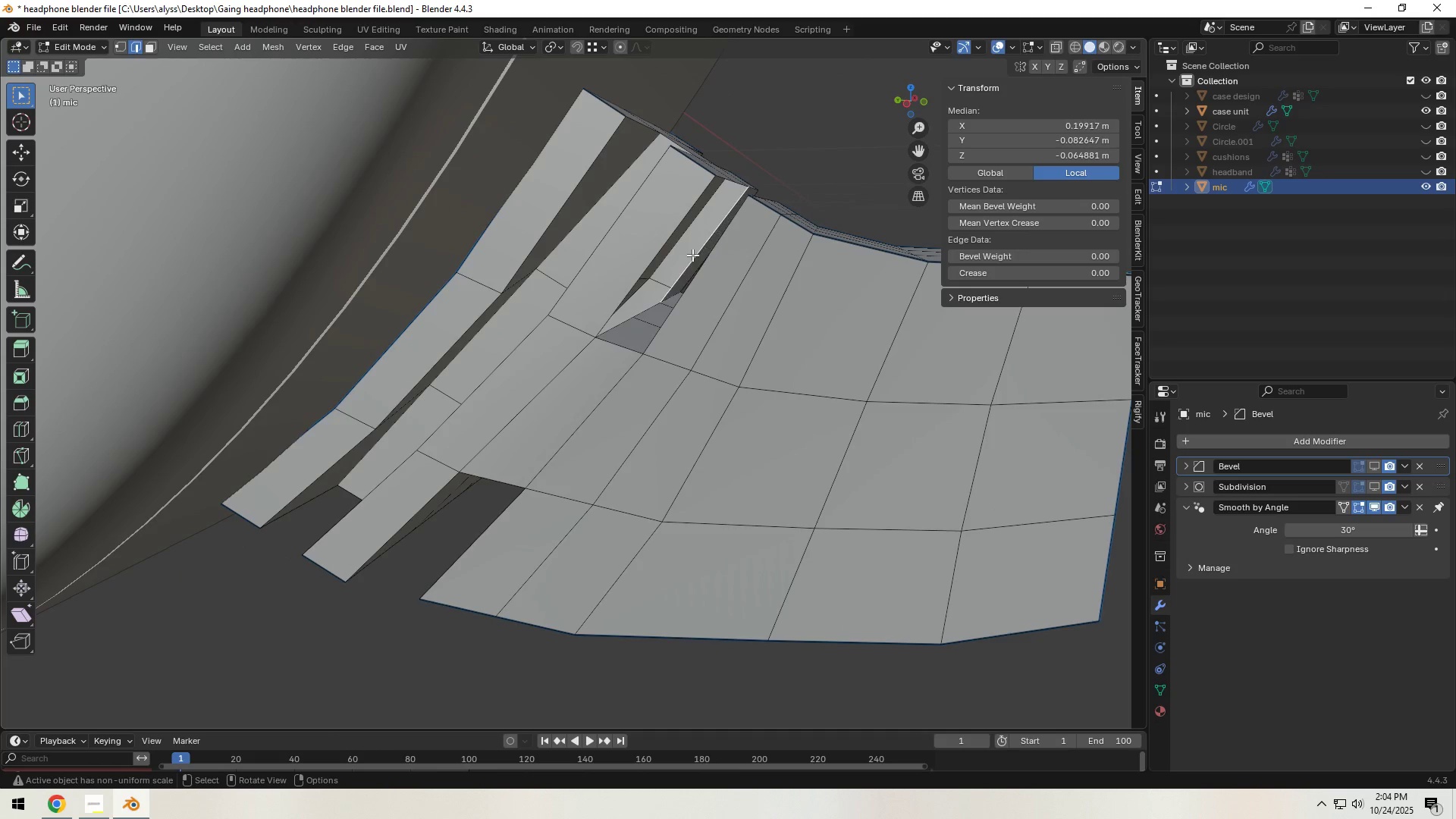 
type(fff)
 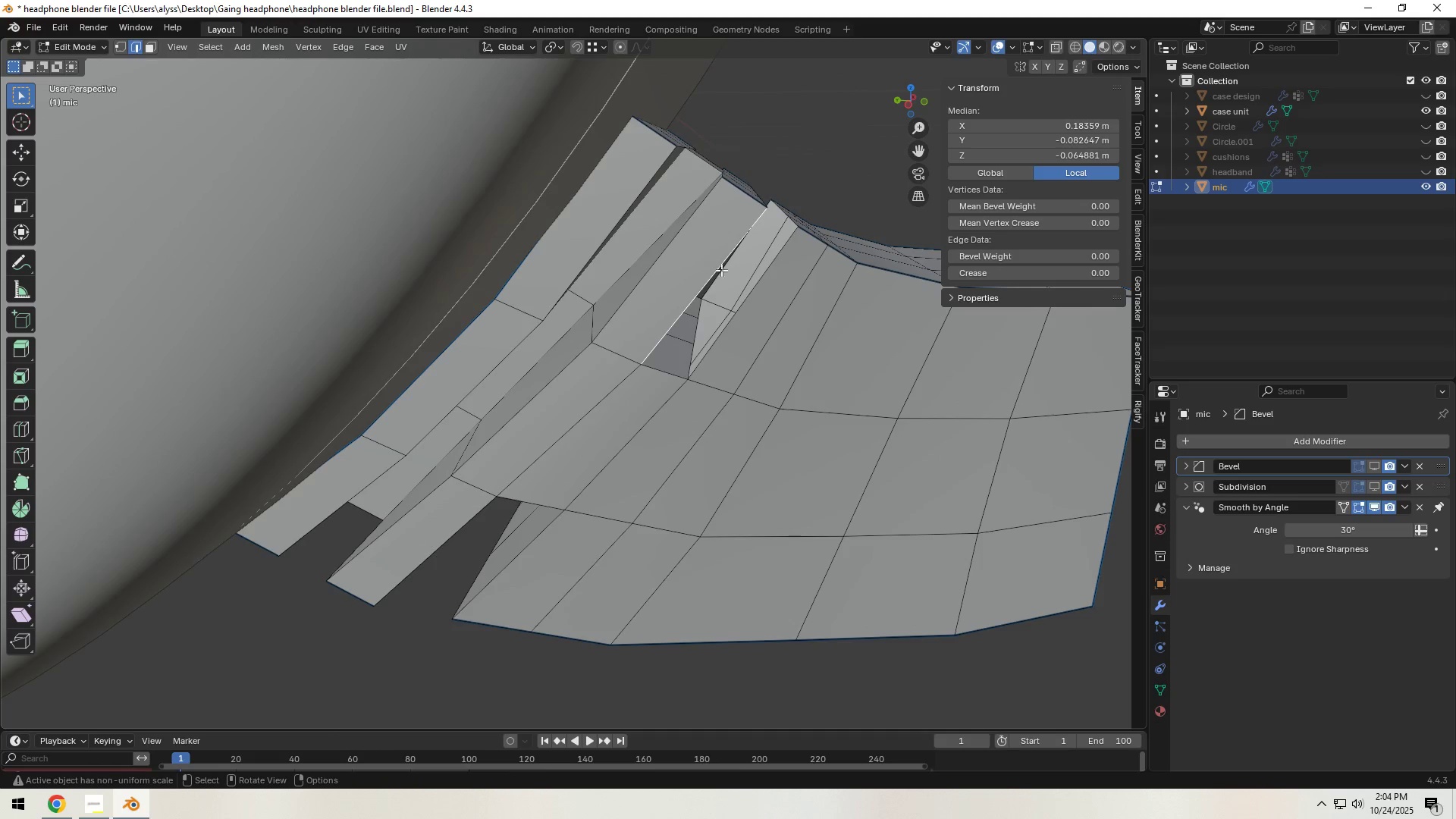 
left_click([726, 271])
 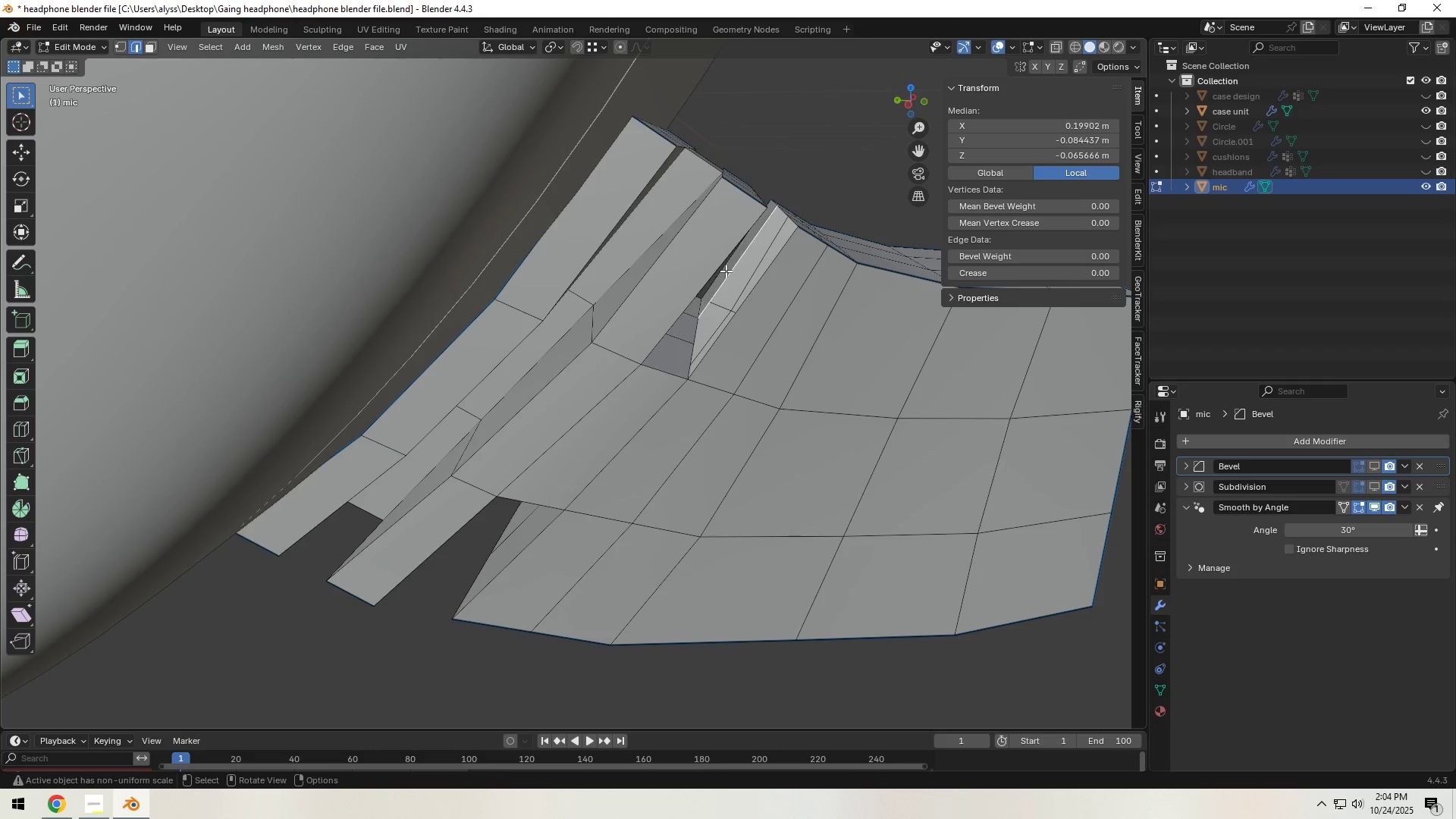 
type(fff)
 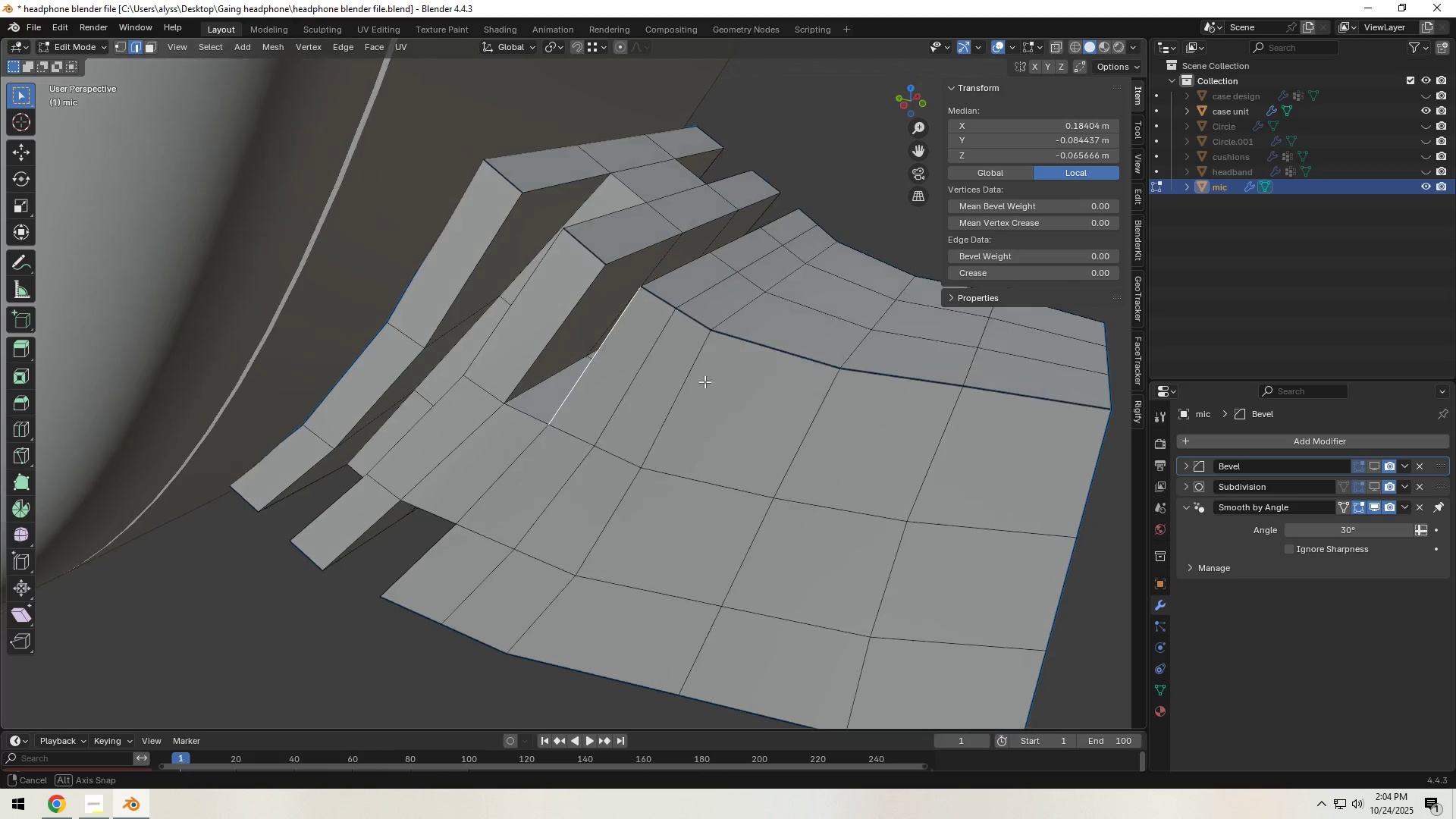 
left_click([670, 341])
 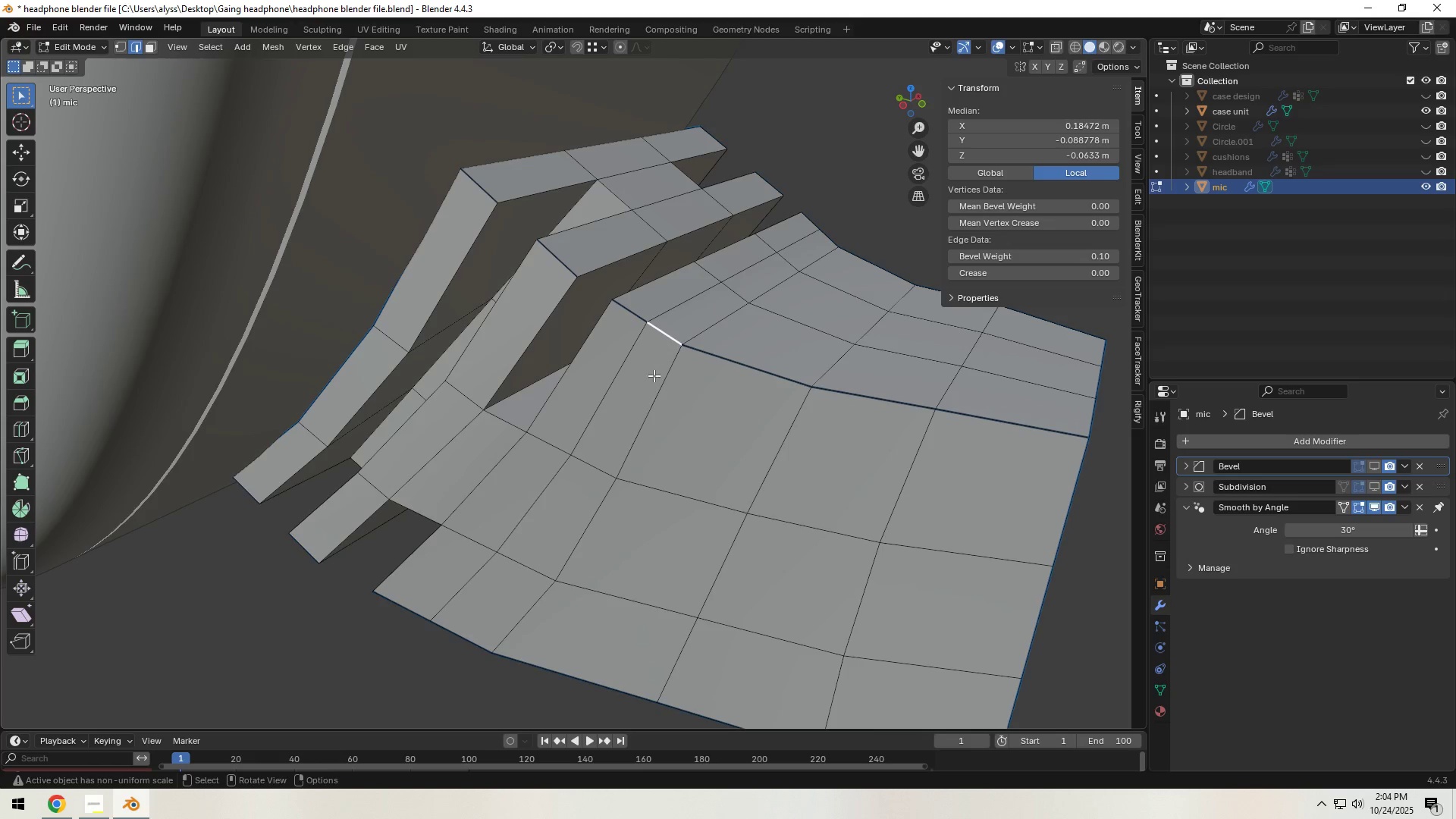 
hold_key(key=ShiftLeft, duration=1.52)
left_click([595, 466])
 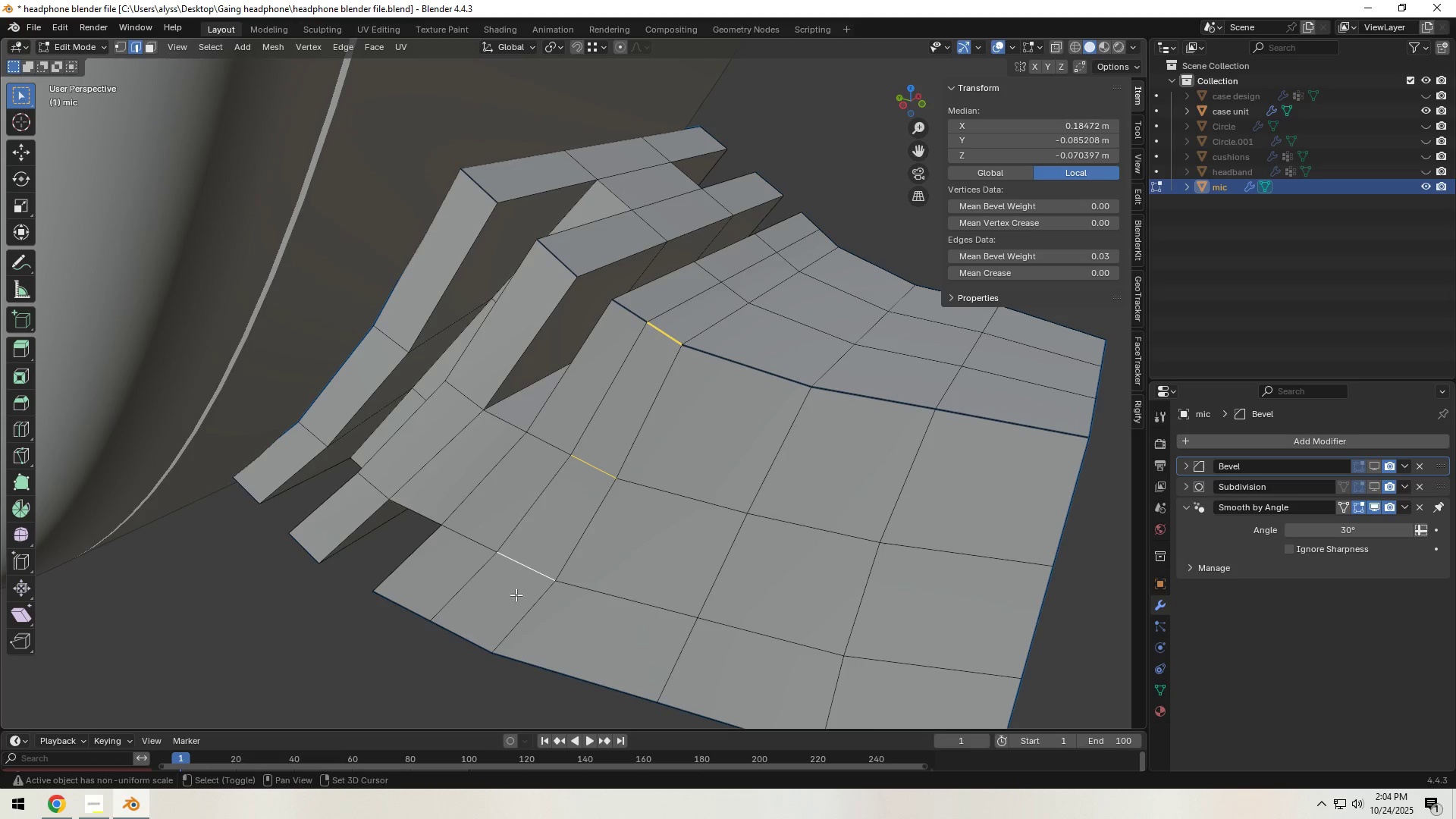 
hold_key(key=ShiftLeft, duration=0.47)
 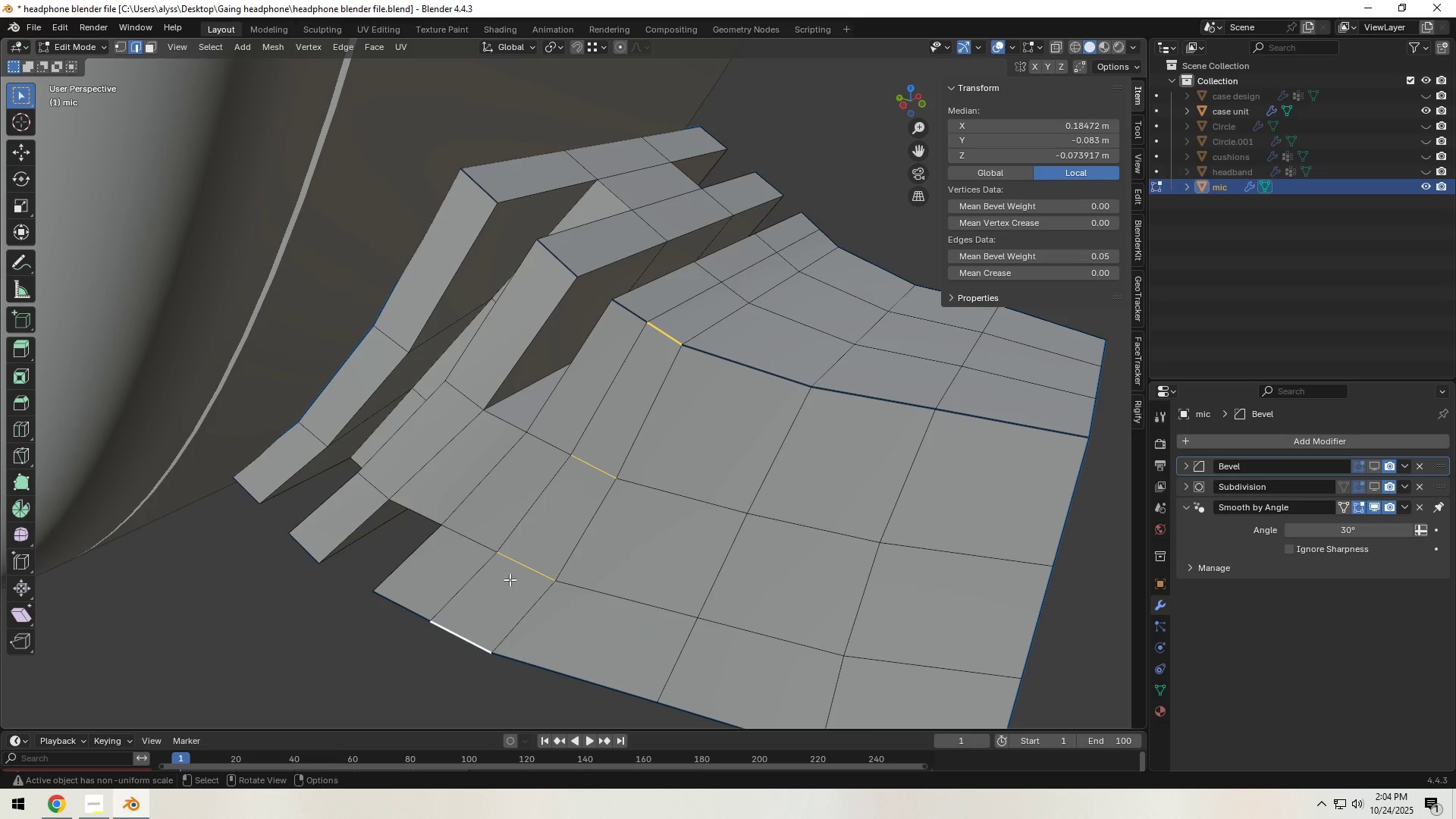 
key(X)
 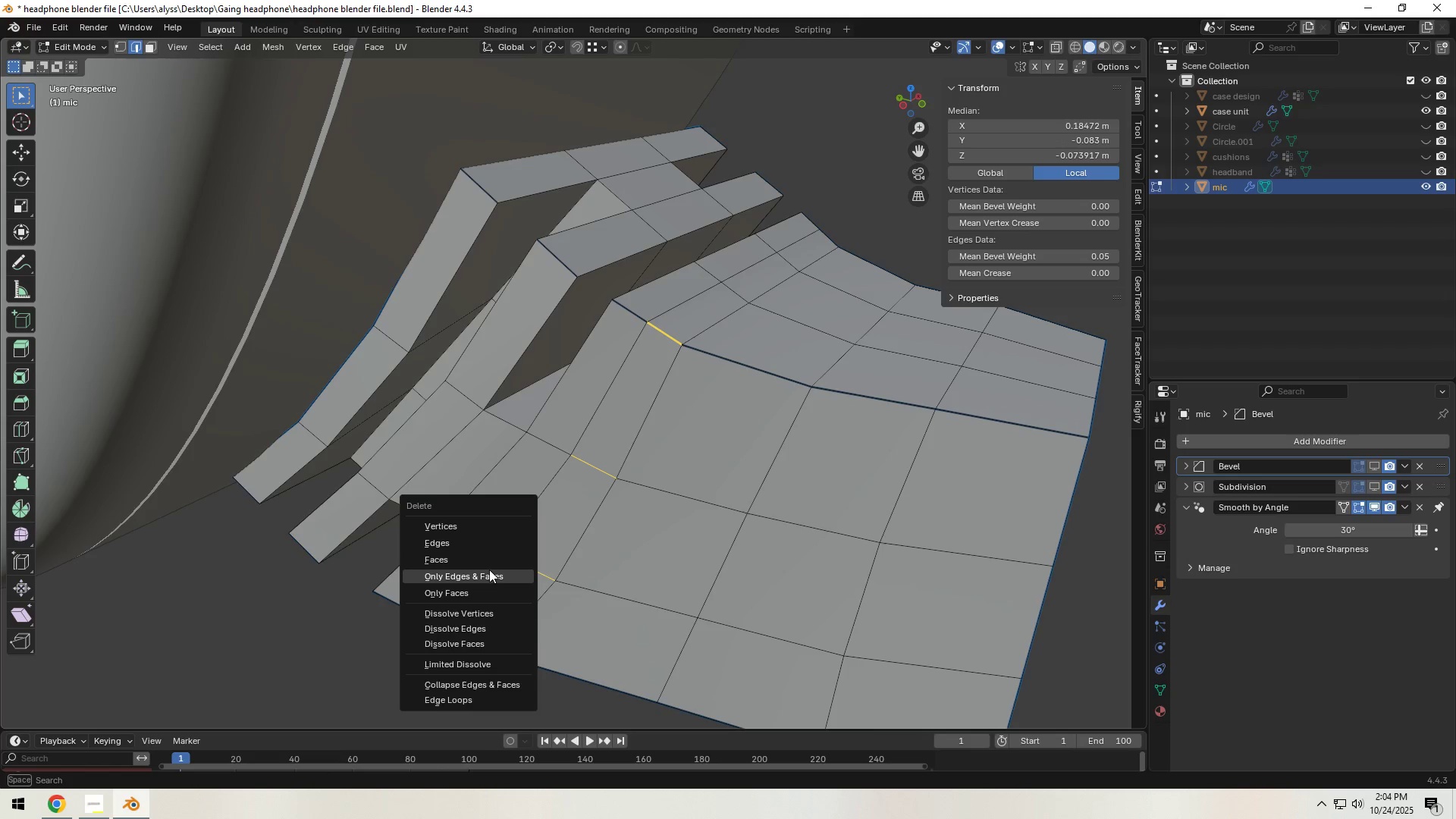 
left_click([489, 570])
 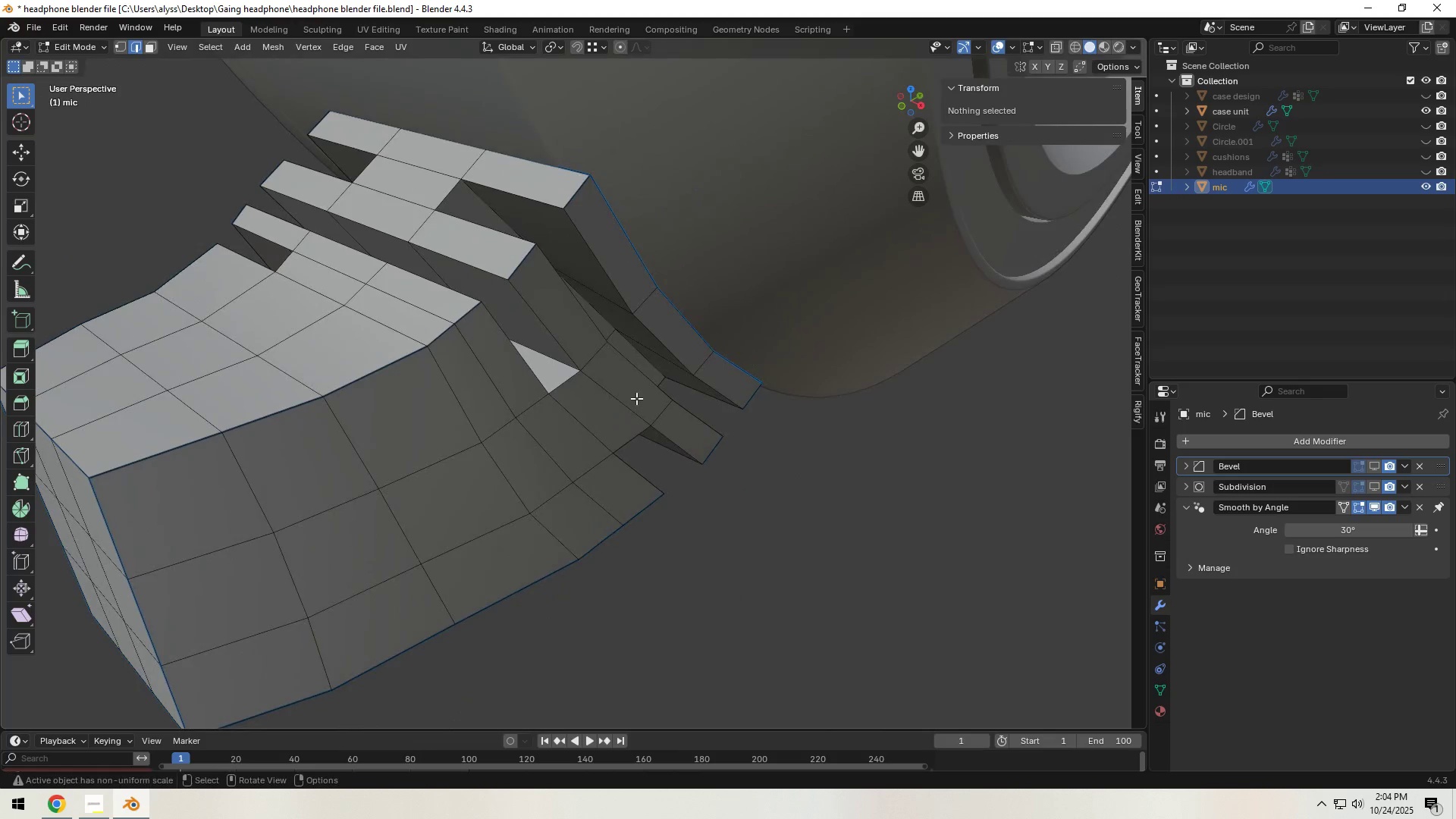 
left_click([372, 381])
 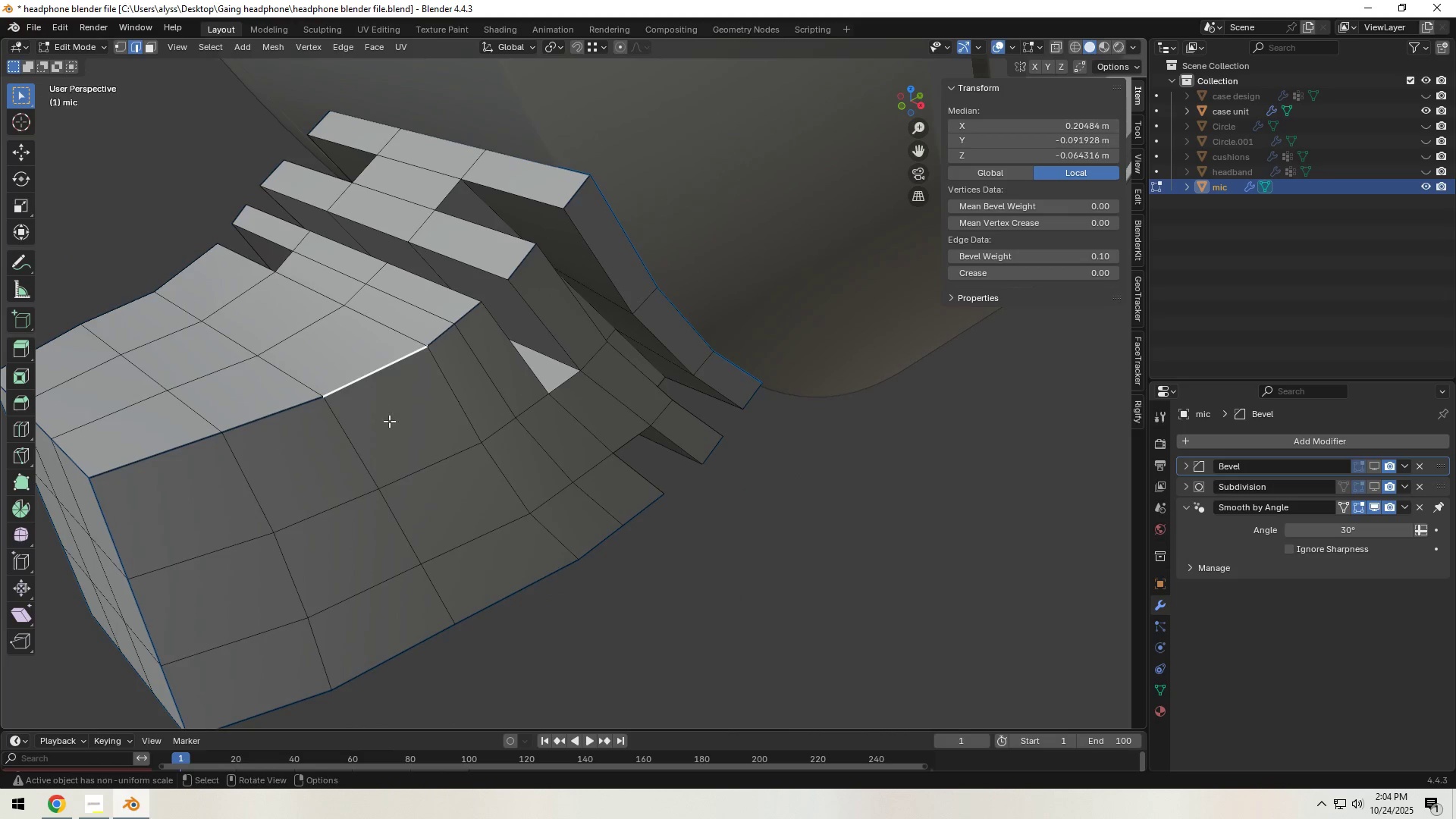 
hold_key(key=ShiftLeft, duration=1.36)
left_click([477, 531])
 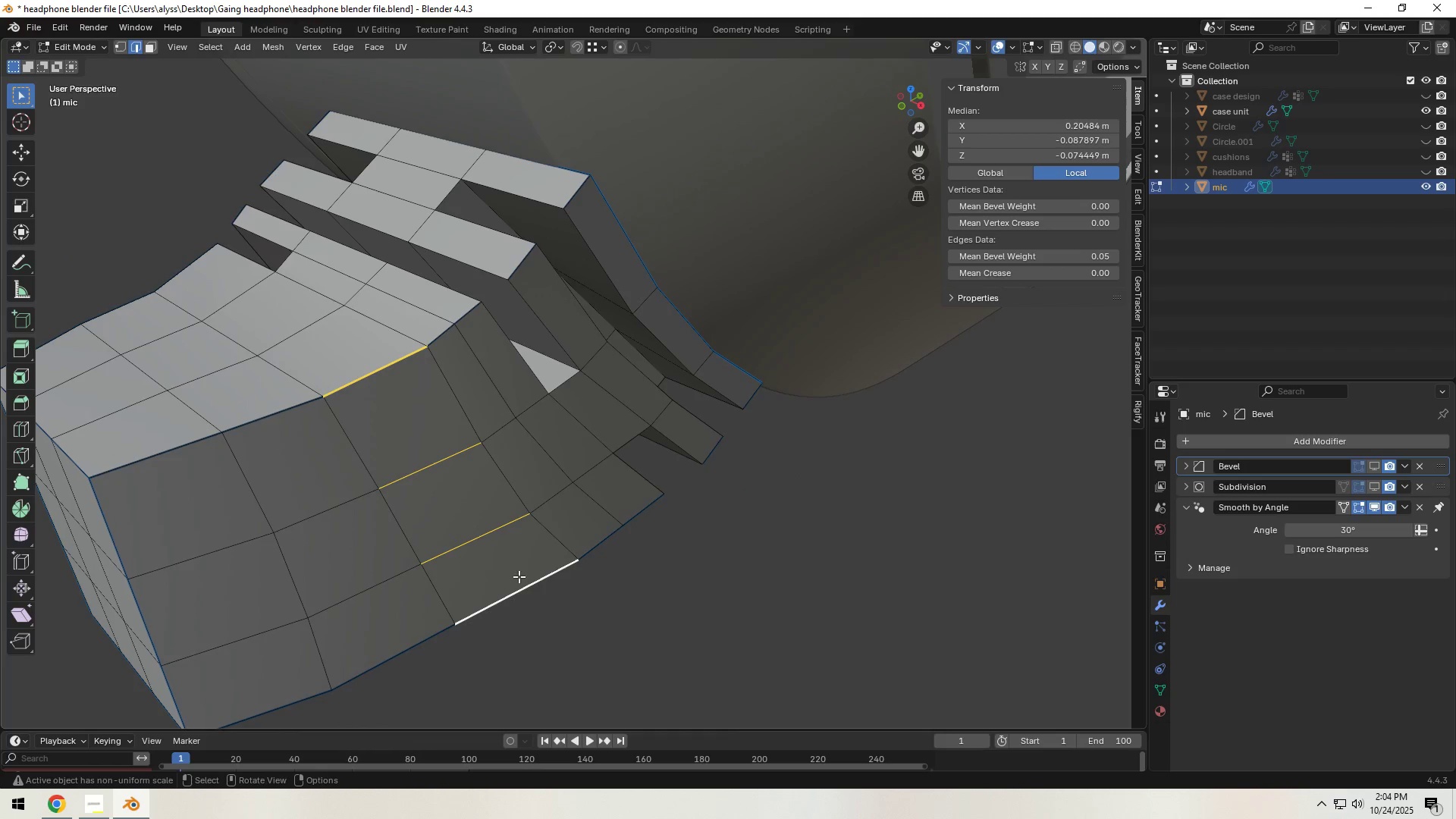 
key(X)
 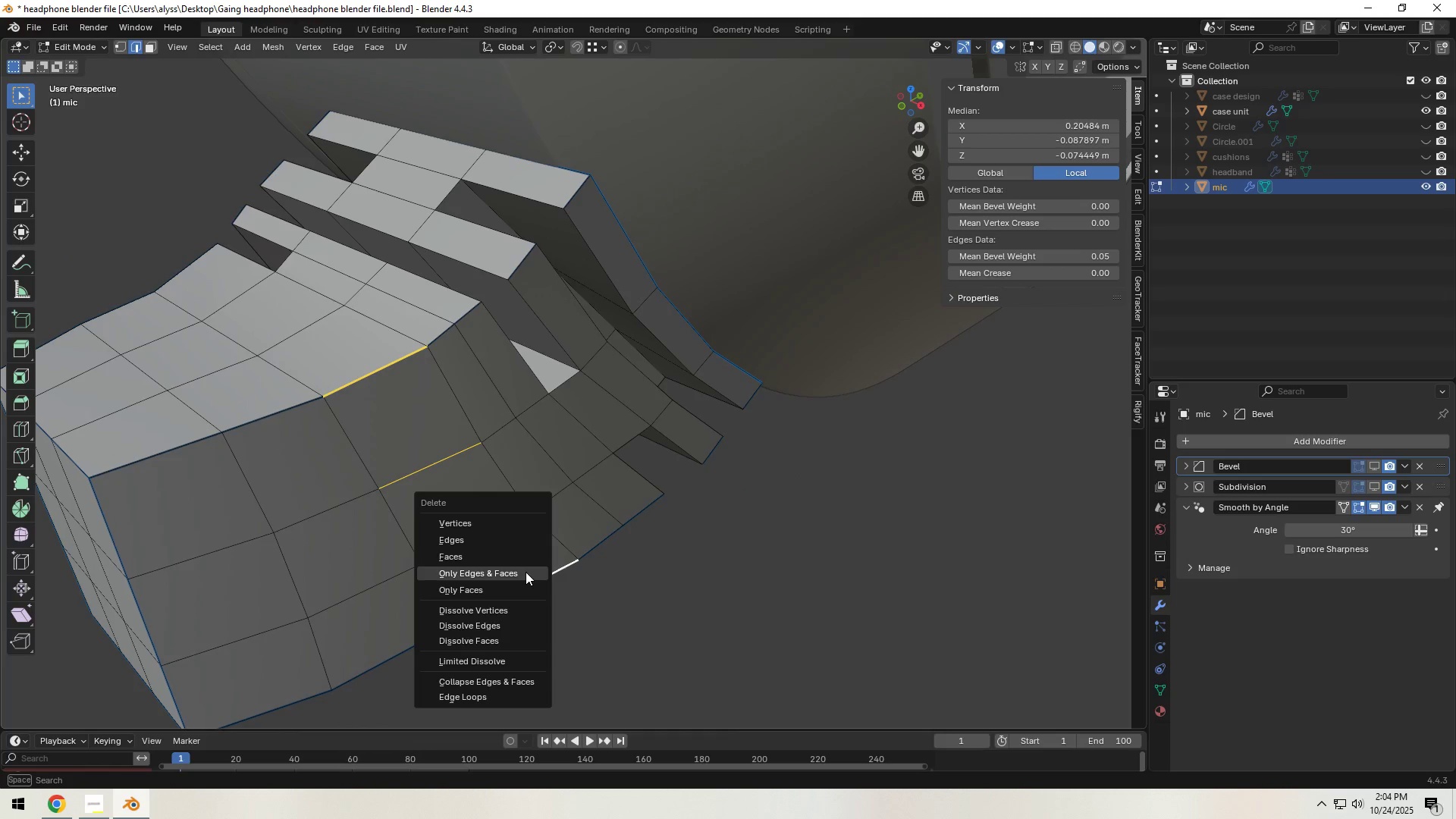 
left_click([526, 572])
 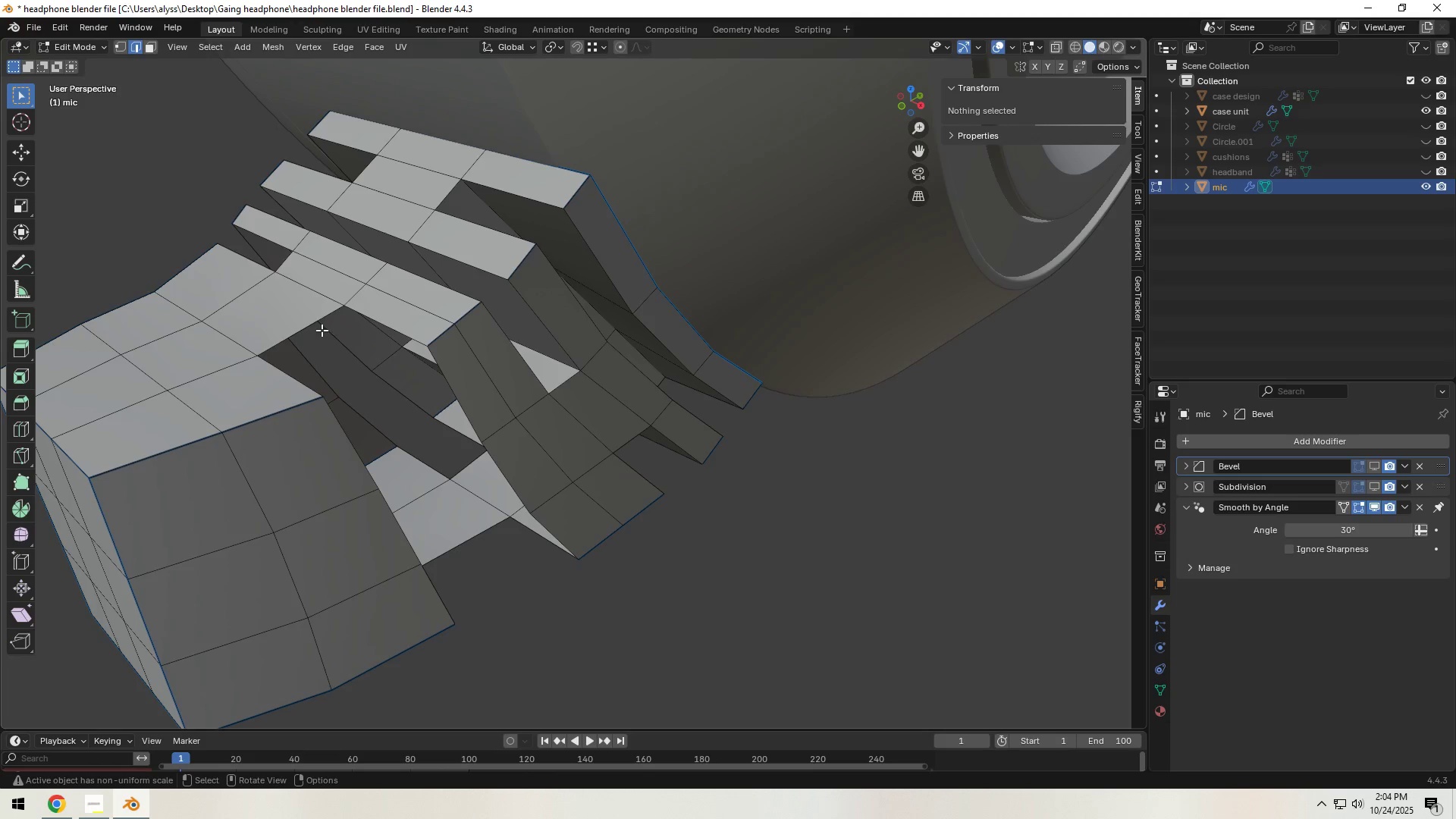 
left_click([312, 327])
 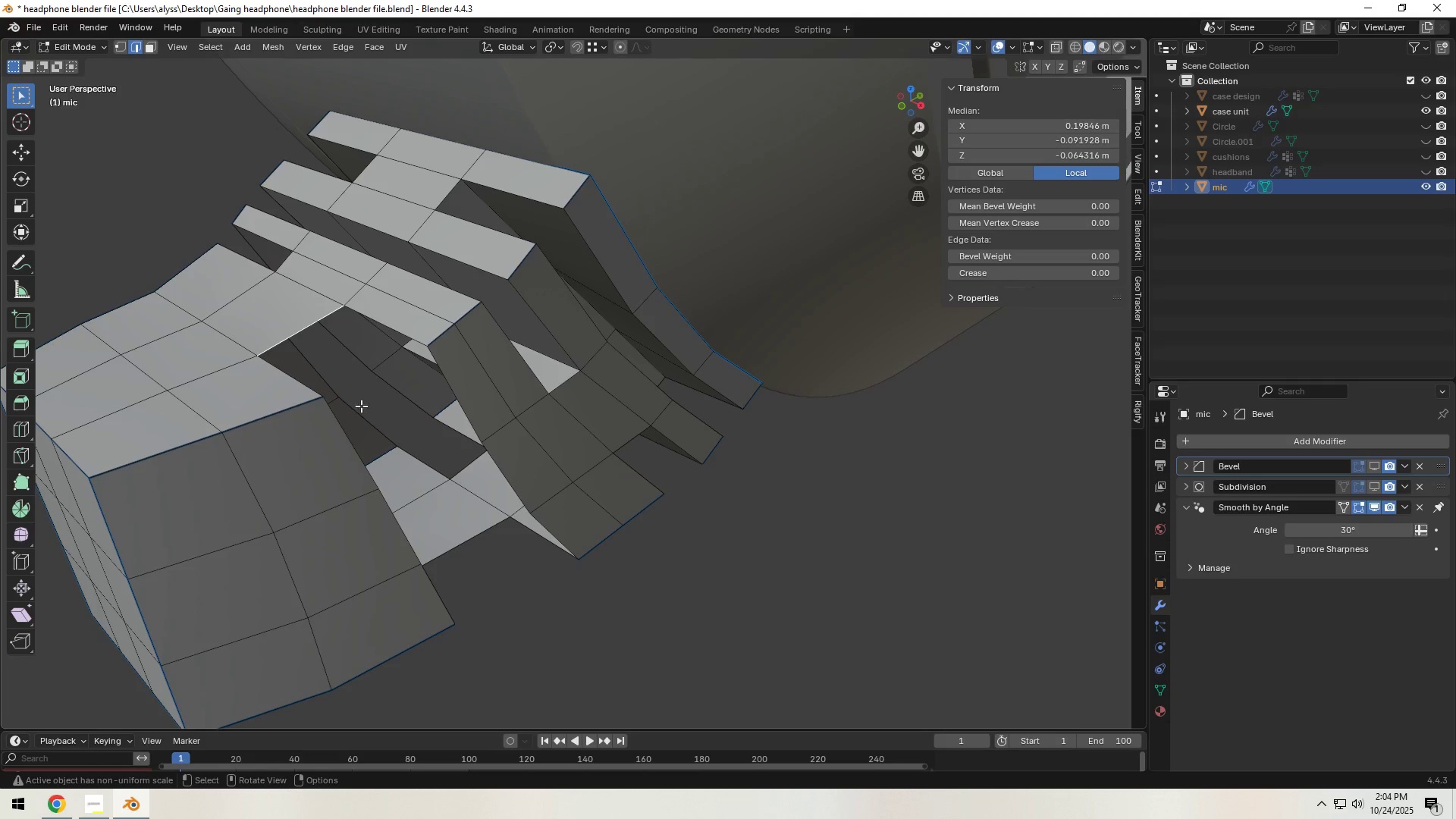 
hold_key(key=ShiftLeft, duration=0.66)
left_click([457, 542])
 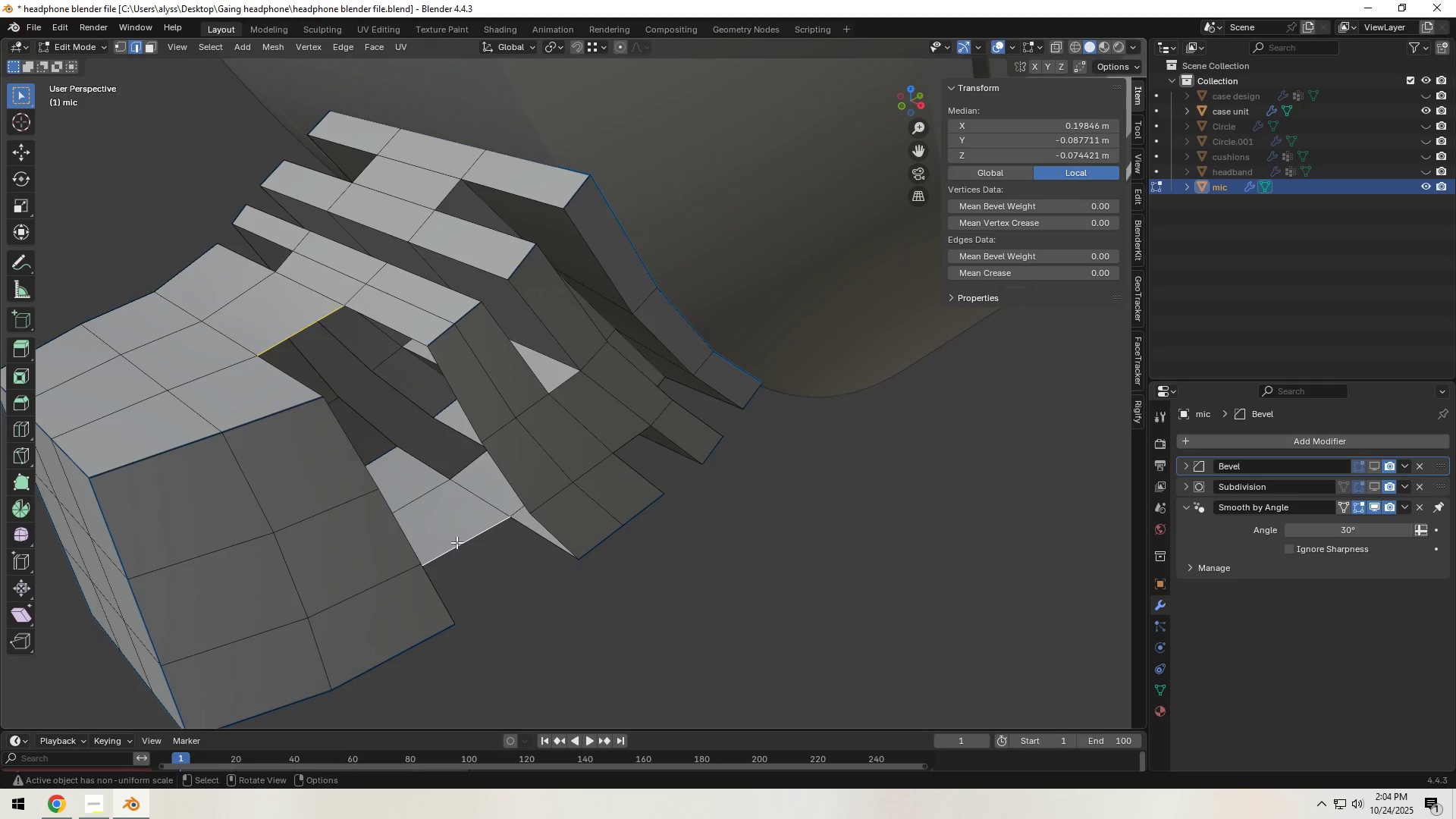 
key(F)
 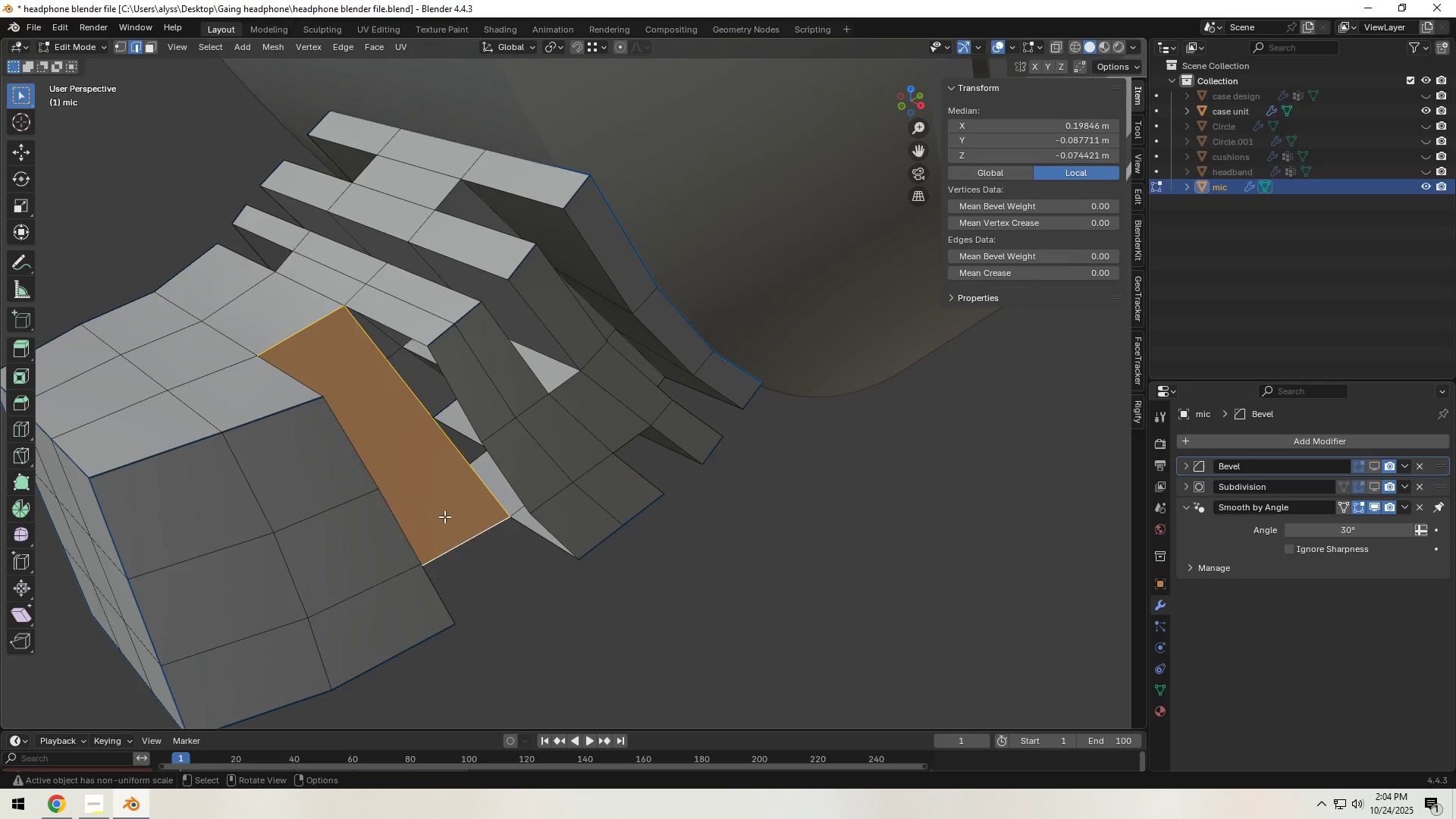 
right_click([444, 514])
 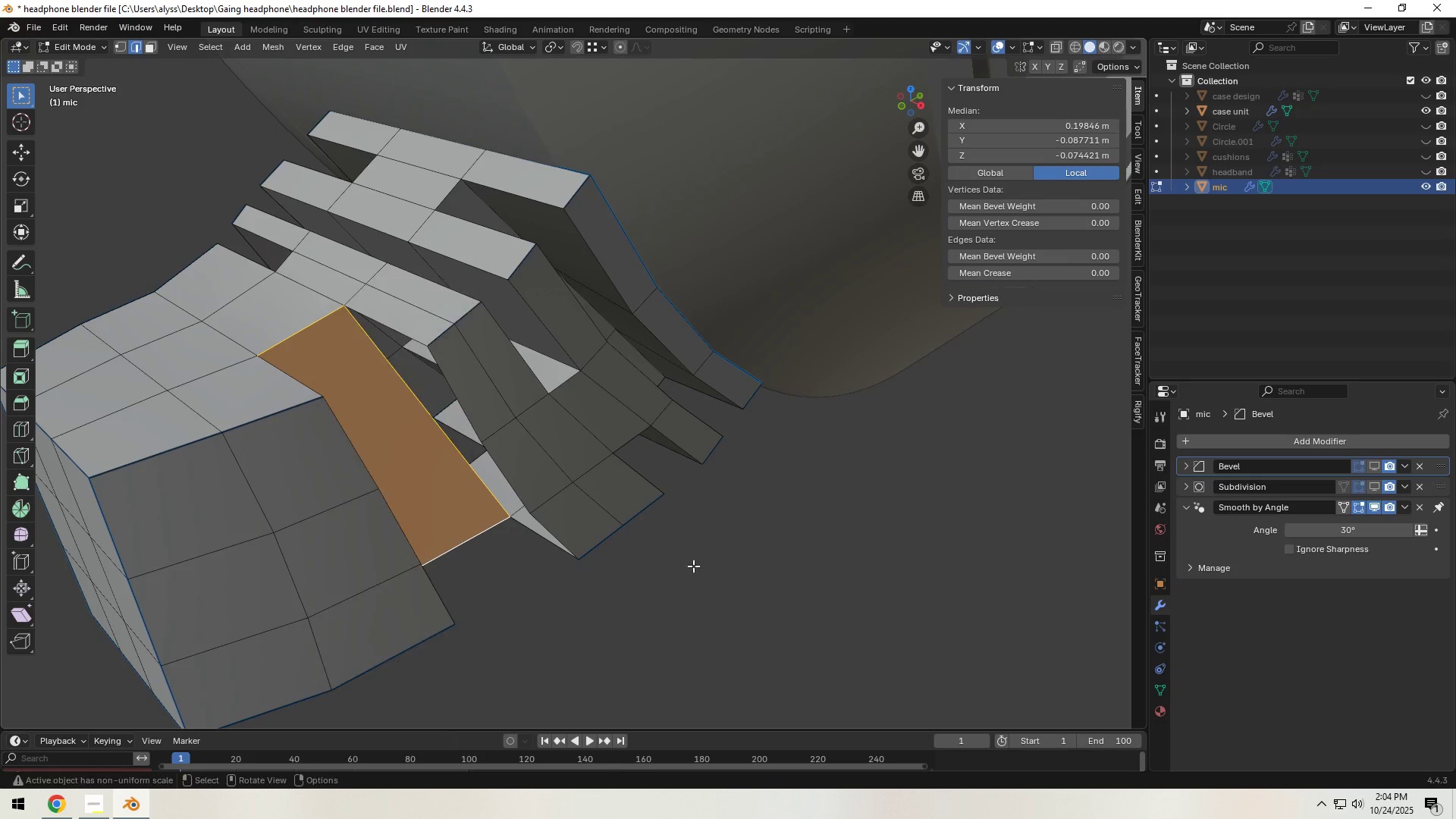 
key(Control+ControlLeft)
 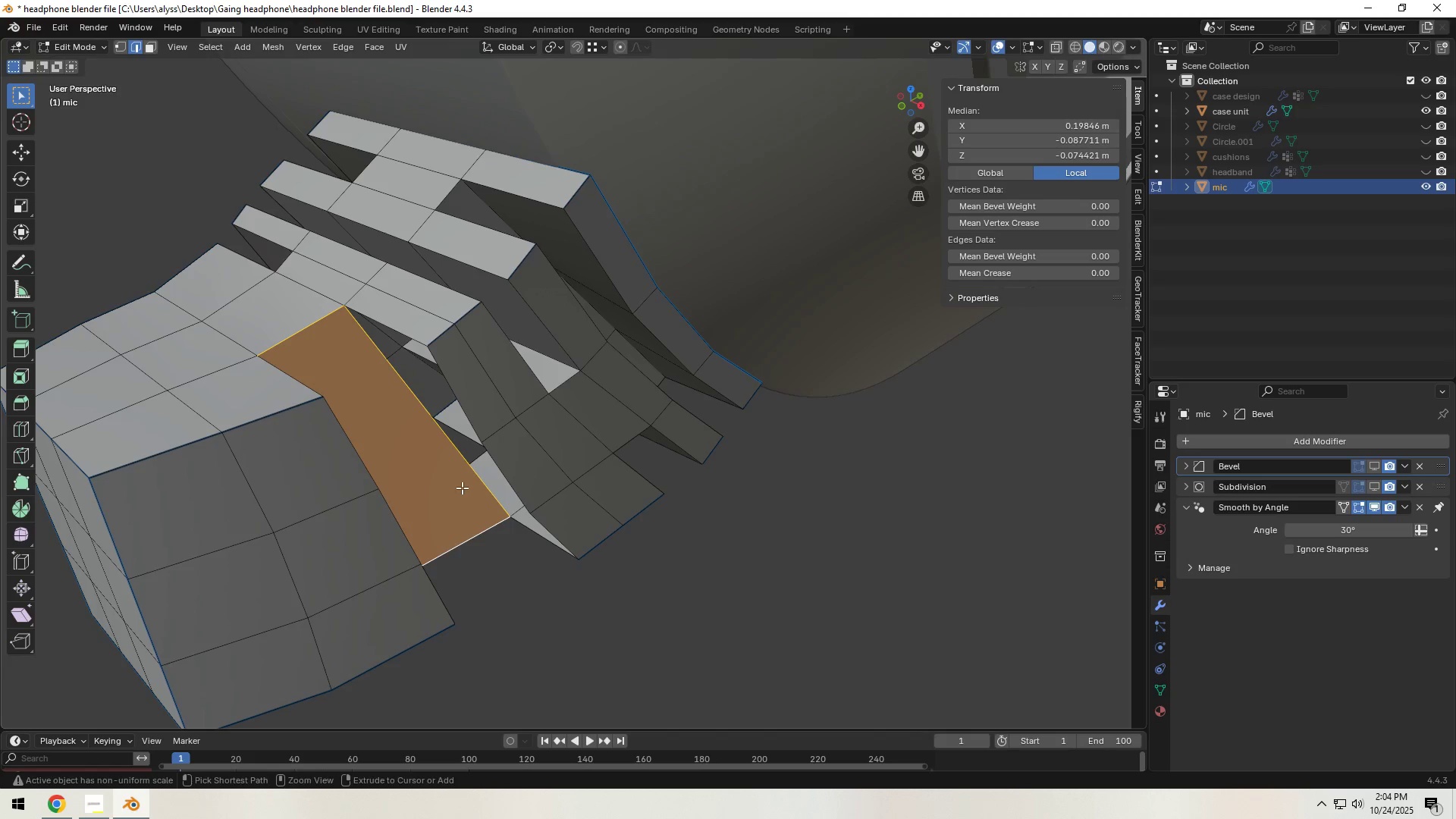 
key(Control+R)
 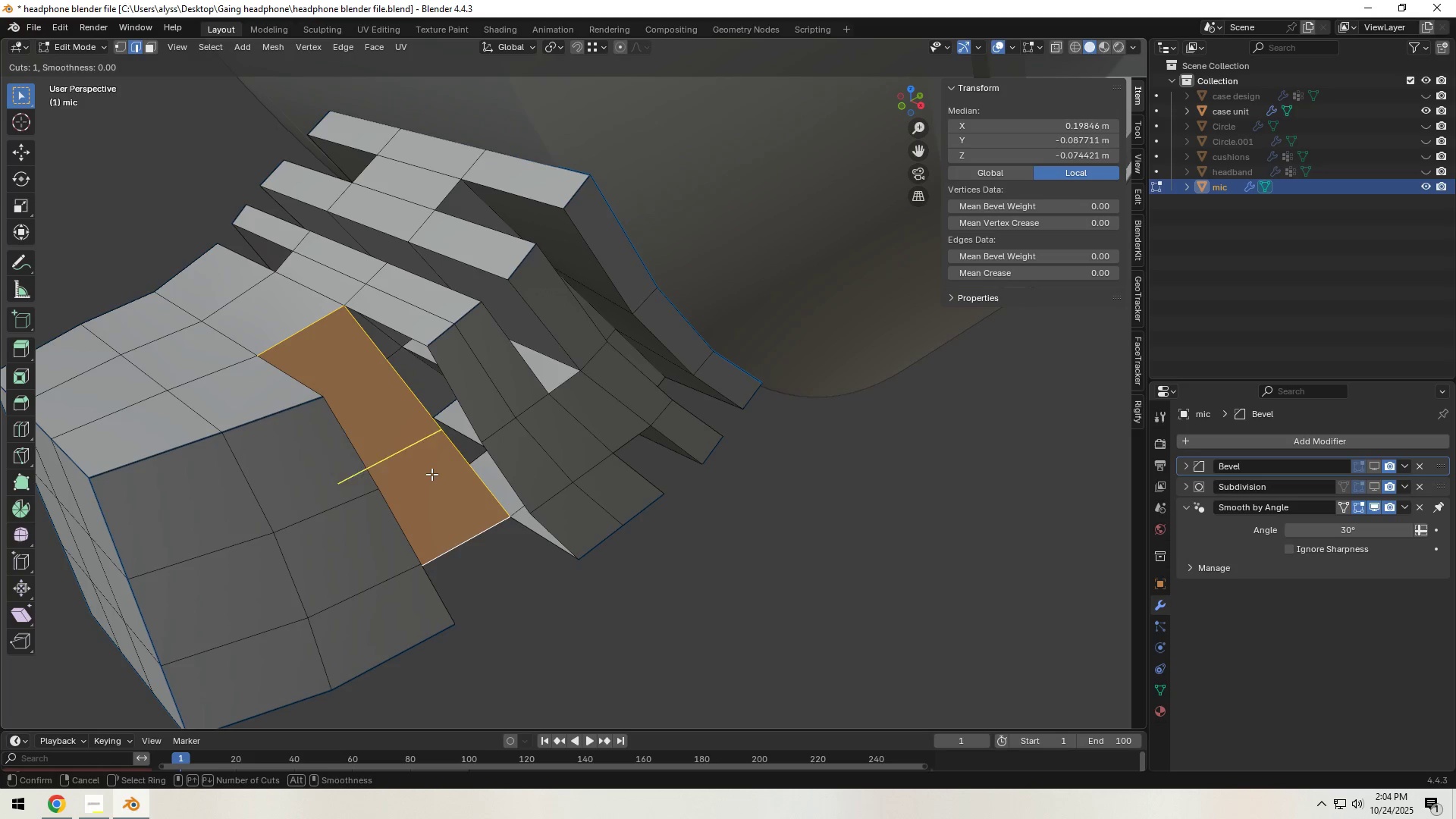 
scroll: coordinate [431, 474], scroll_direction: up, amount: 1.0
 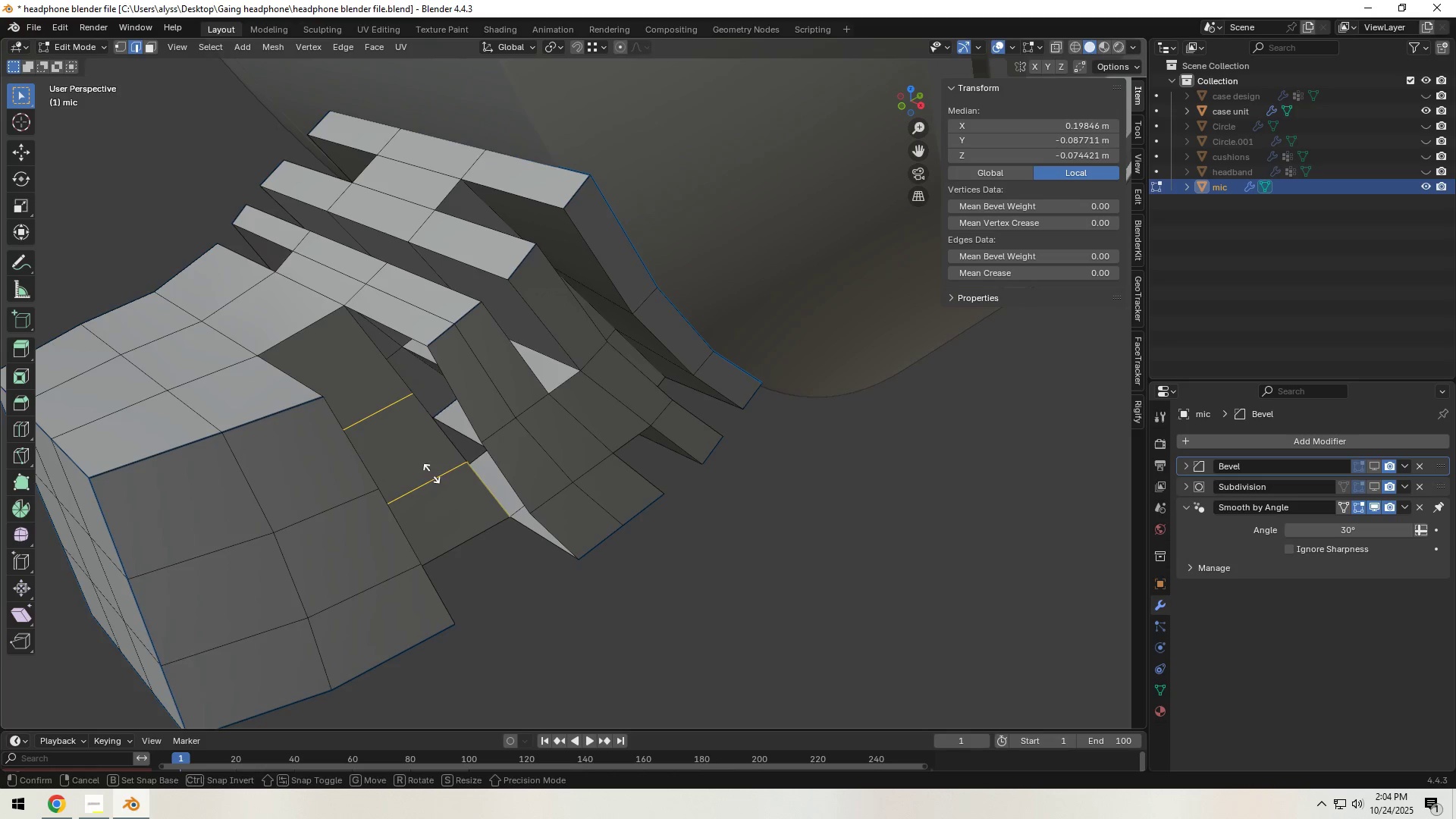 
left_click([431, 473])
 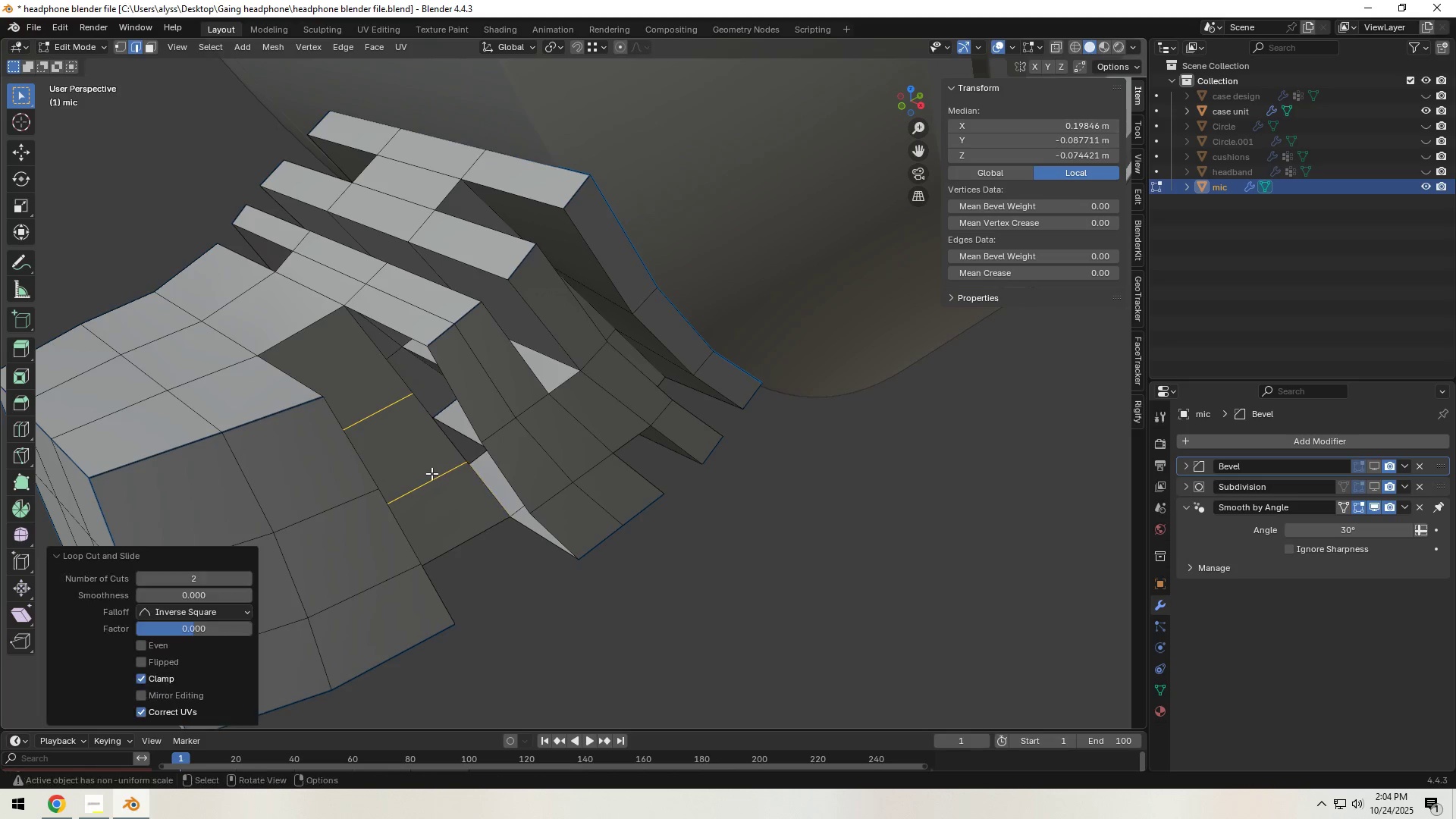 
right_click([431, 473])
 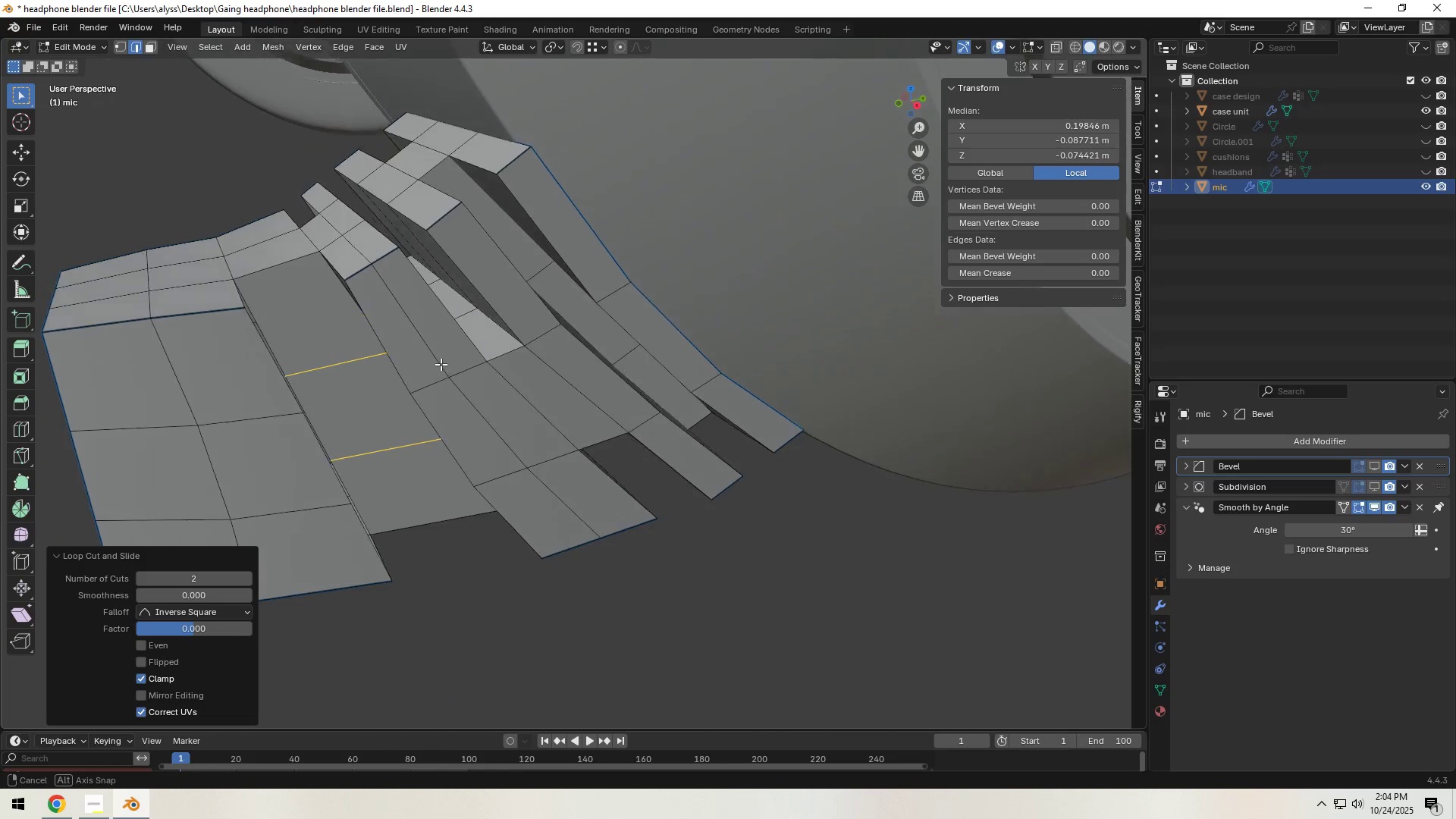 
wait(7.33)
 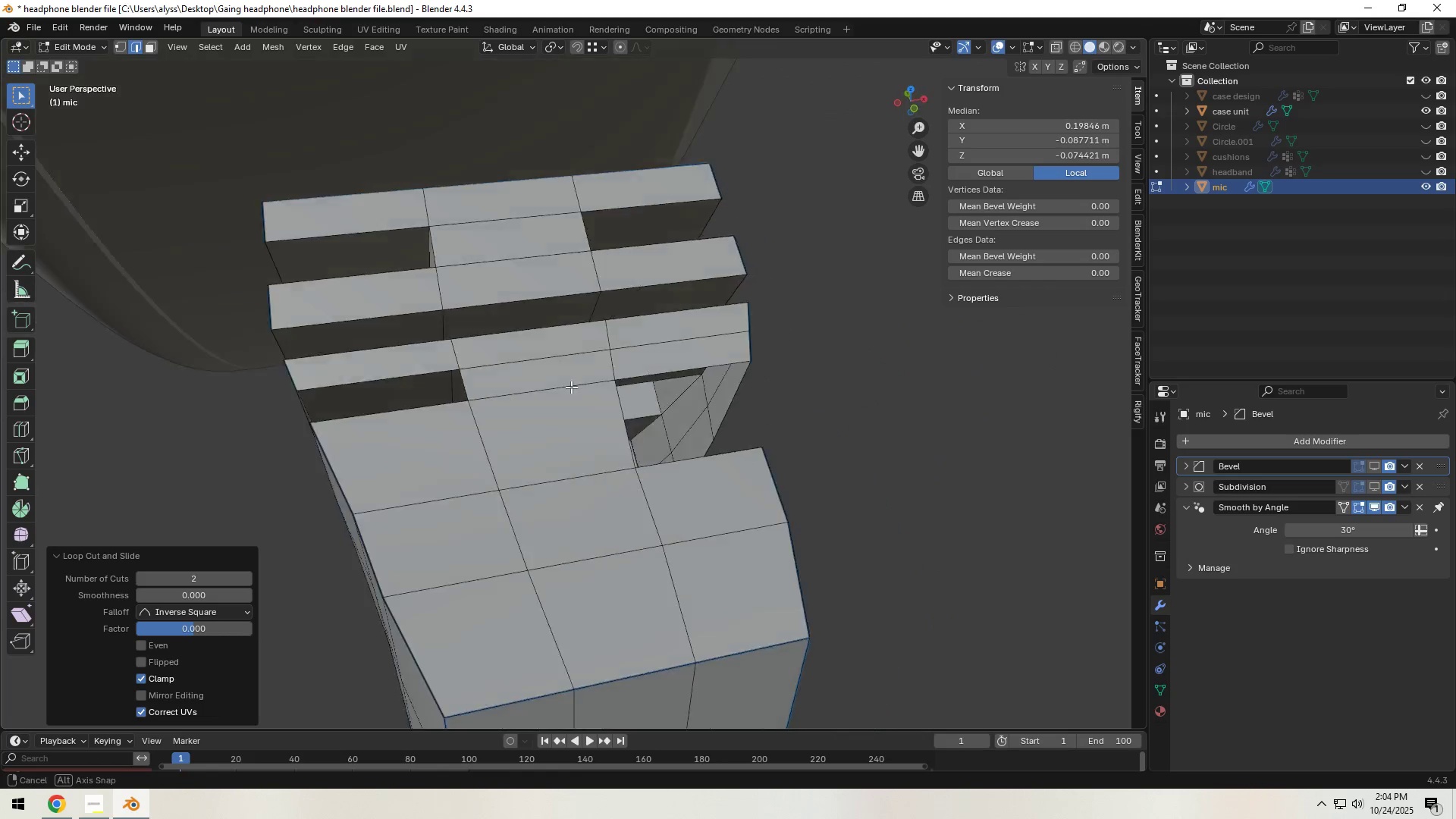 
key(Control+Z)
 